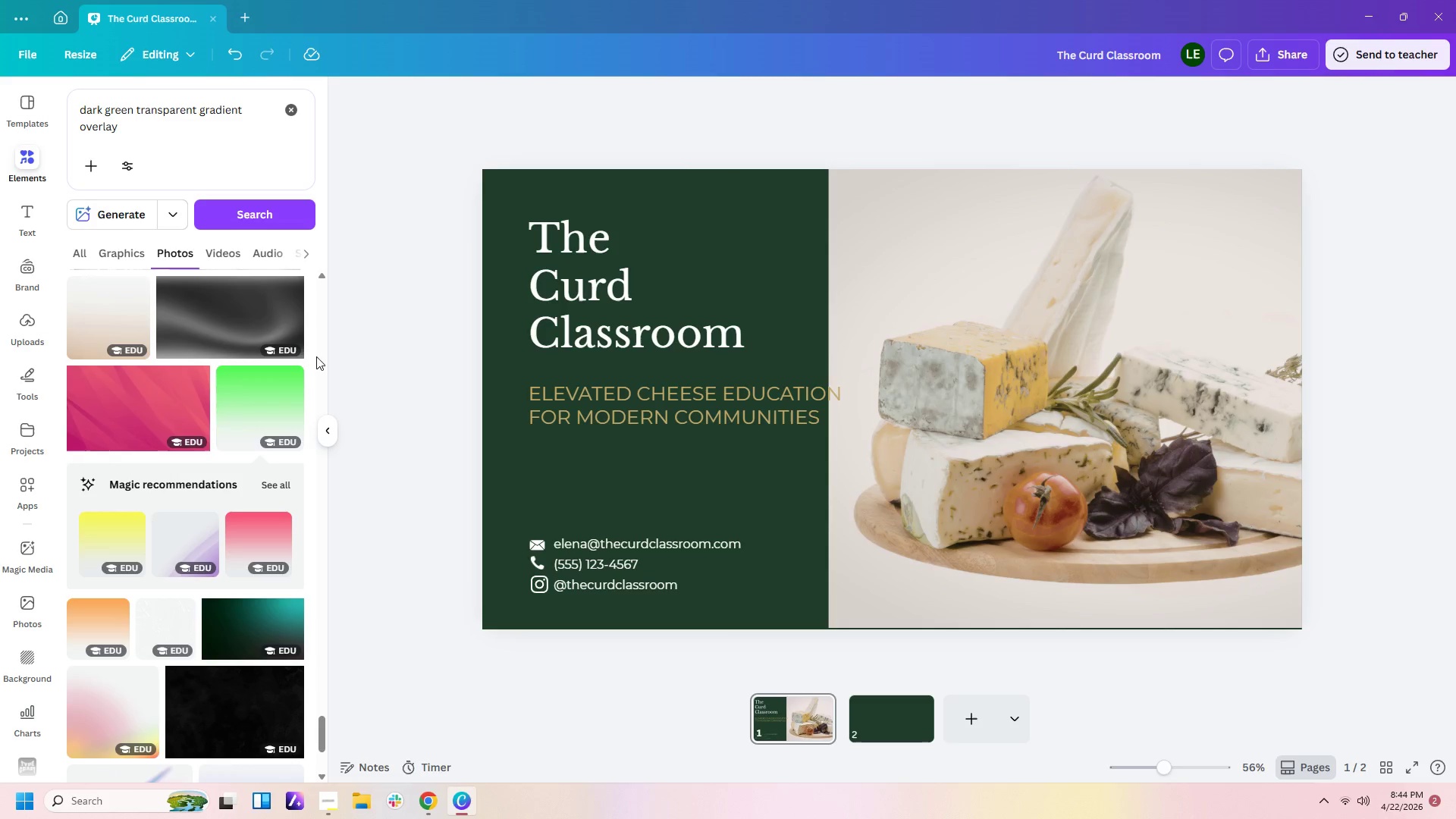 
scroll: coordinate [288, 454], scroll_direction: down, amount: 13.0
 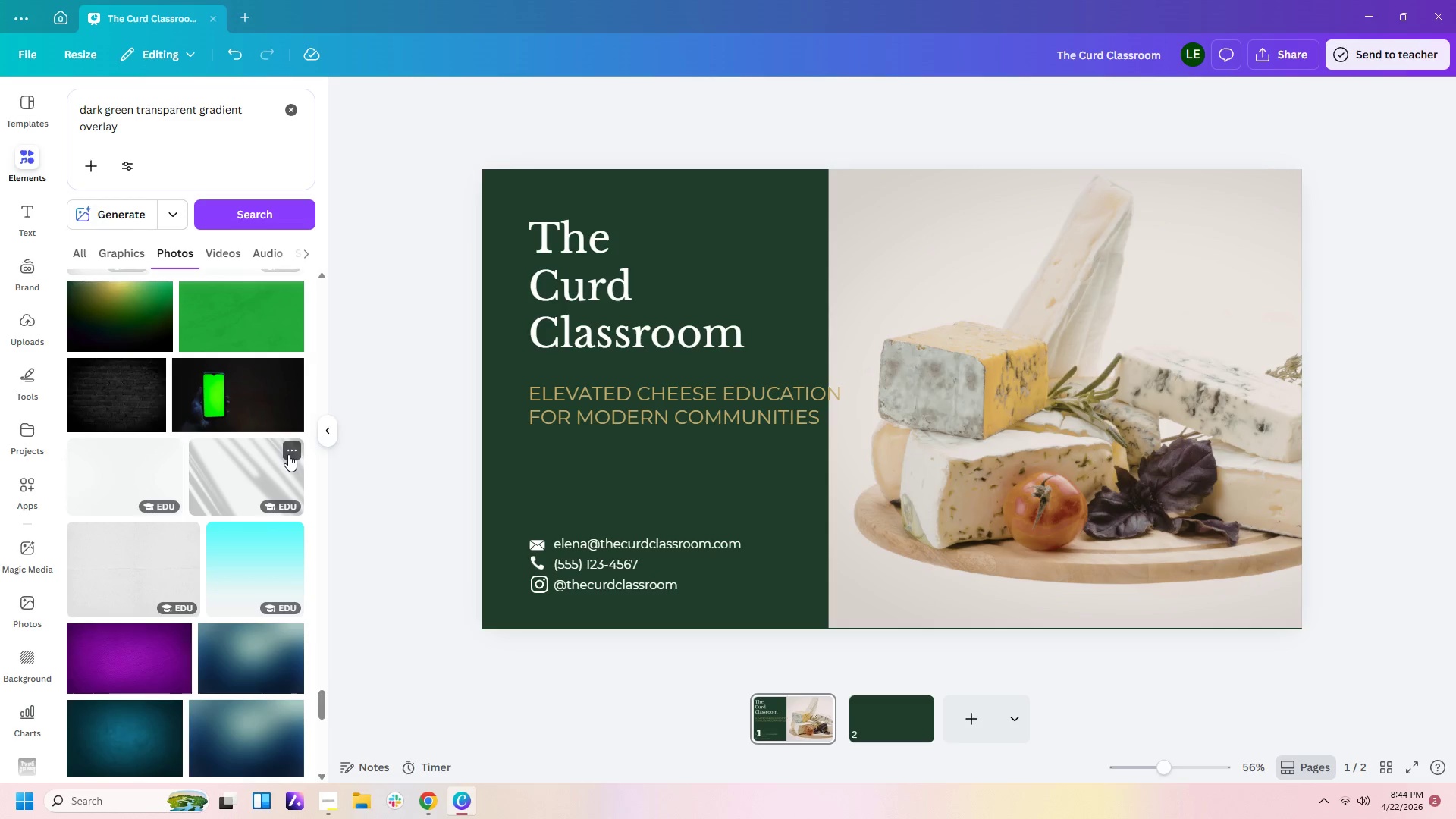 
scroll: coordinate [279, 463], scroll_direction: down, amount: 6.0
 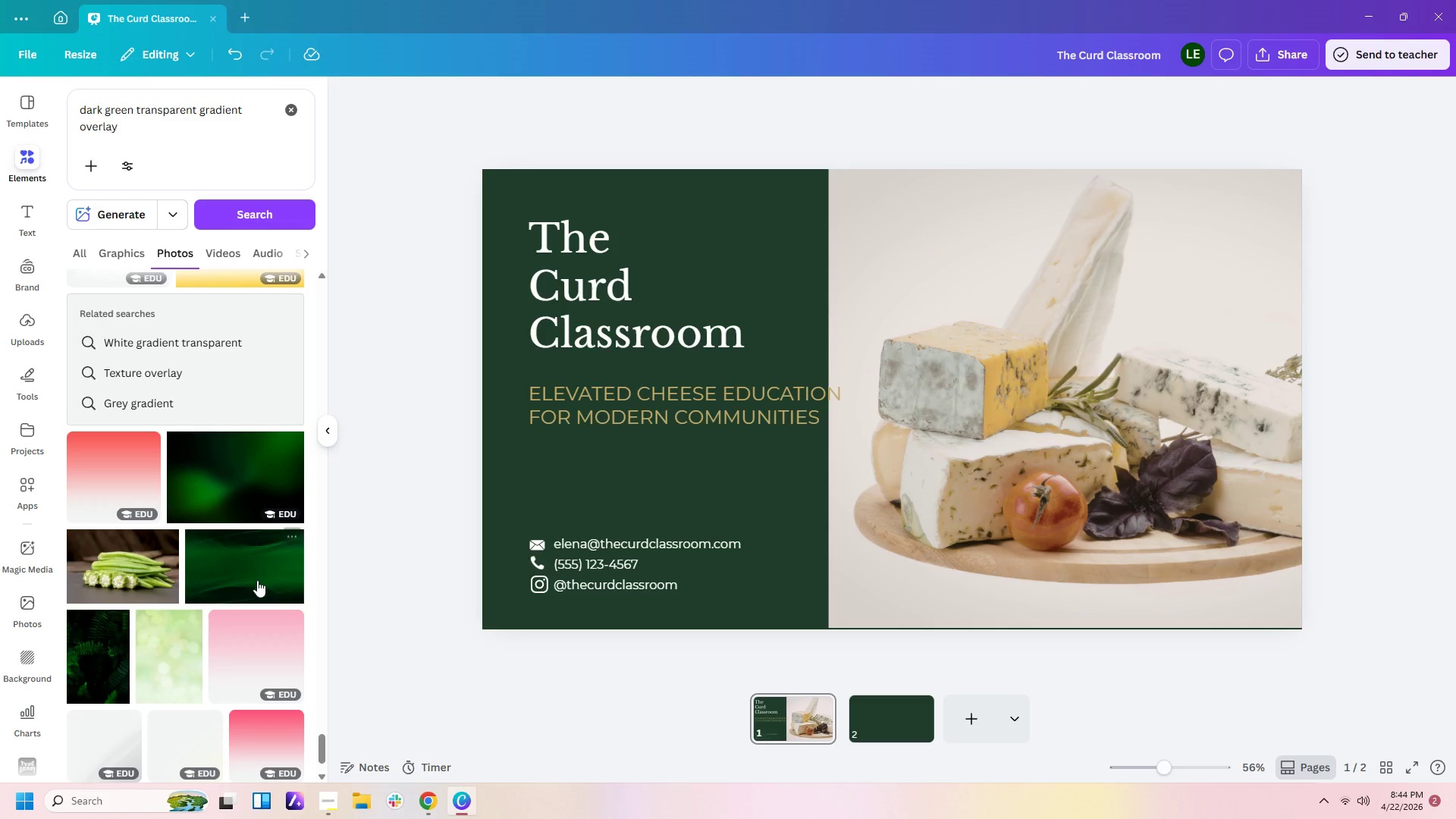 
mouse_move([286, 516])
 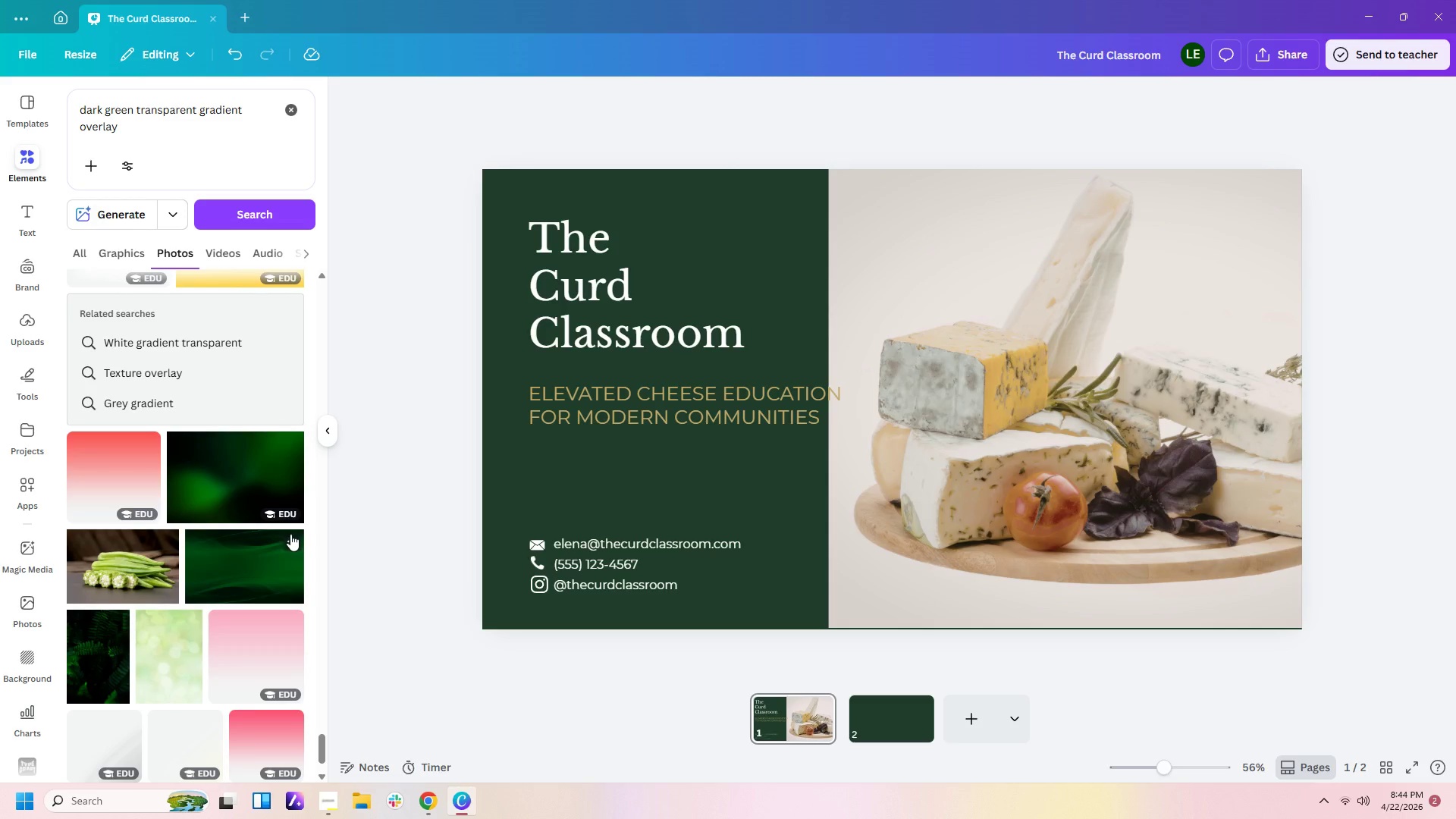 
scroll: coordinate [290, 534], scroll_direction: down, amount: 11.0
 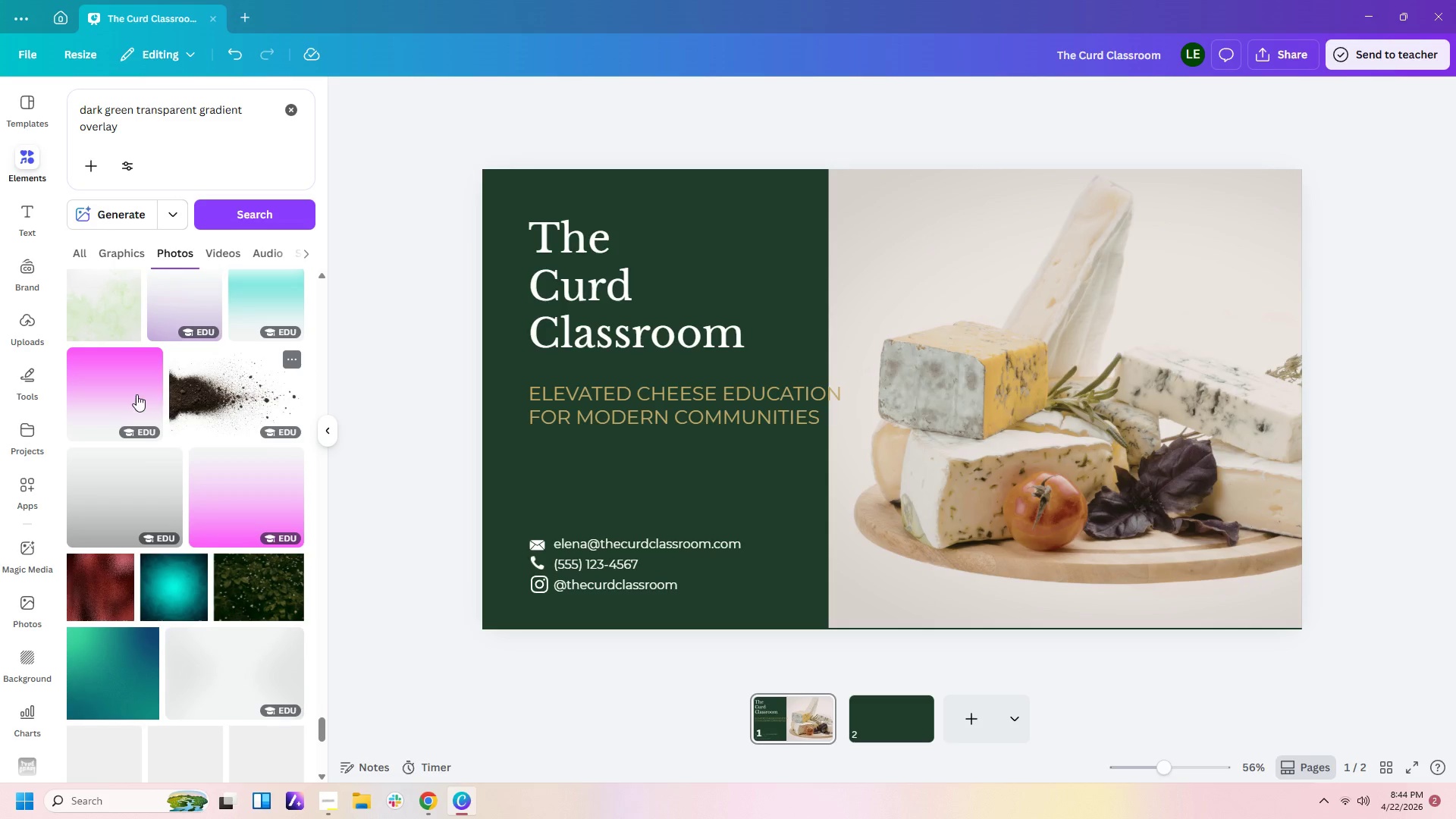 
scroll: coordinate [203, 480], scroll_direction: down, amount: 11.0
 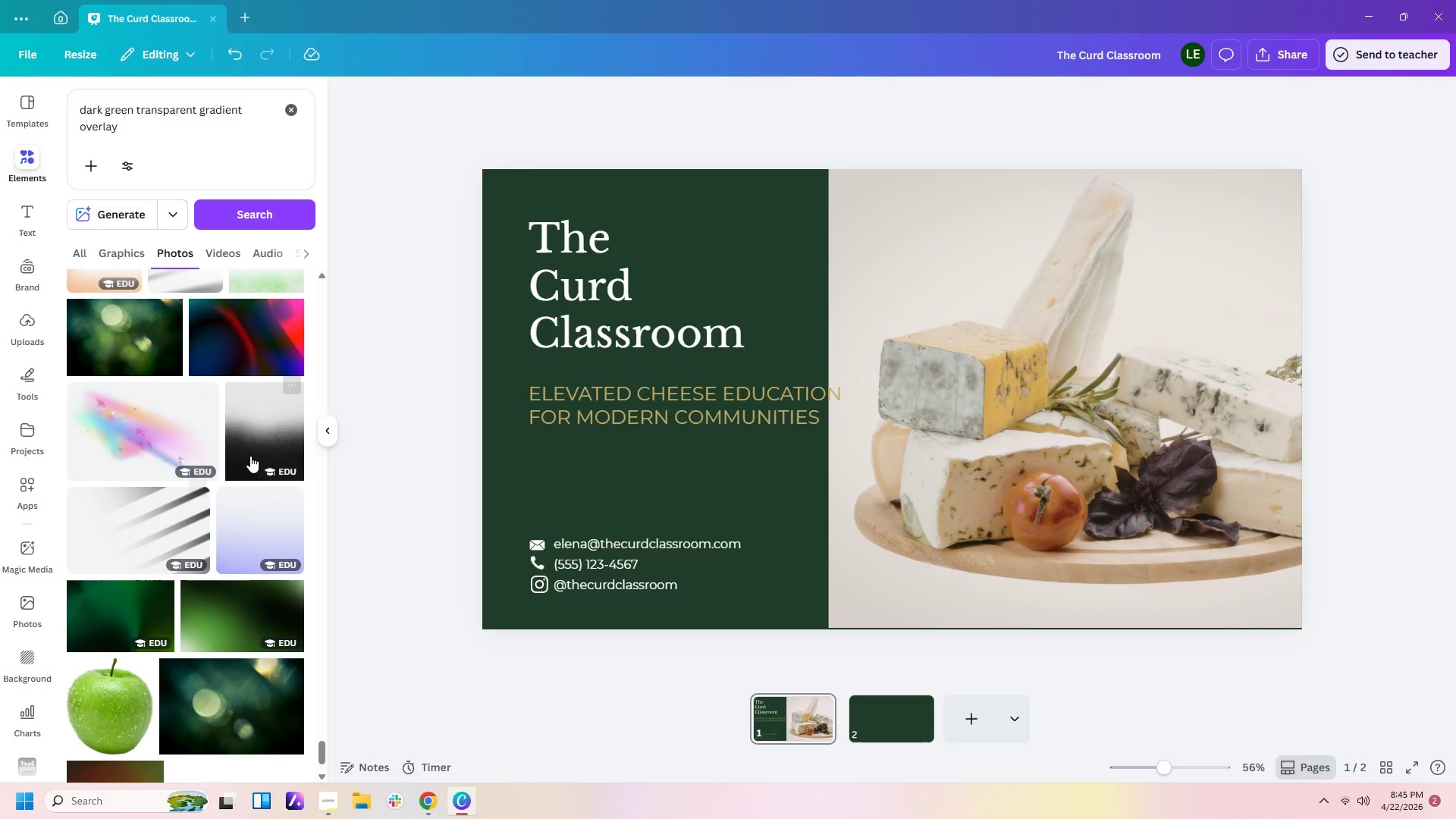 
left_click([250, 452])
 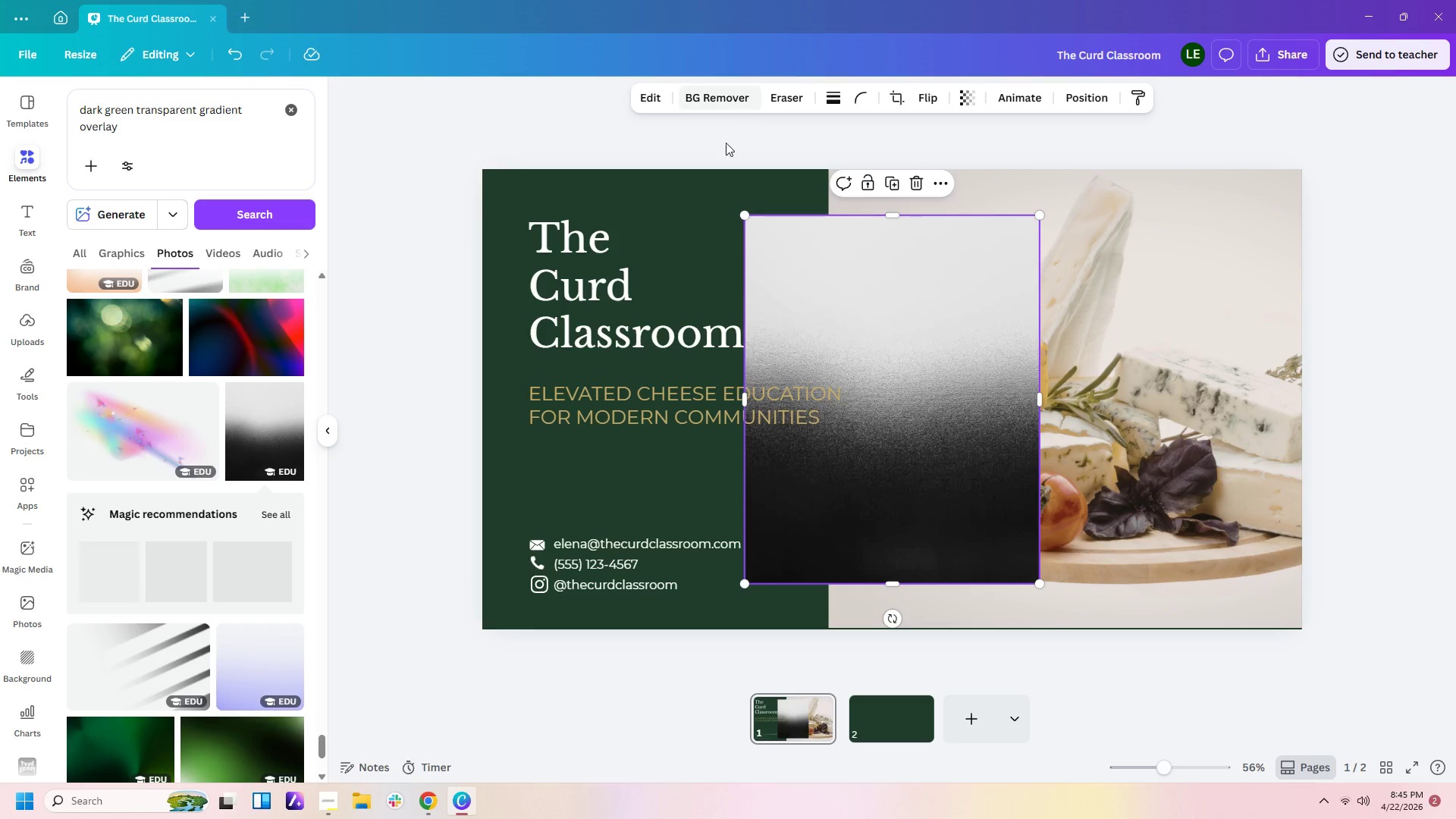 
left_click([817, 318])
 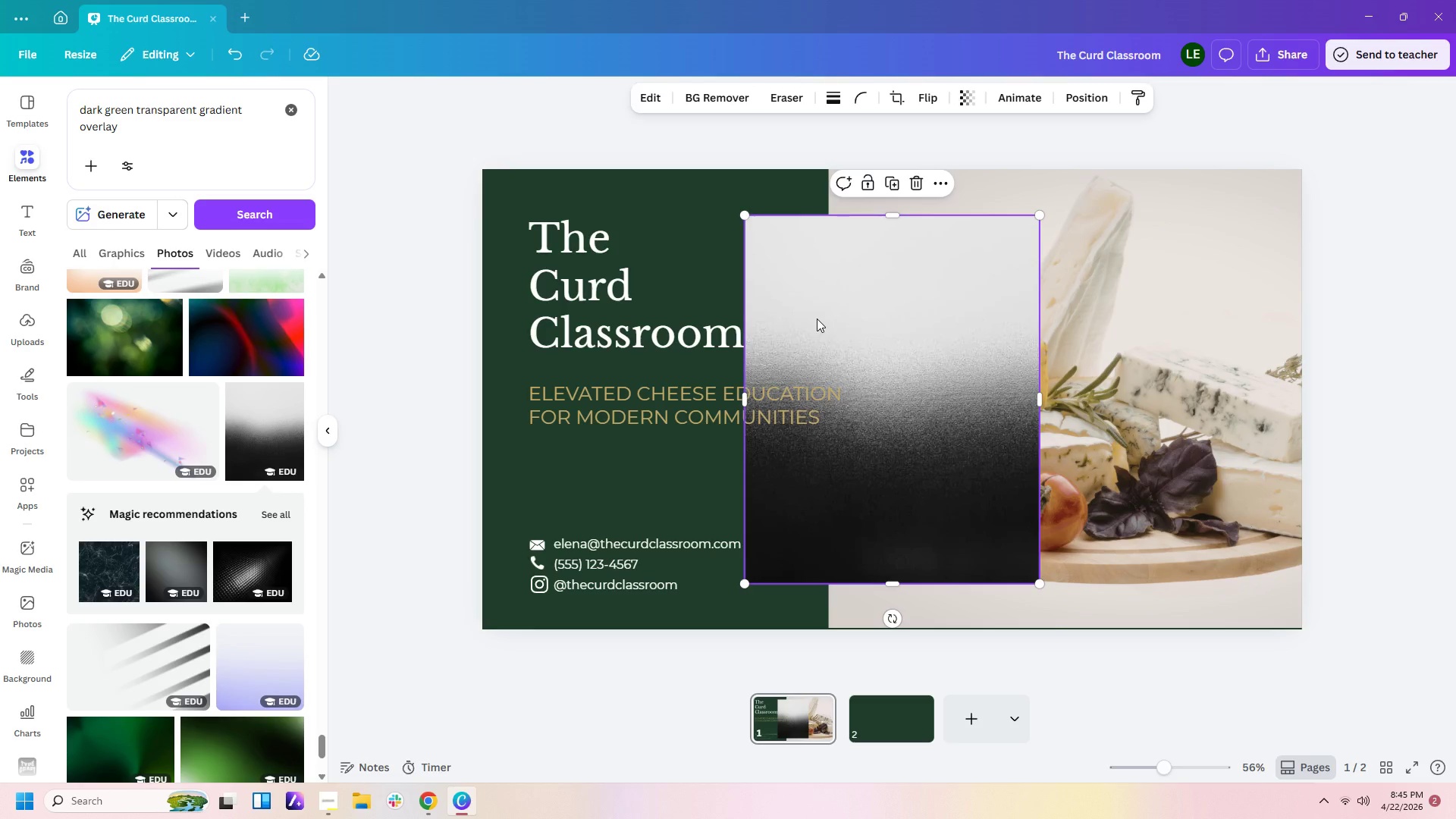 
key(Delete)
 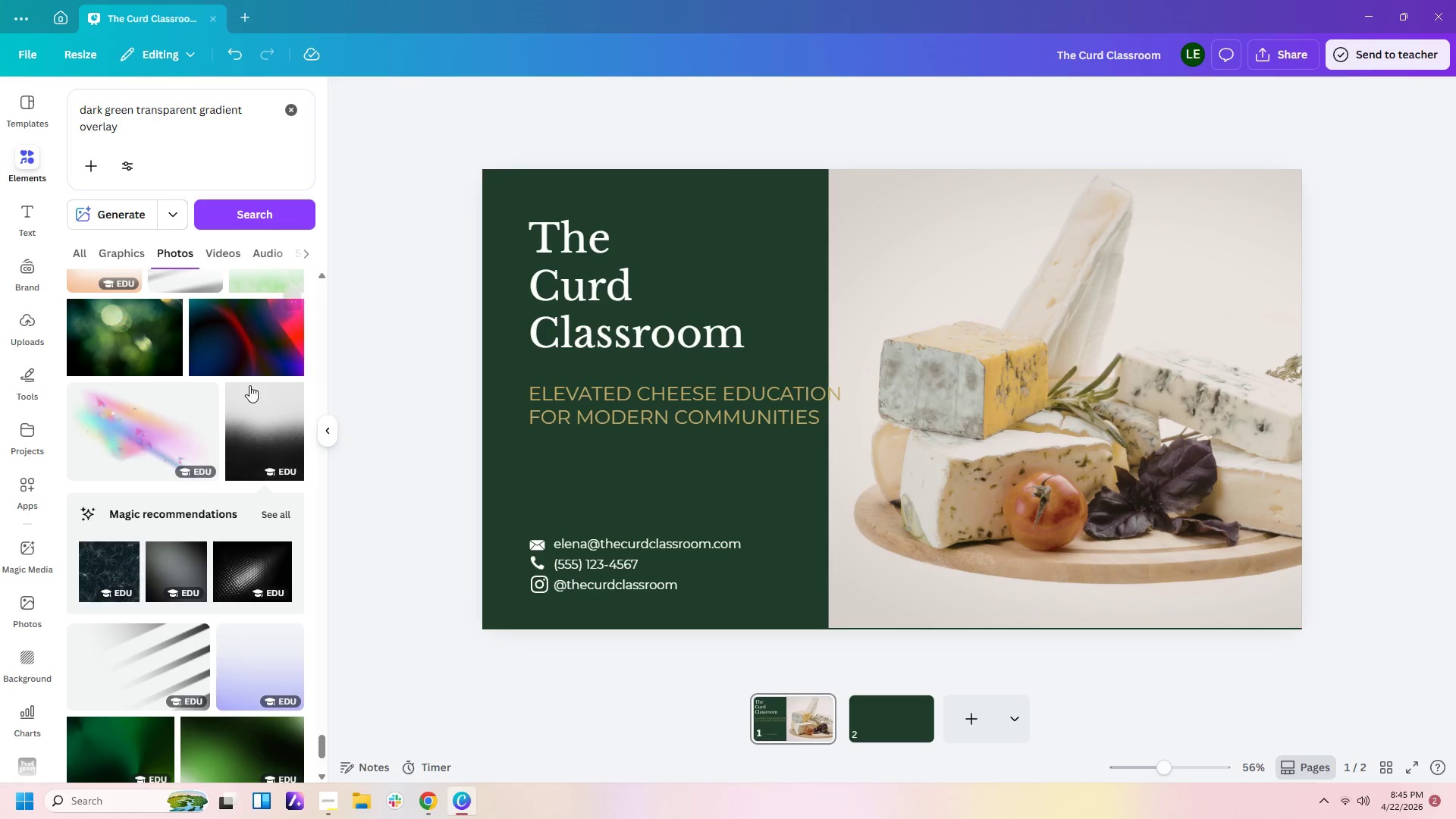 
scroll: coordinate [287, 560], scroll_direction: down, amount: 9.0
 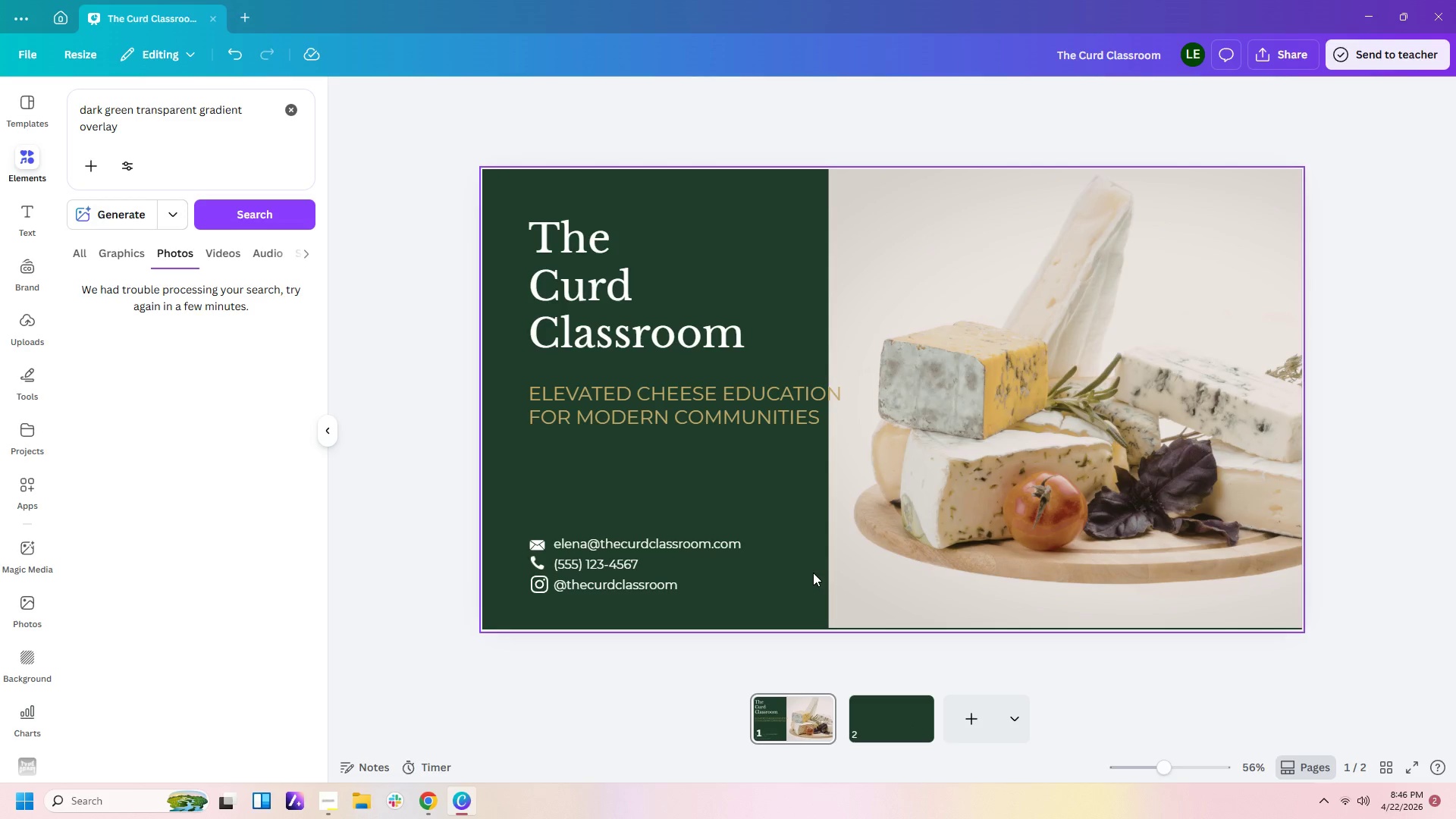 
wait(101.0)
 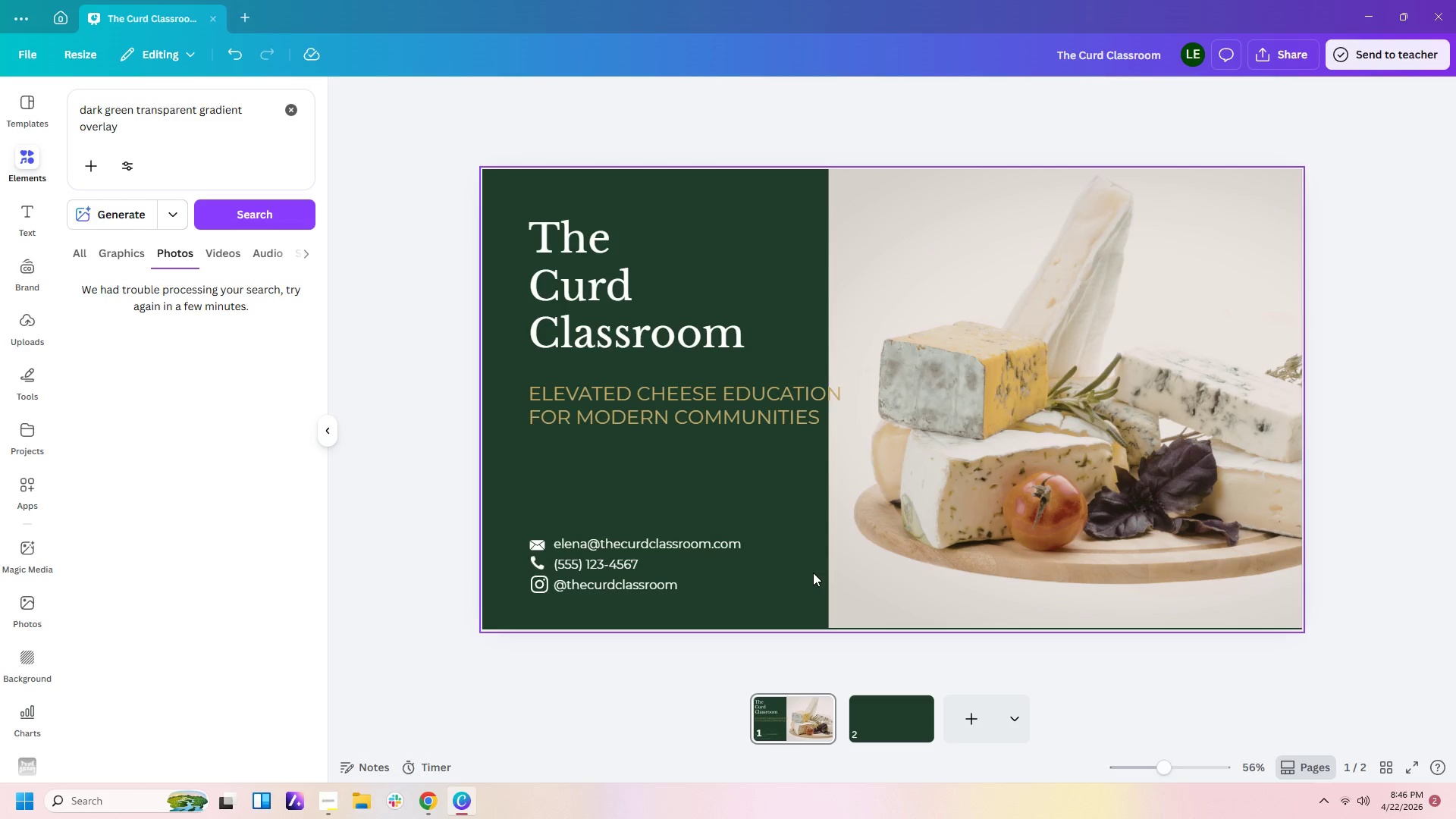 
left_click([726, 208])
 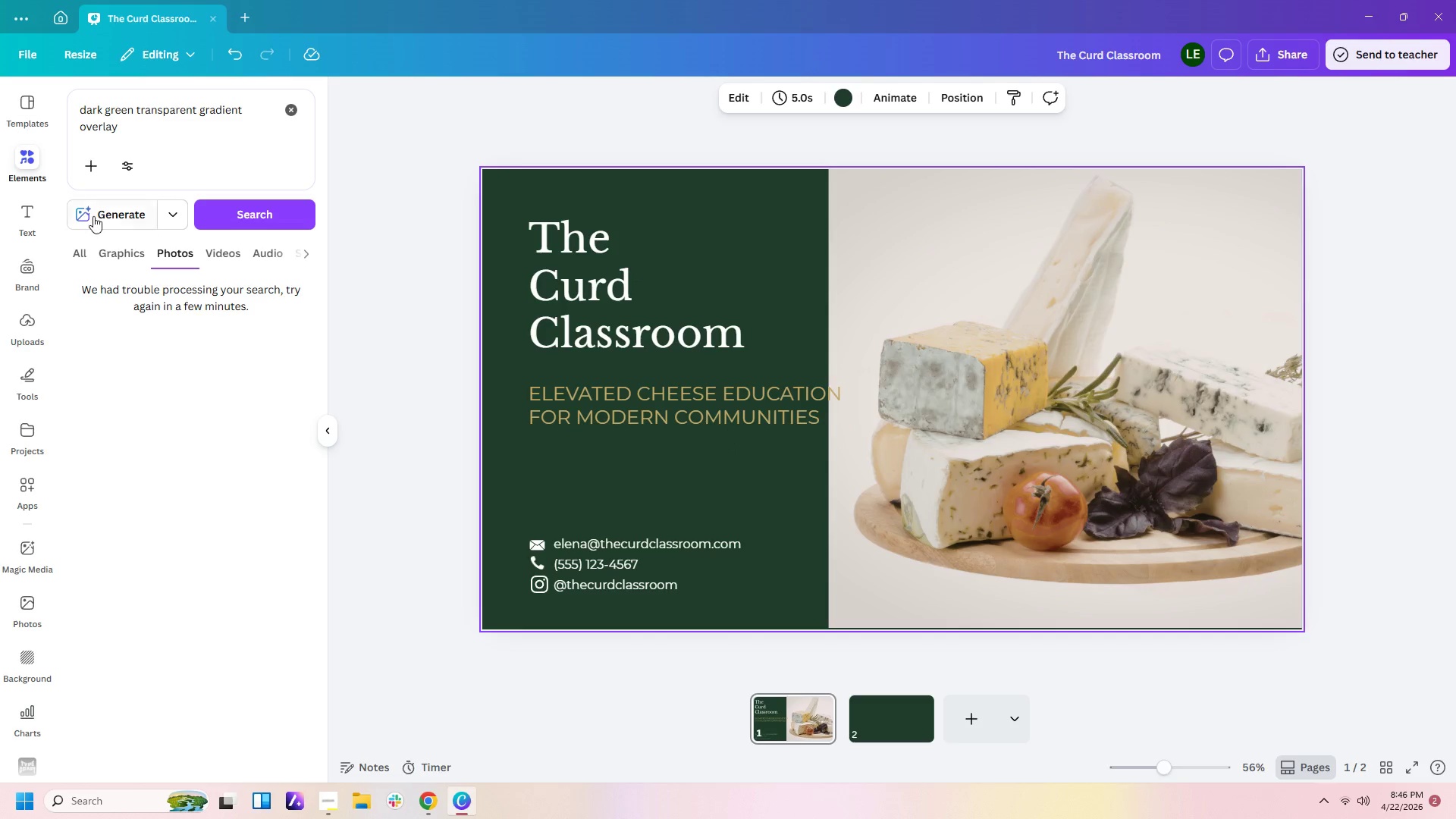 
left_click([23, 159])
 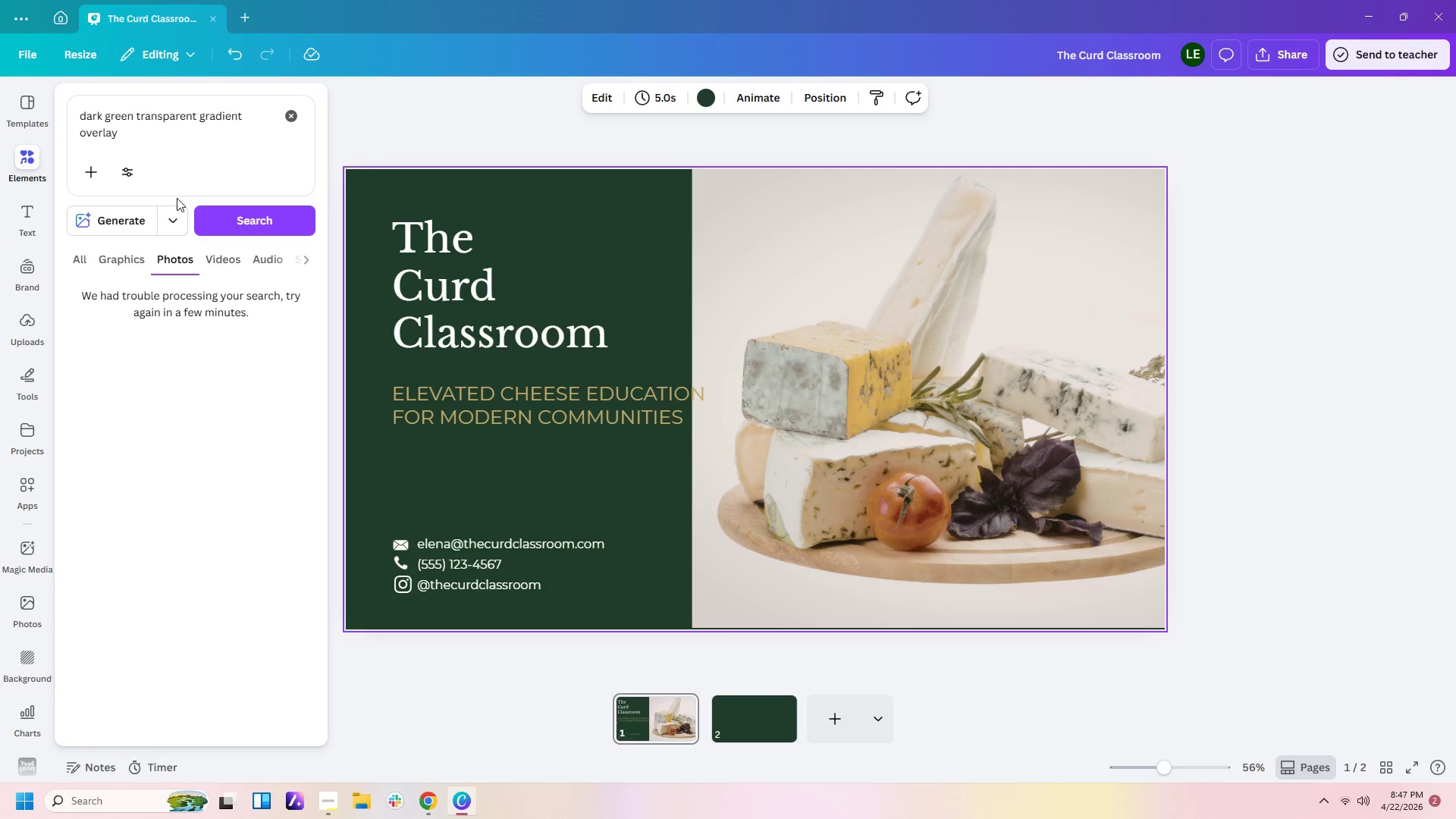 
wait(5.69)
 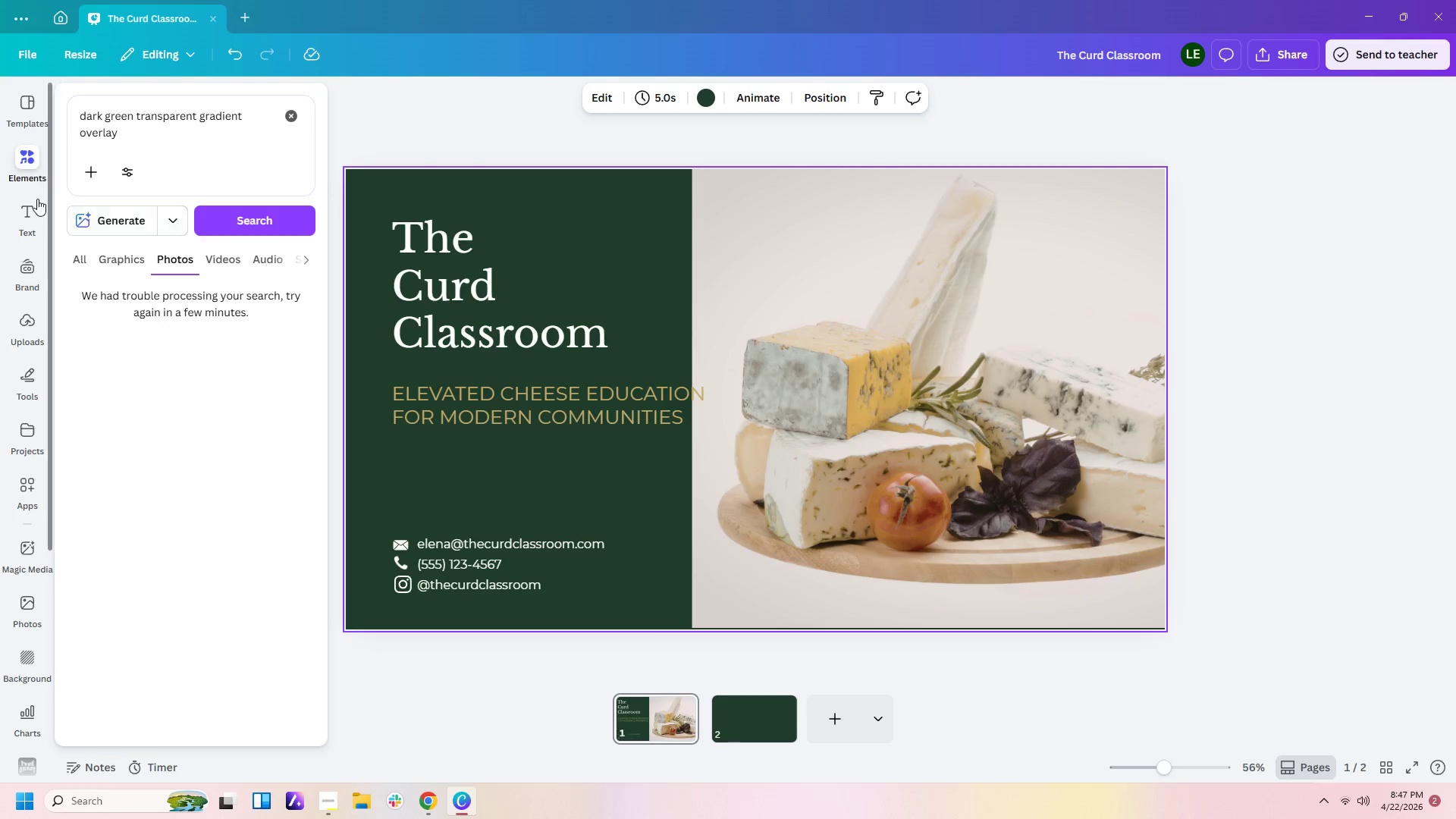 
left_click([192, 220])
 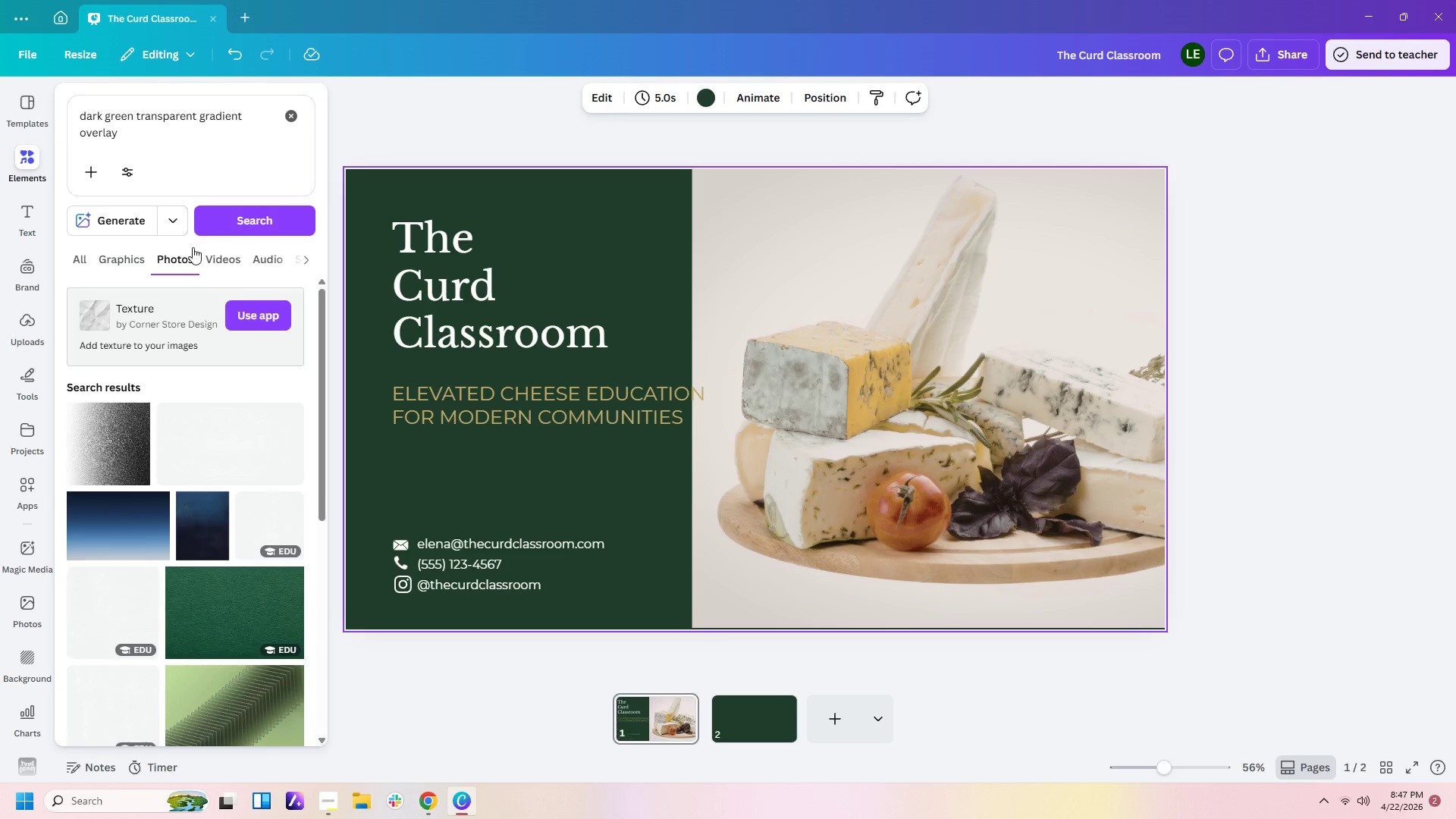 
left_click_drag(start_coordinate=[163, 136], to_coordinate=[63, 111])
 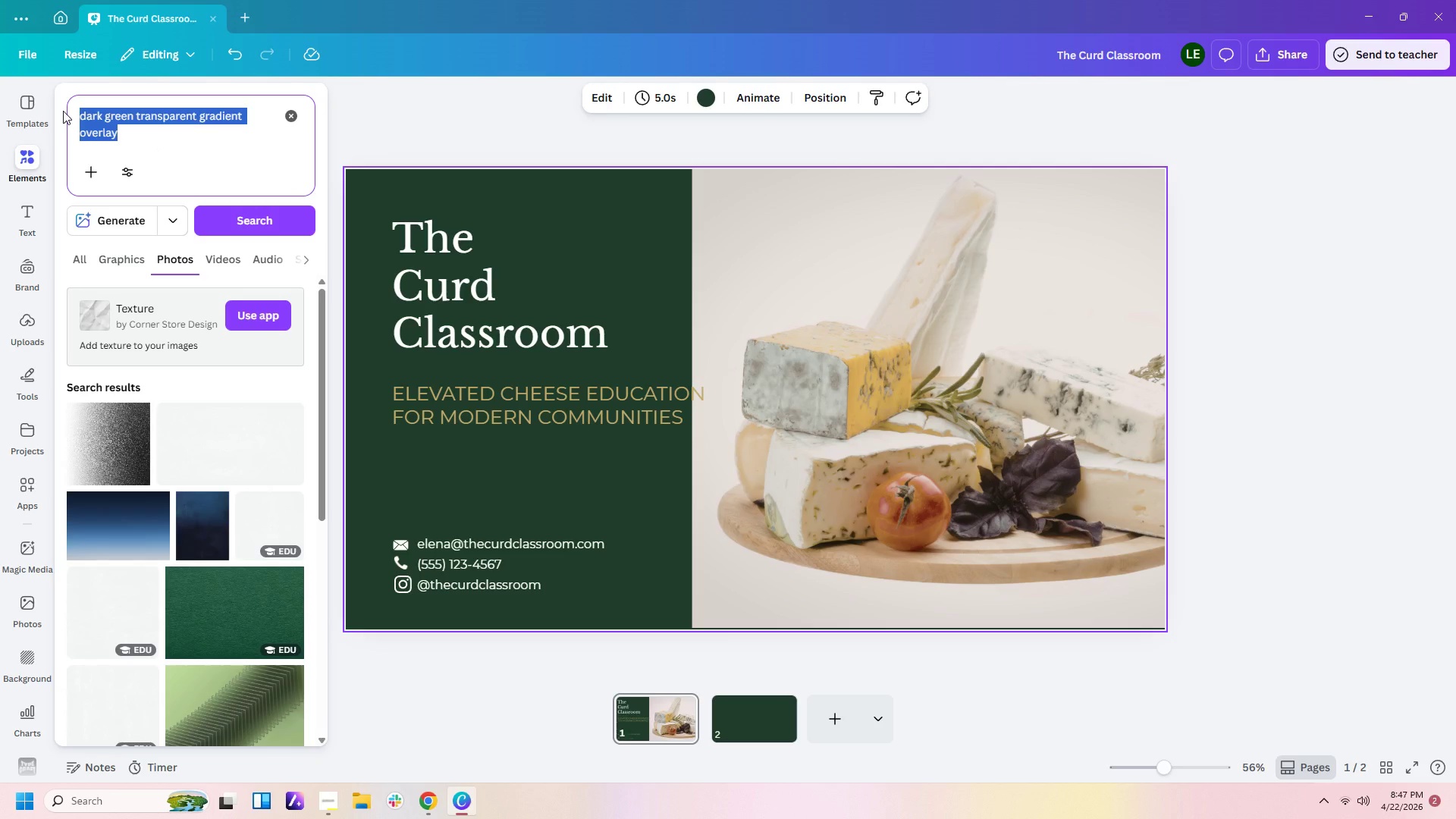 
type(ce)
key(Backspace)
type(heese board rustic table)
 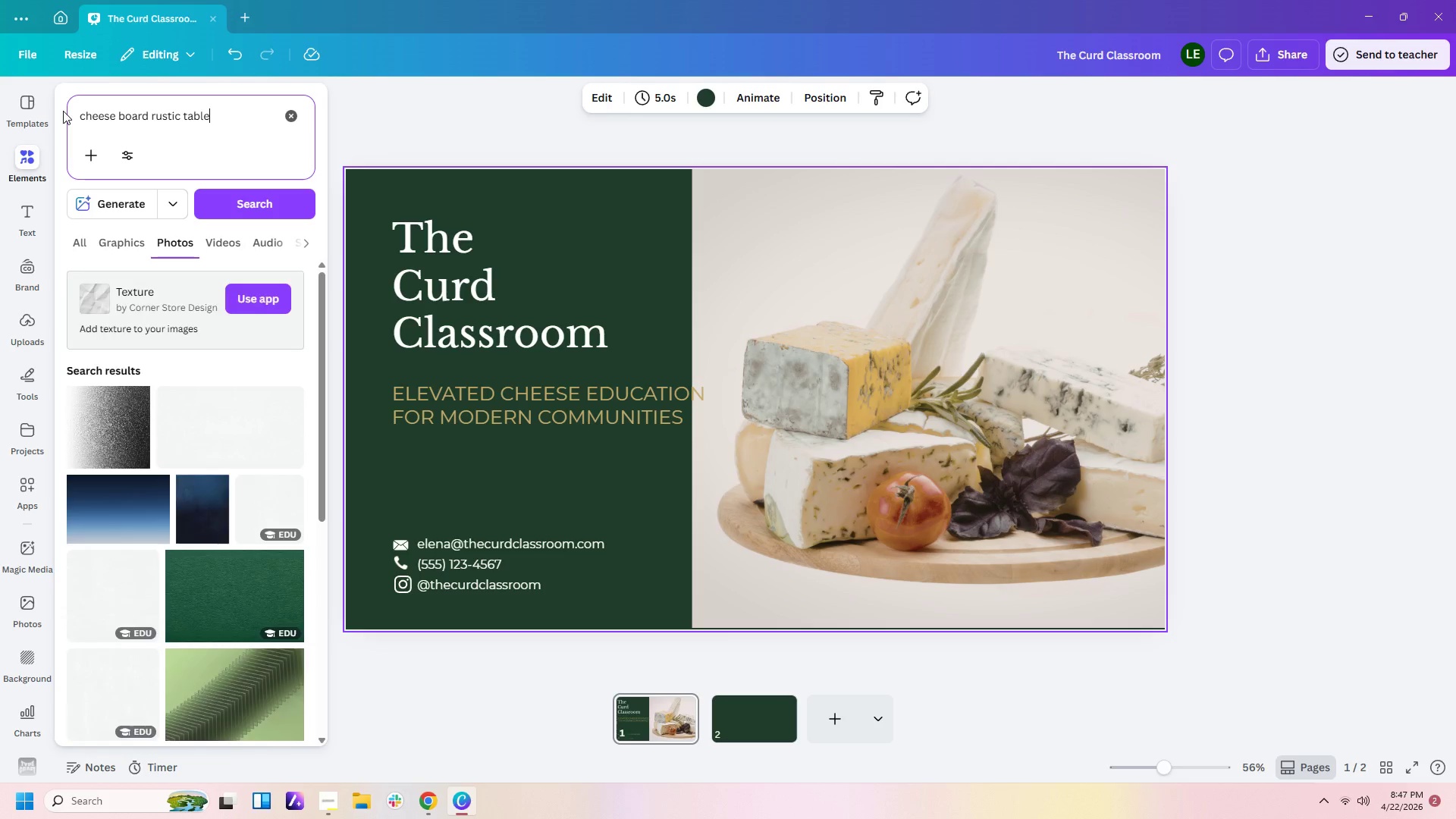 
key(Enter)
 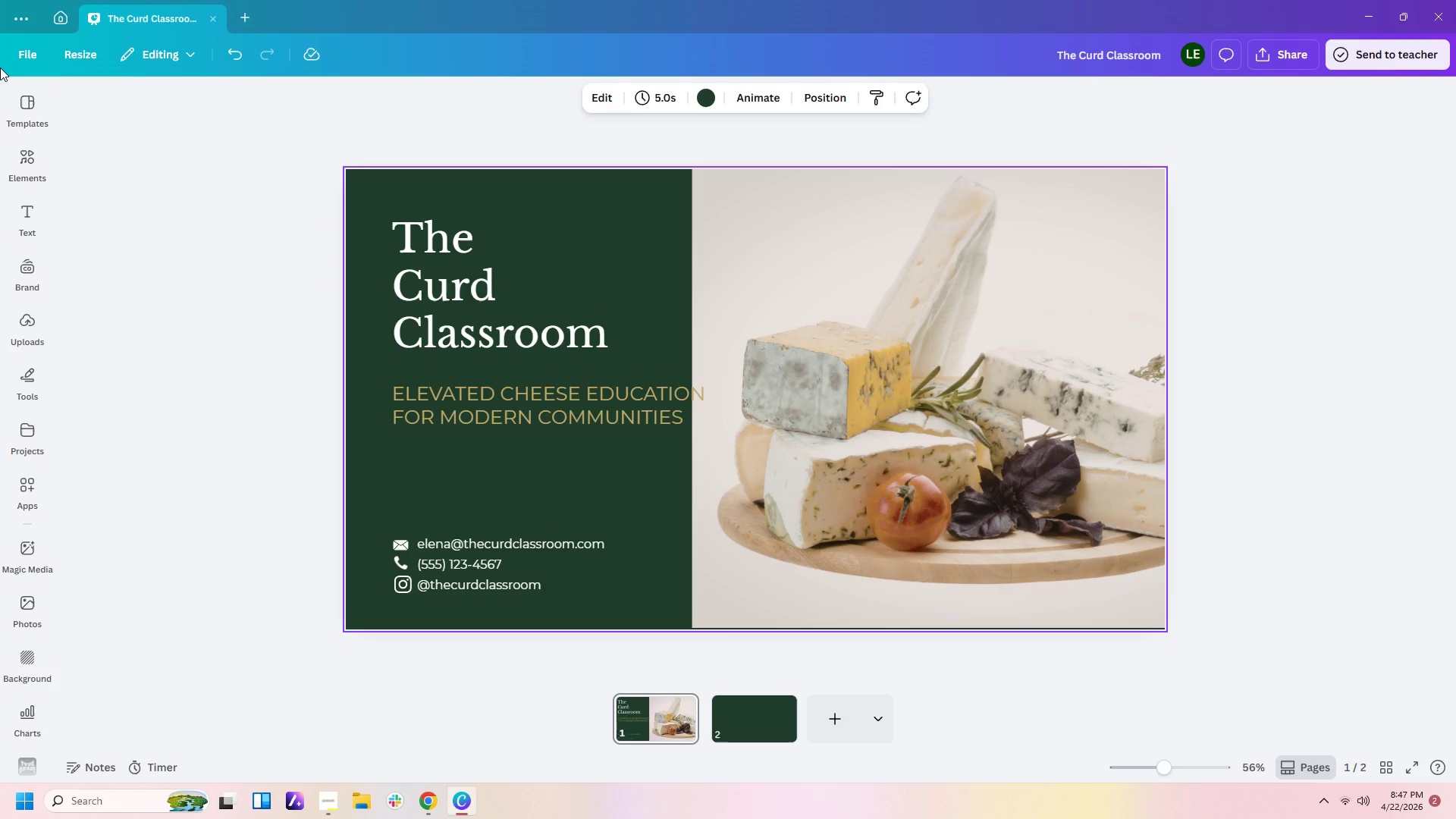 
wait(25.22)
 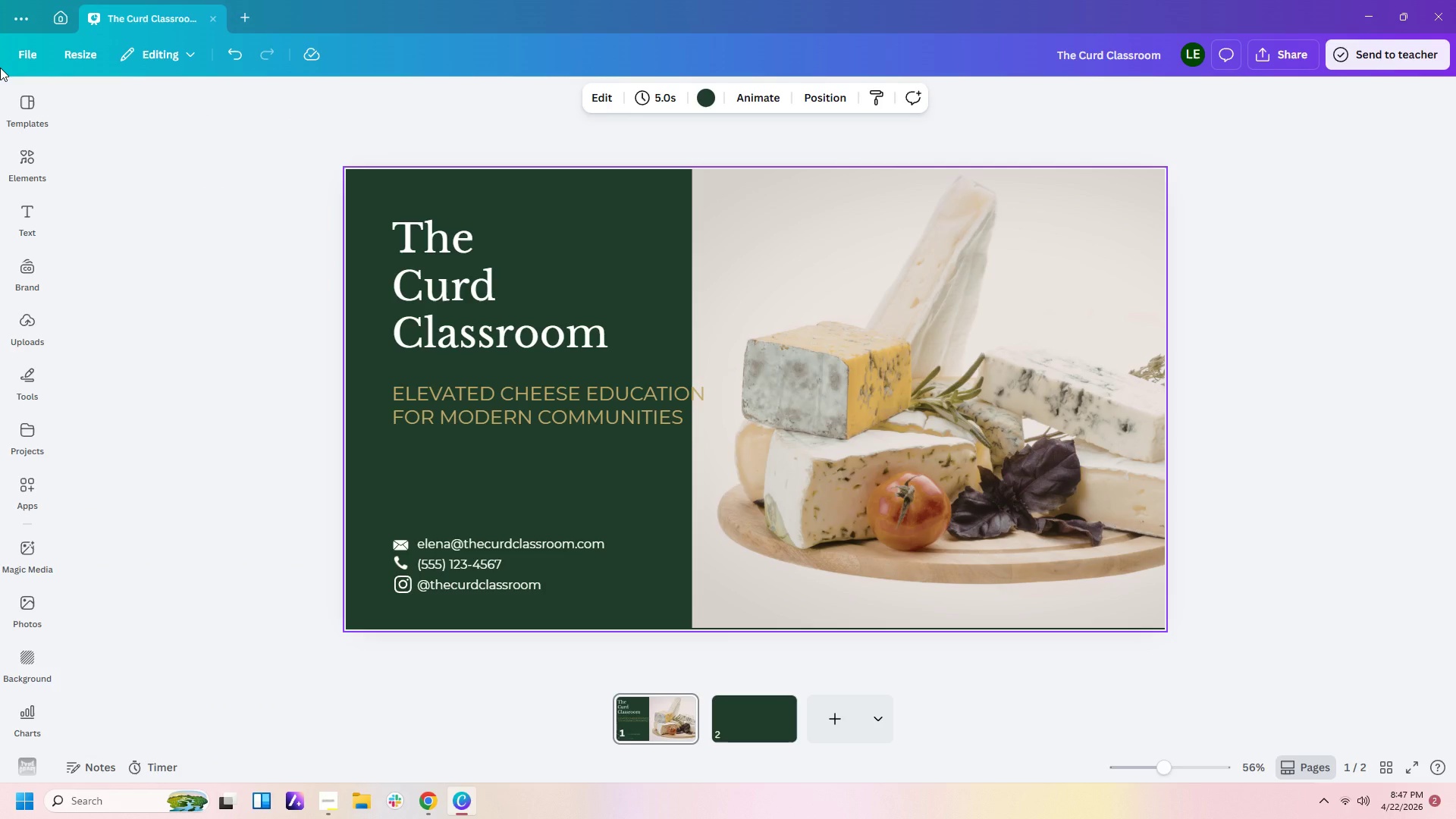 
left_click([24, 149])
 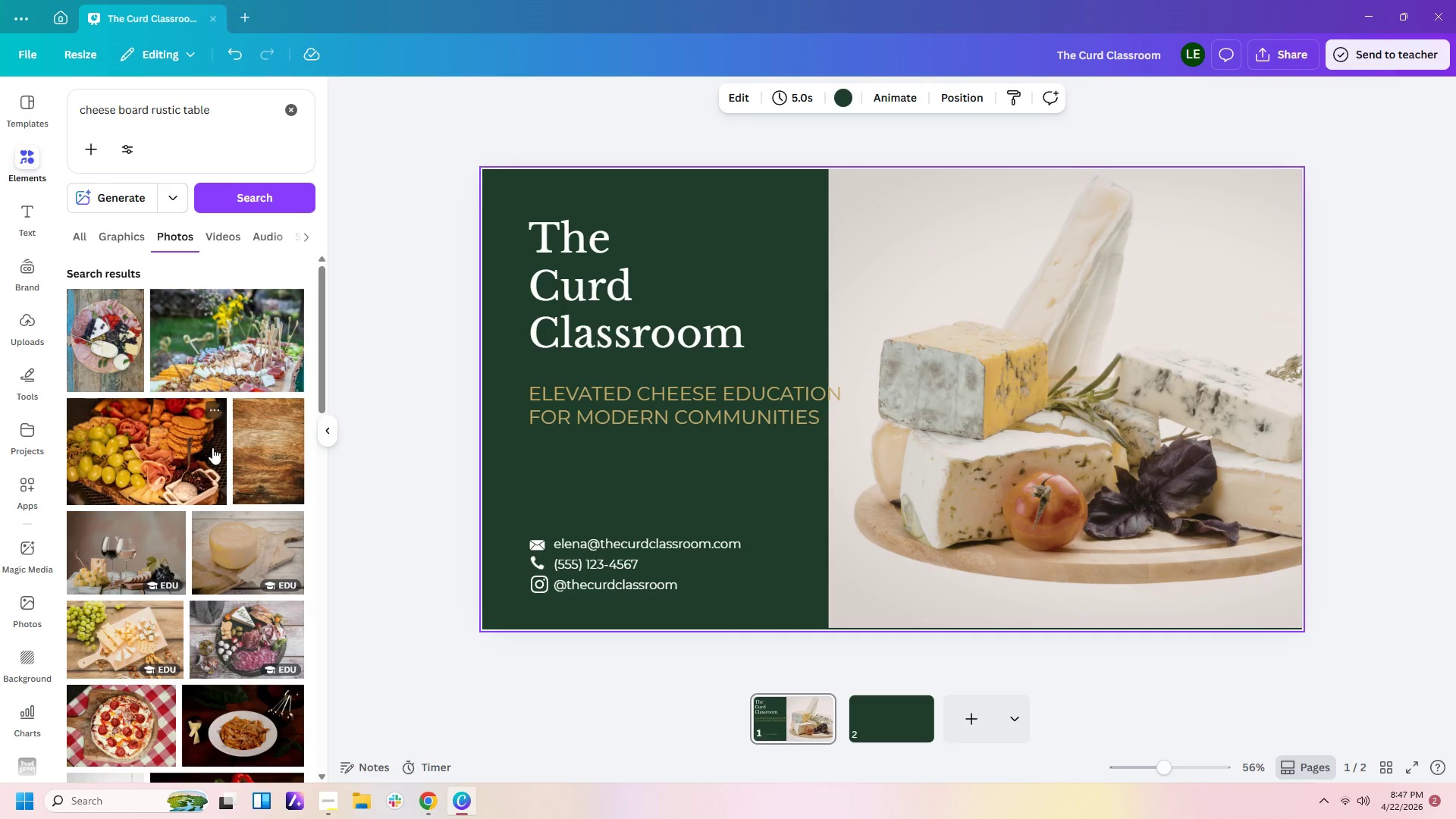 
wait(5.83)
 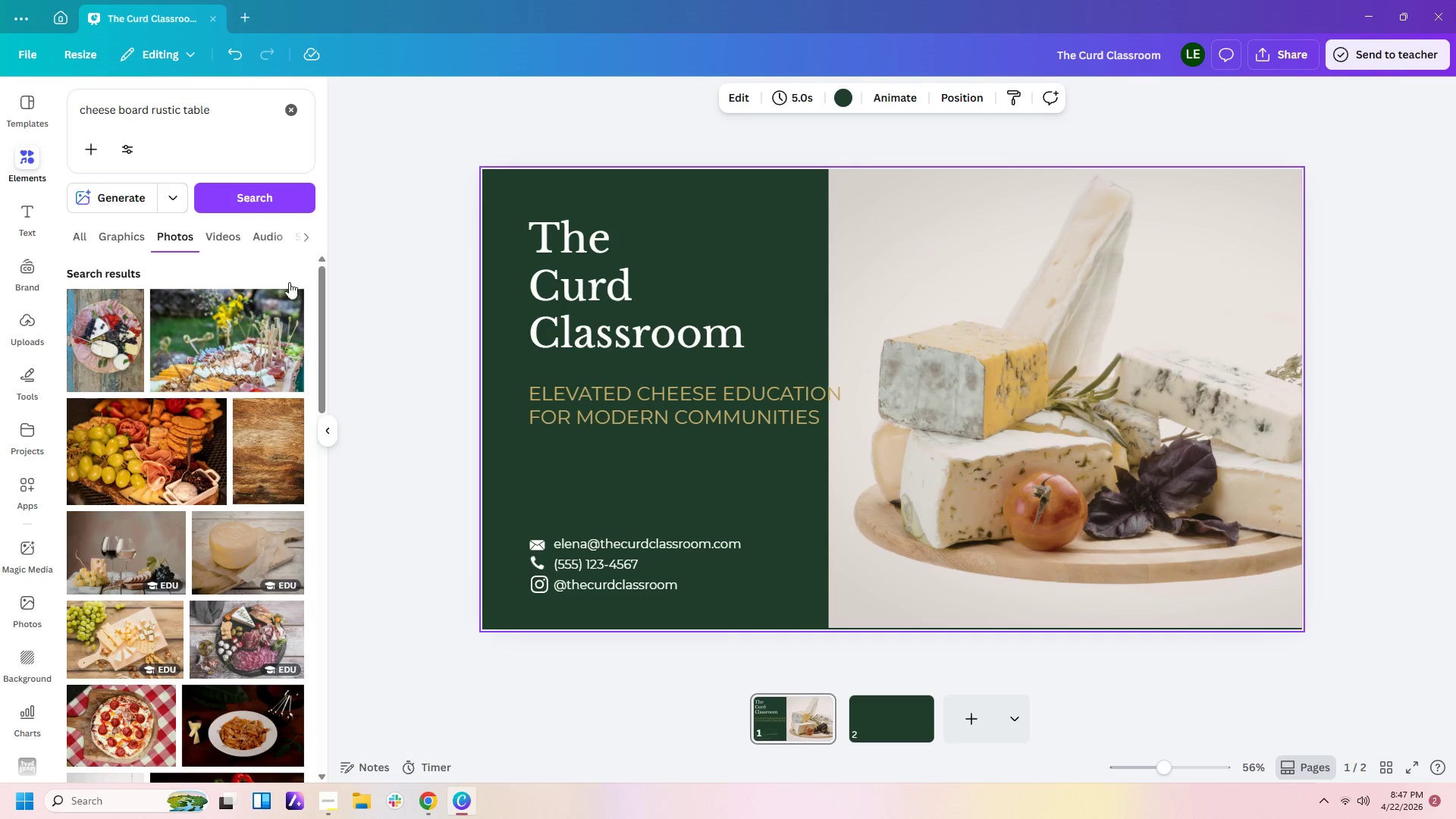 
left_click([160, 645])
 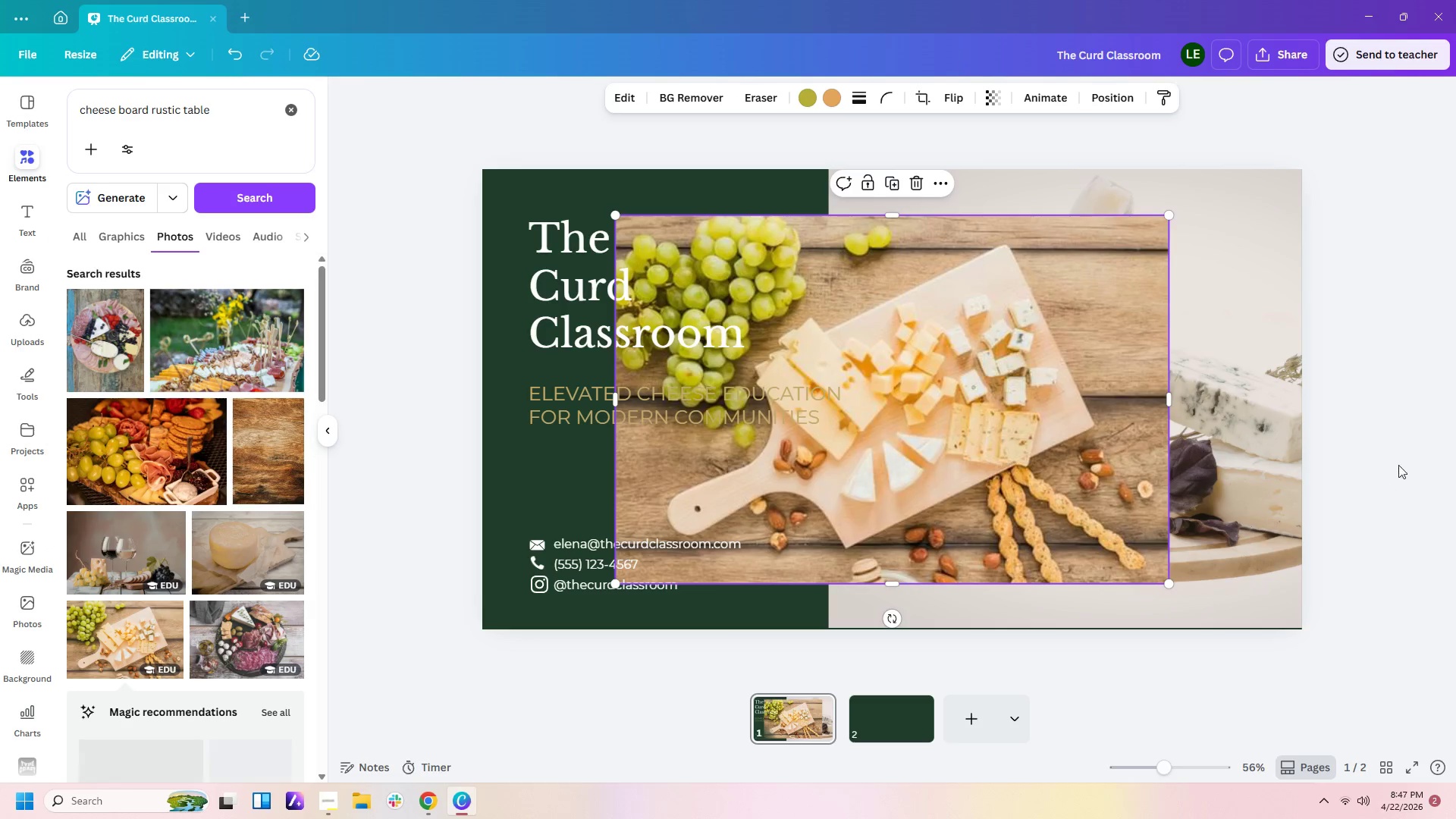 
left_click([1278, 519])
 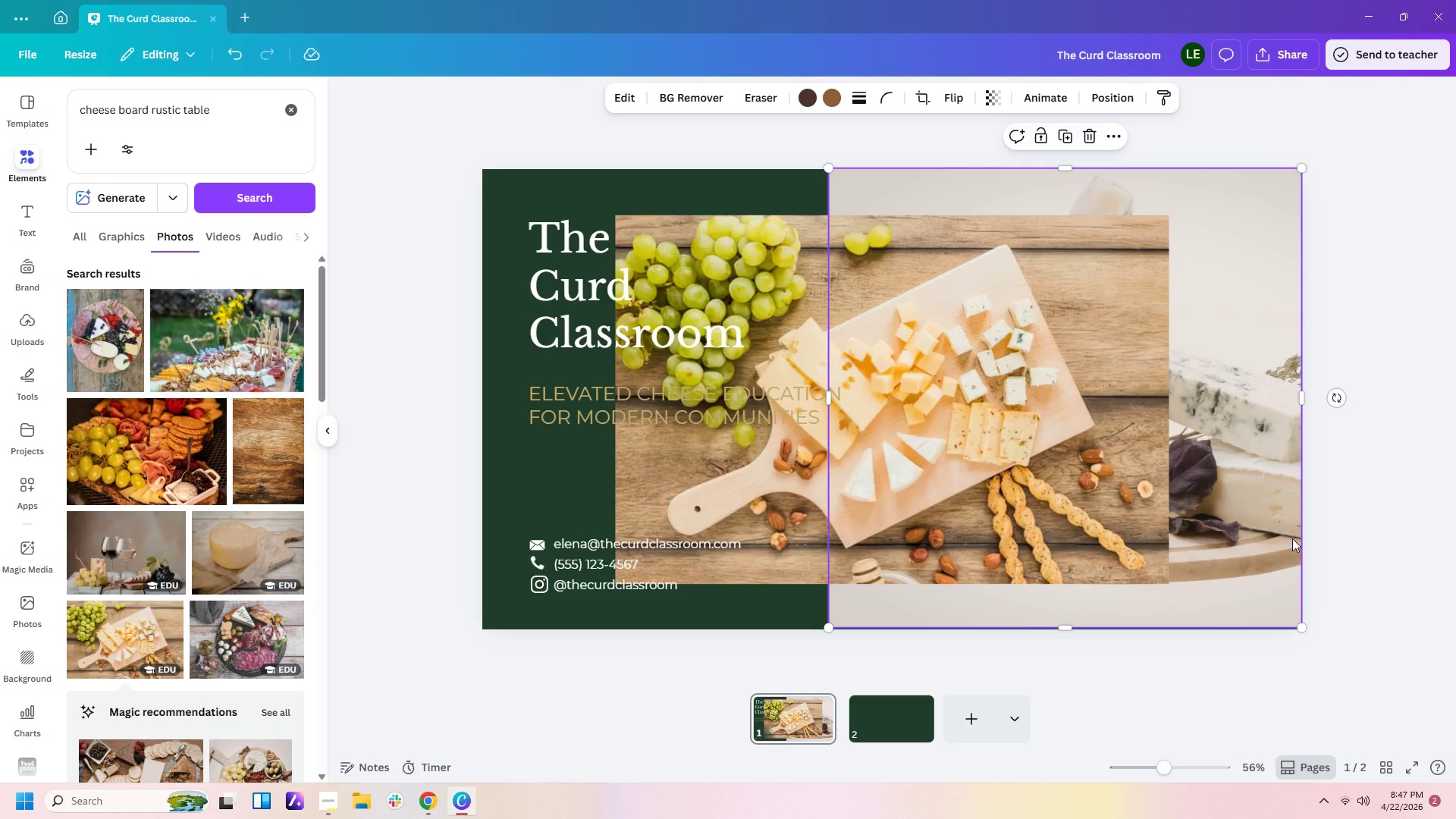 
wait(6.02)
 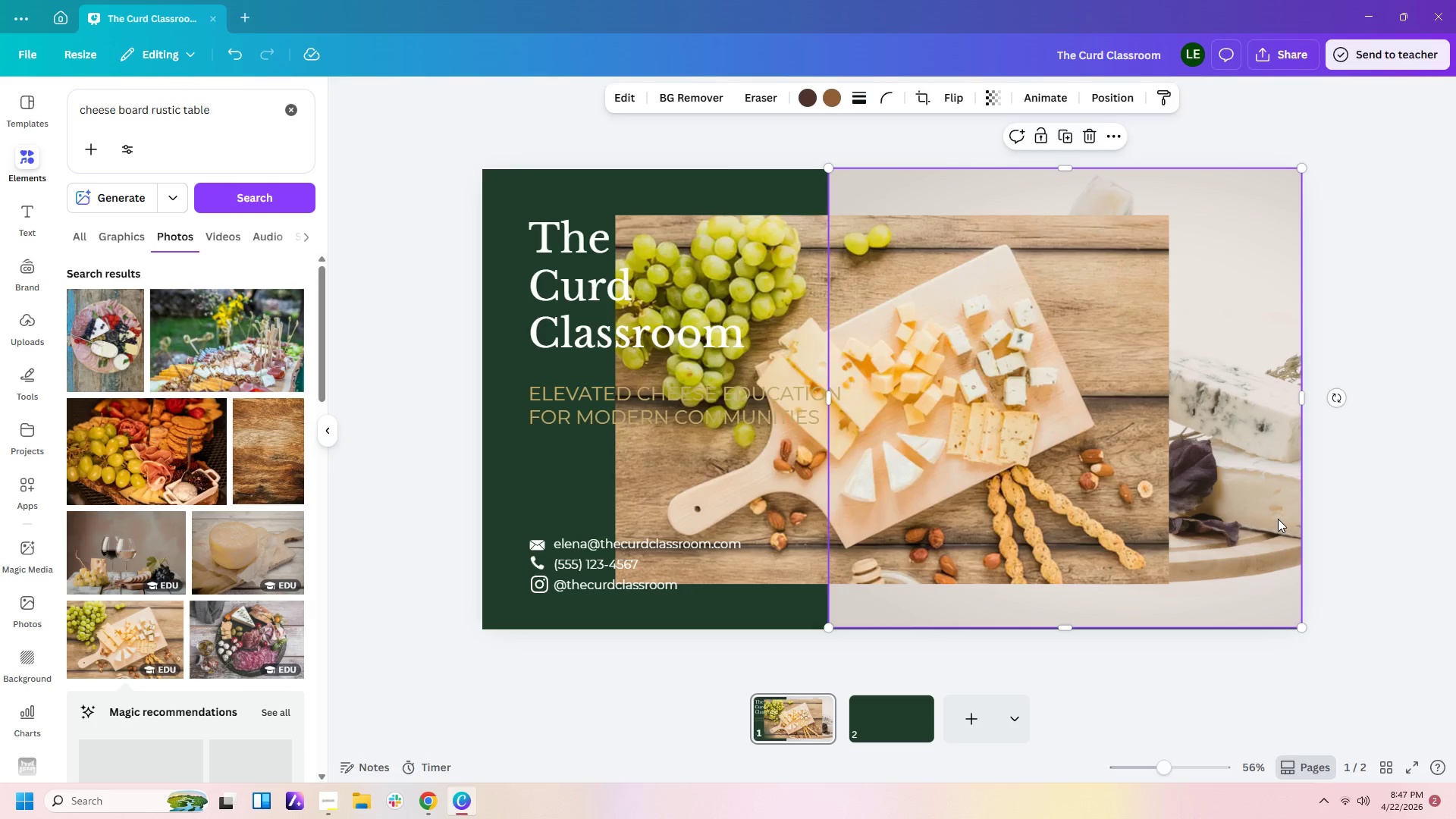 
left_click_drag(start_coordinate=[1169, 491], to_coordinate=[1210, 461])
 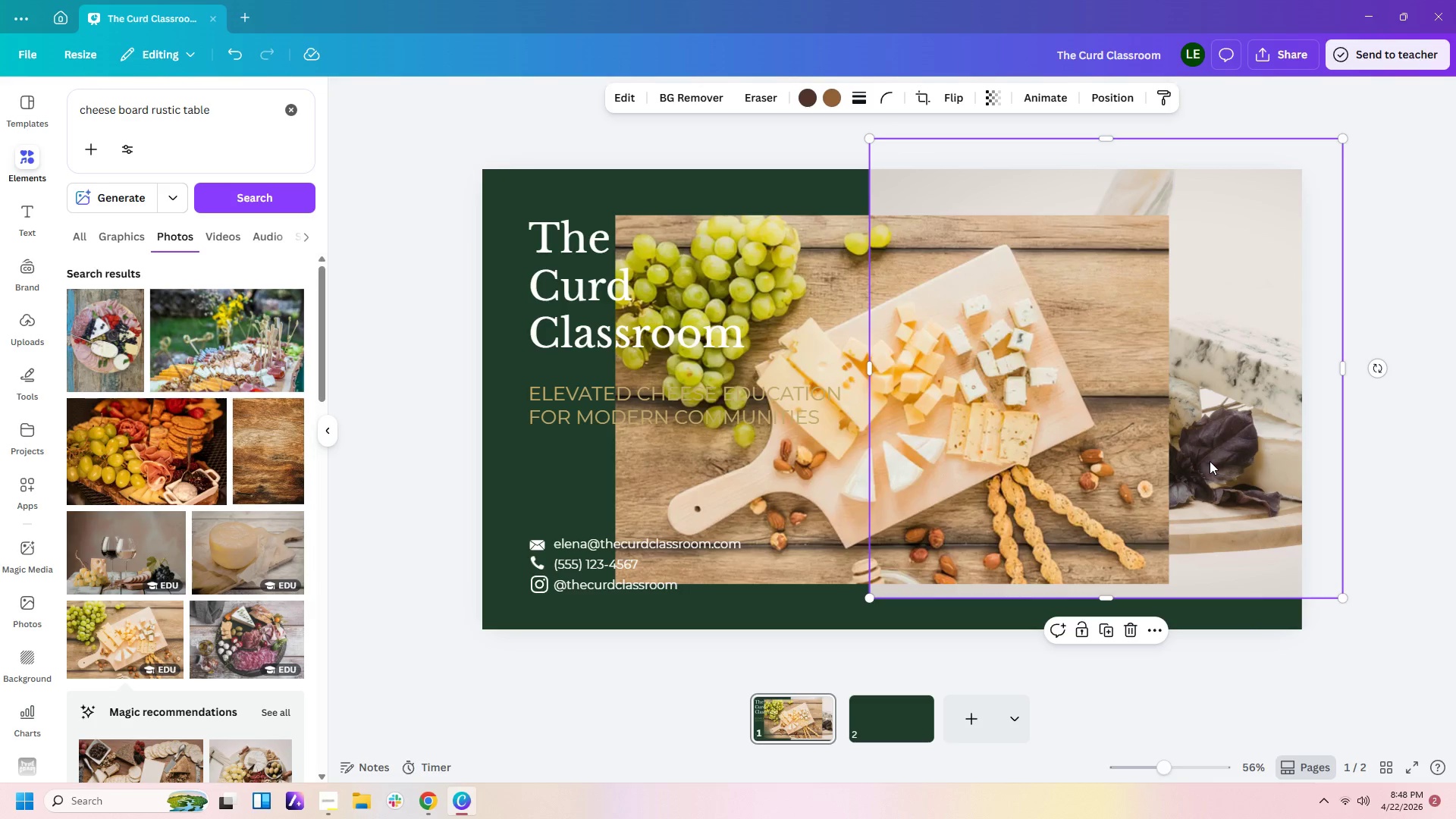 
left_click_drag(start_coordinate=[1210, 461], to_coordinate=[1194, 485])
 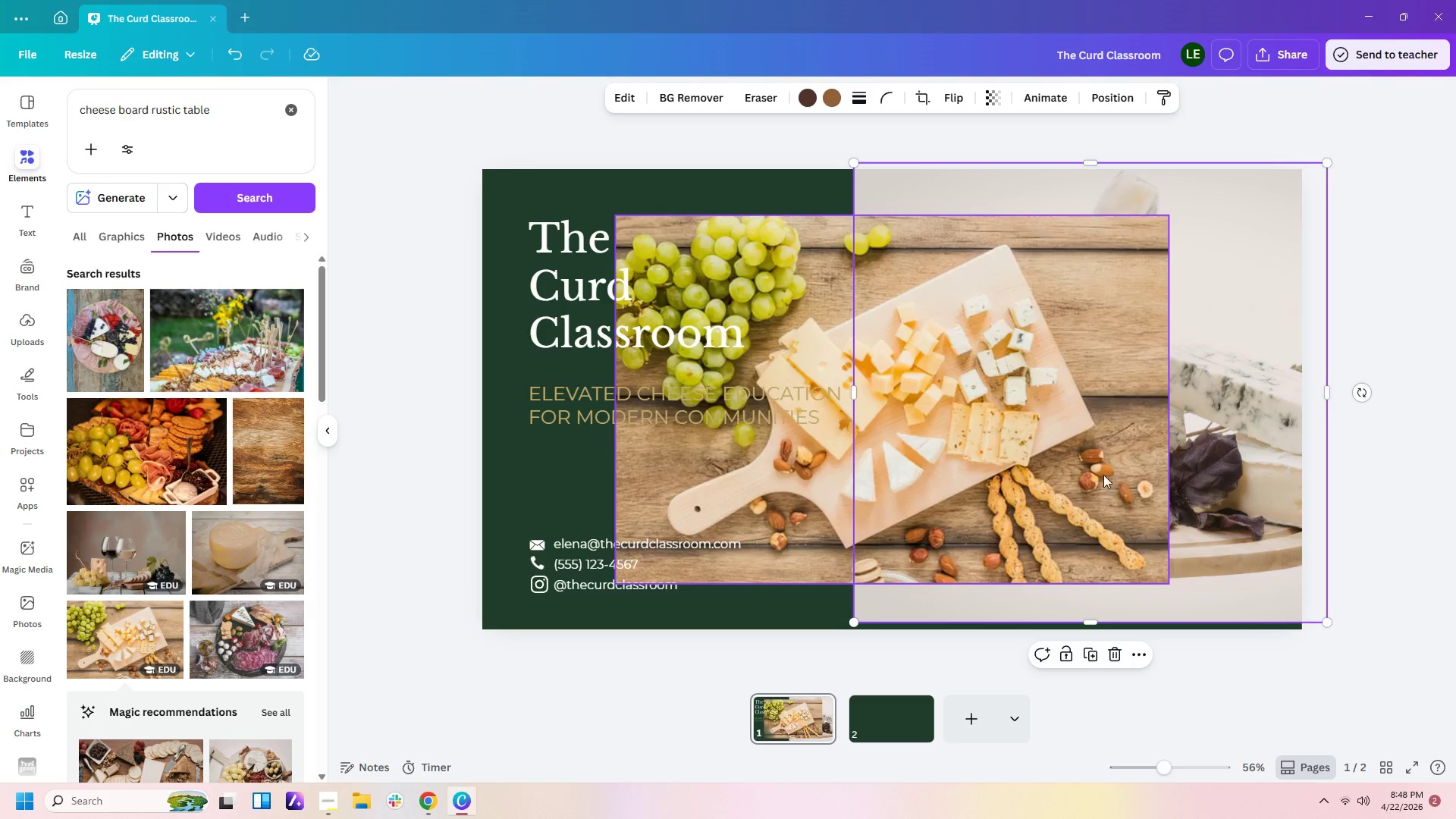 
left_click_drag(start_coordinate=[1098, 475], to_coordinate=[1063, 468])
 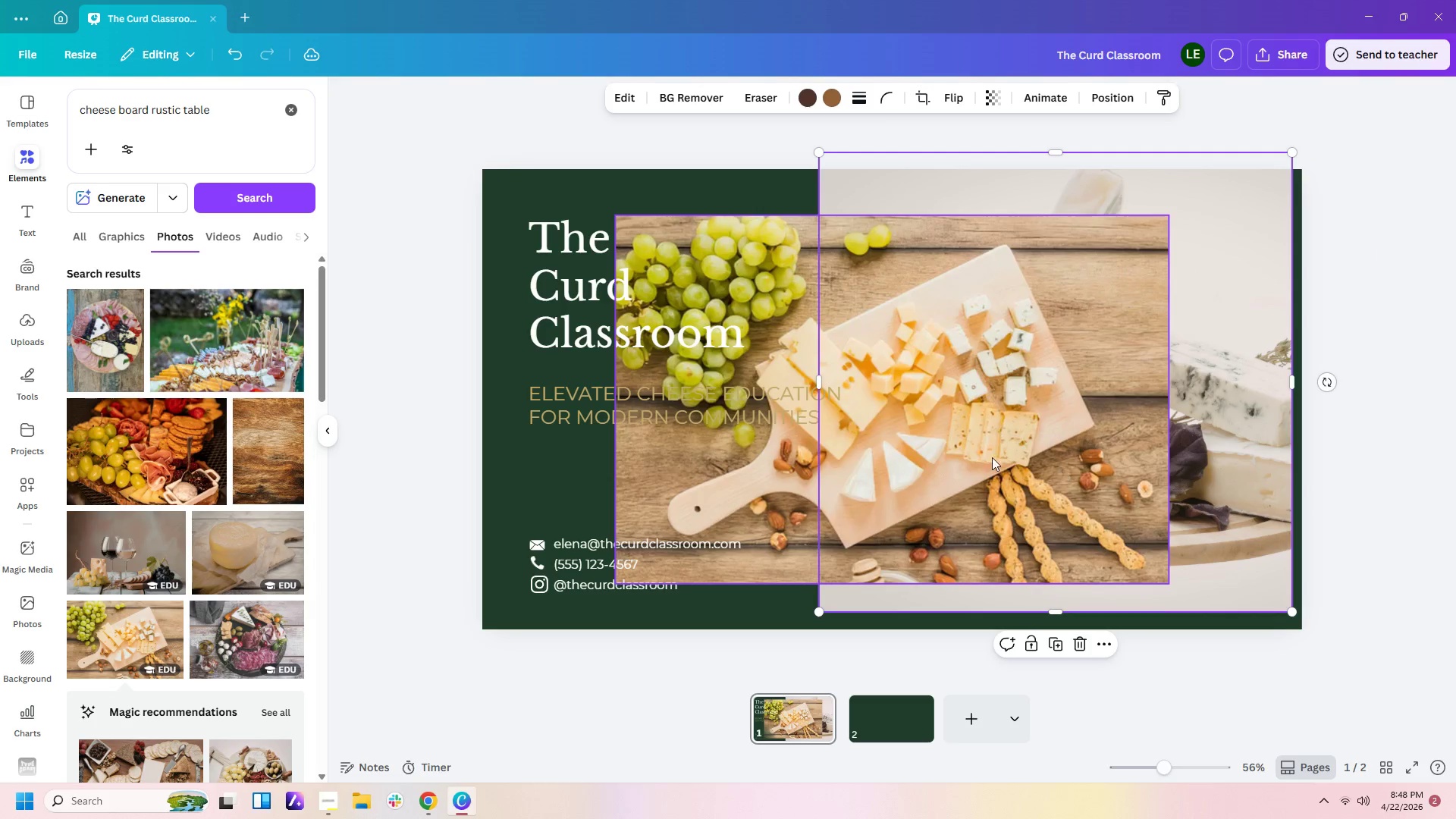 
left_click([962, 451])
 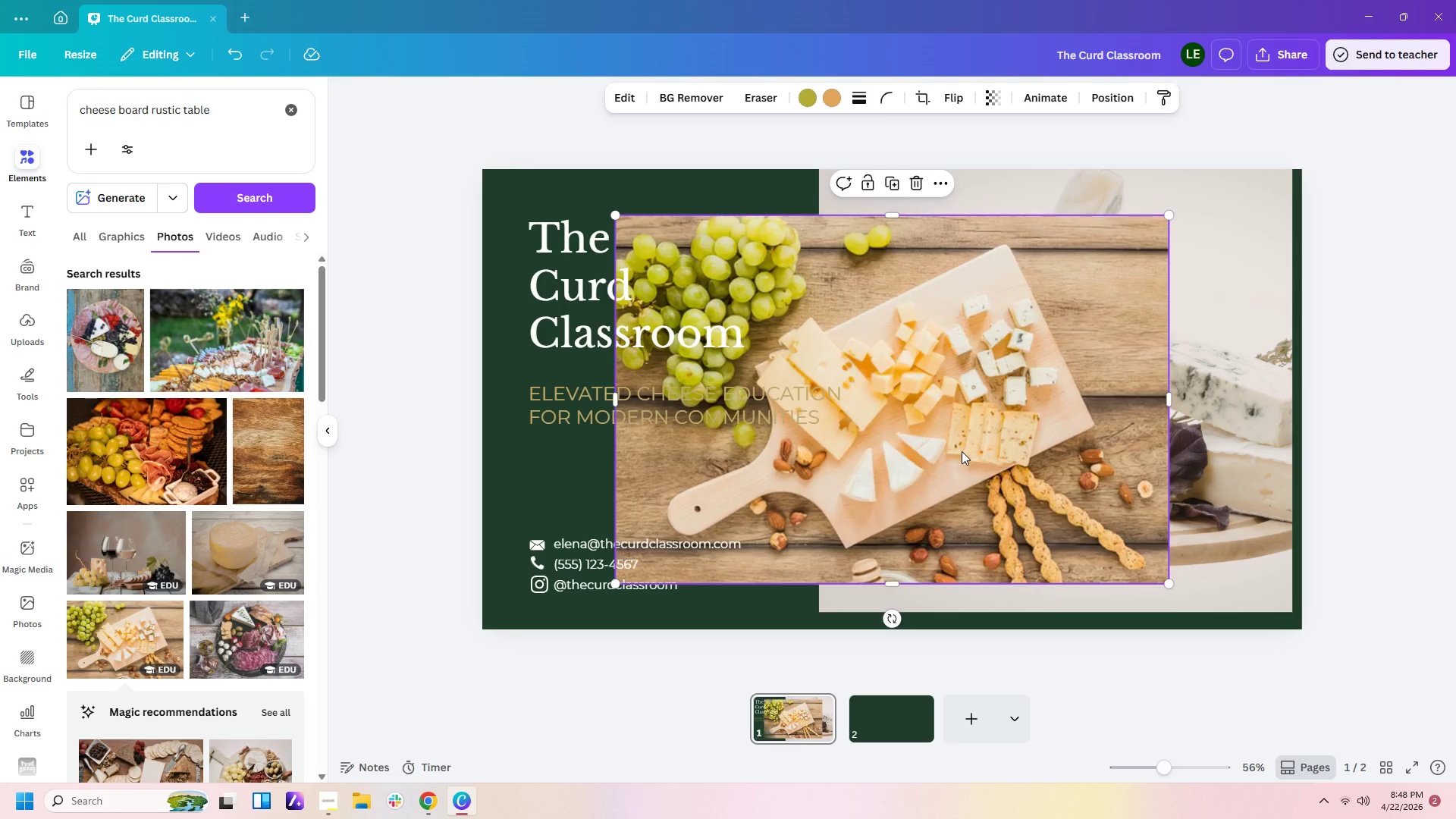 
key(Delete)
 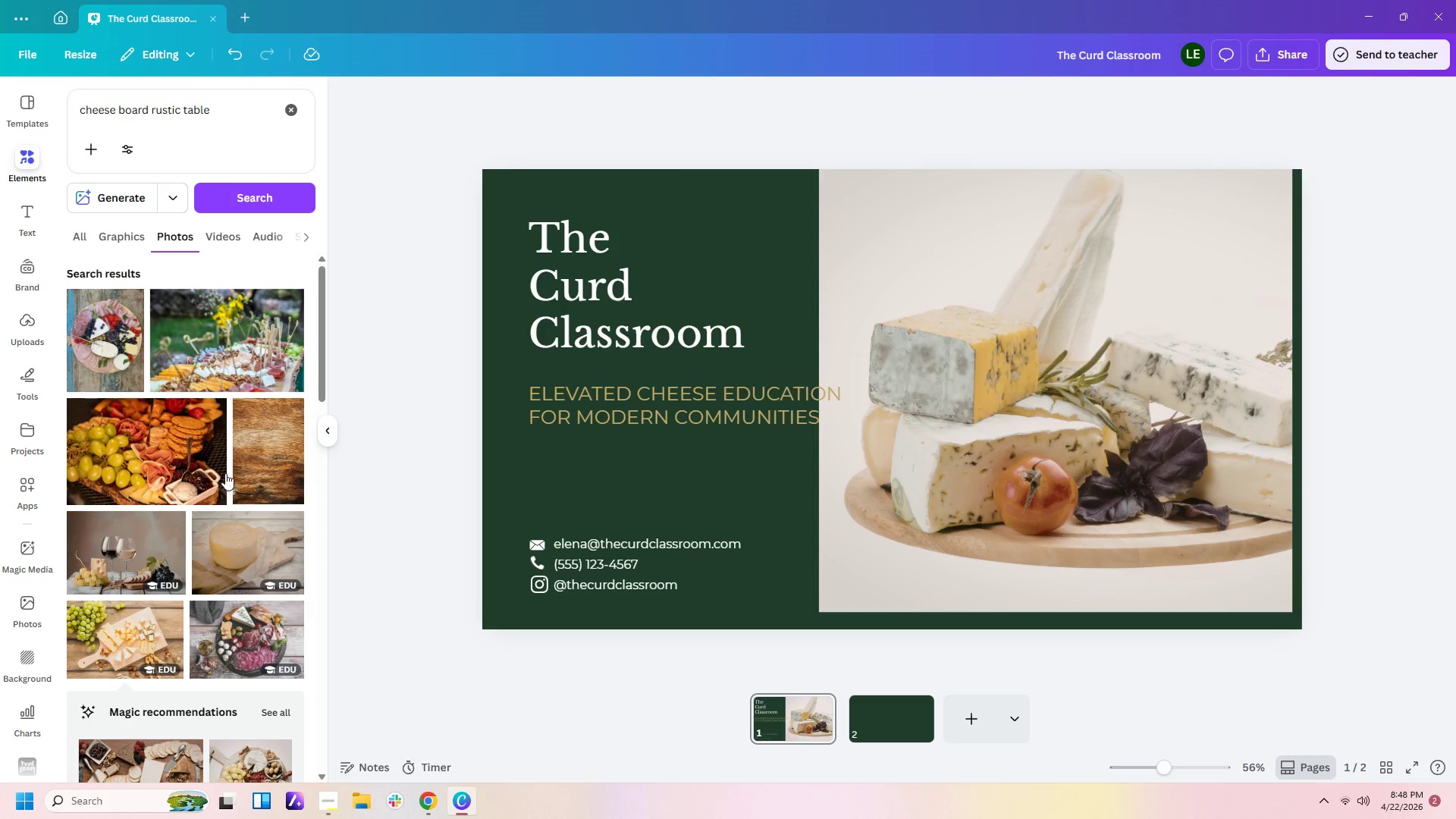 
scroll: coordinate [229, 484], scroll_direction: down, amount: 8.0
 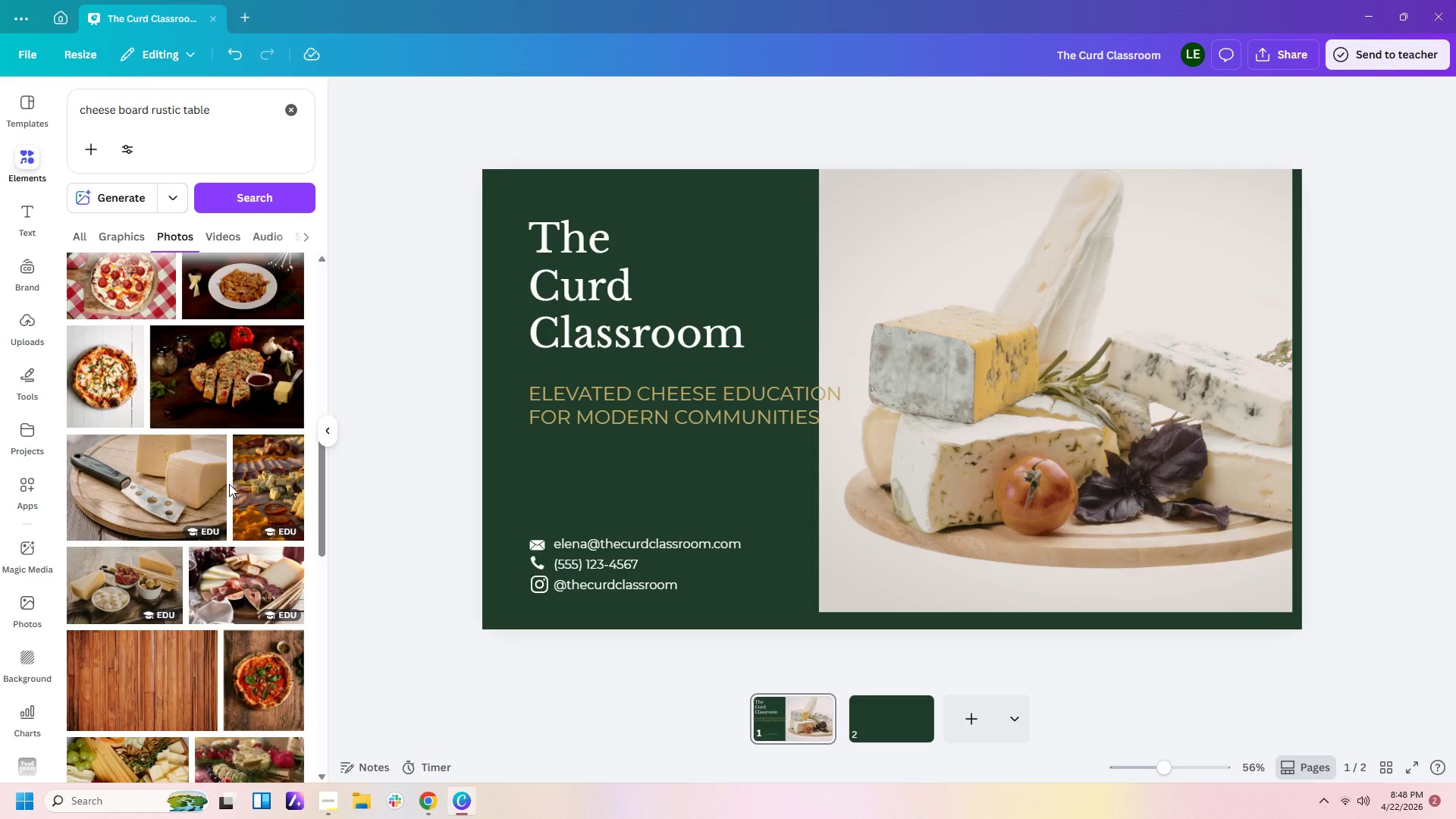 
wait(5.04)
 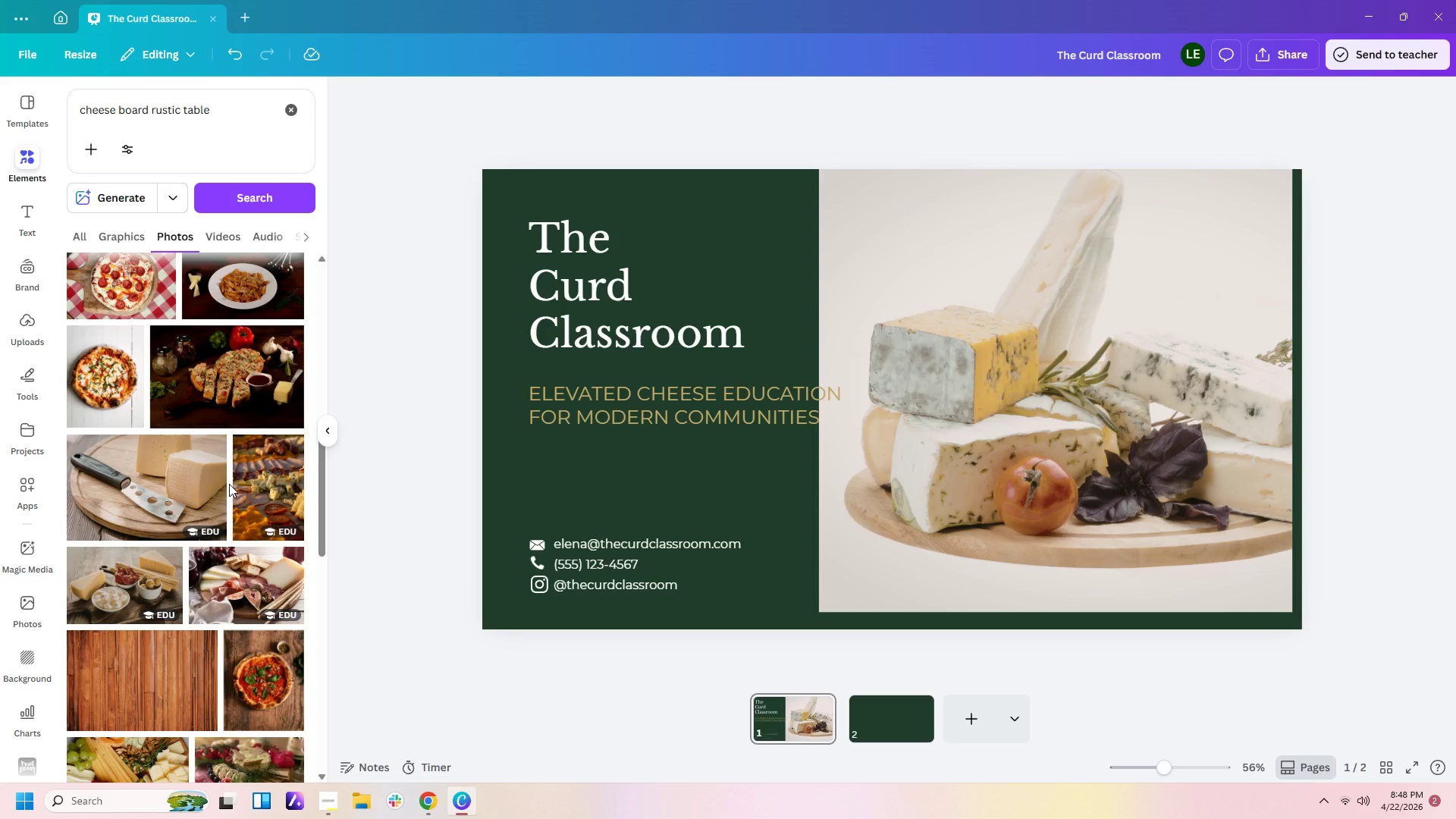 
scroll: coordinate [228, 504], scroll_direction: down, amount: 12.0
 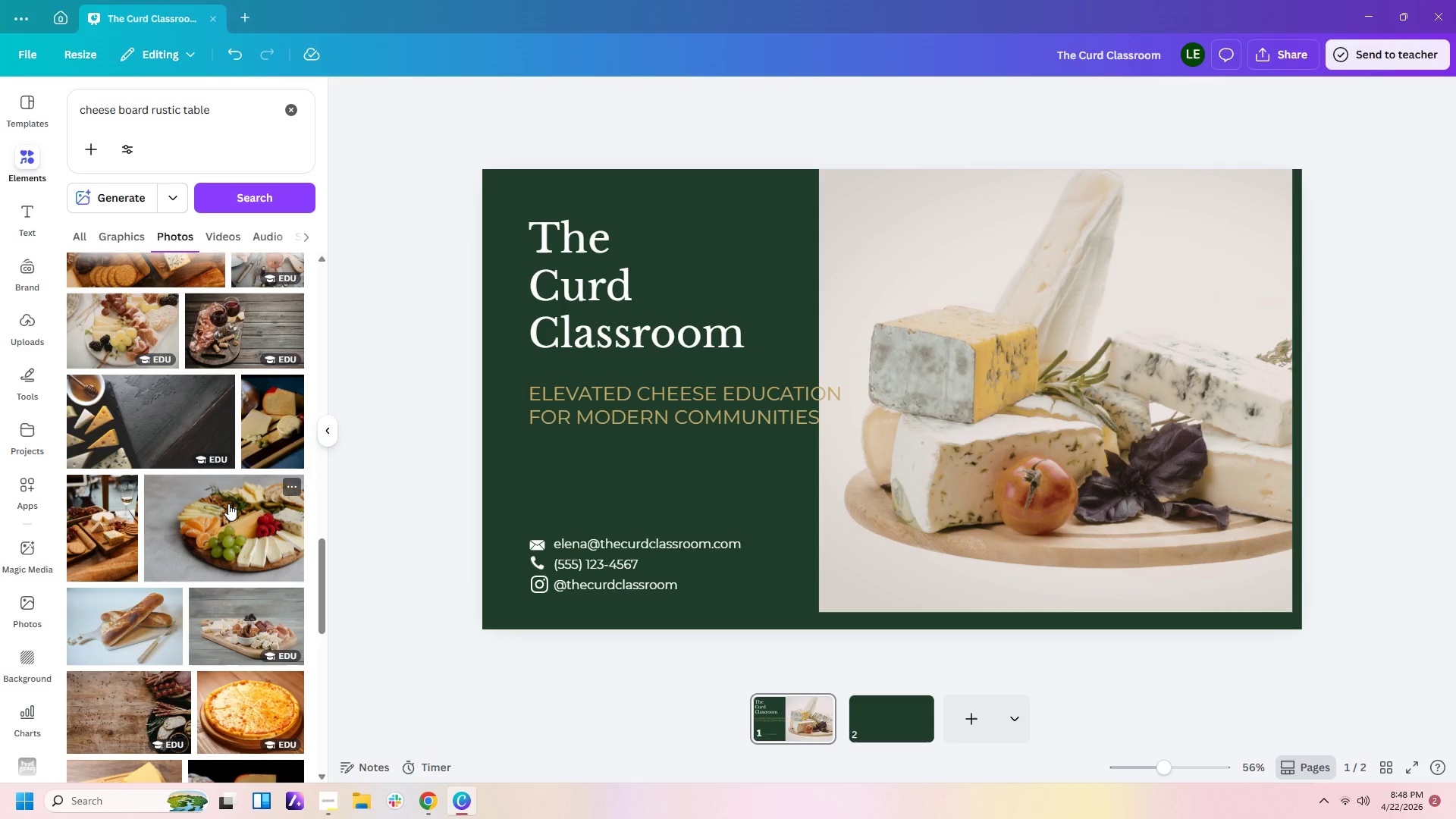 
wait(16.25)
 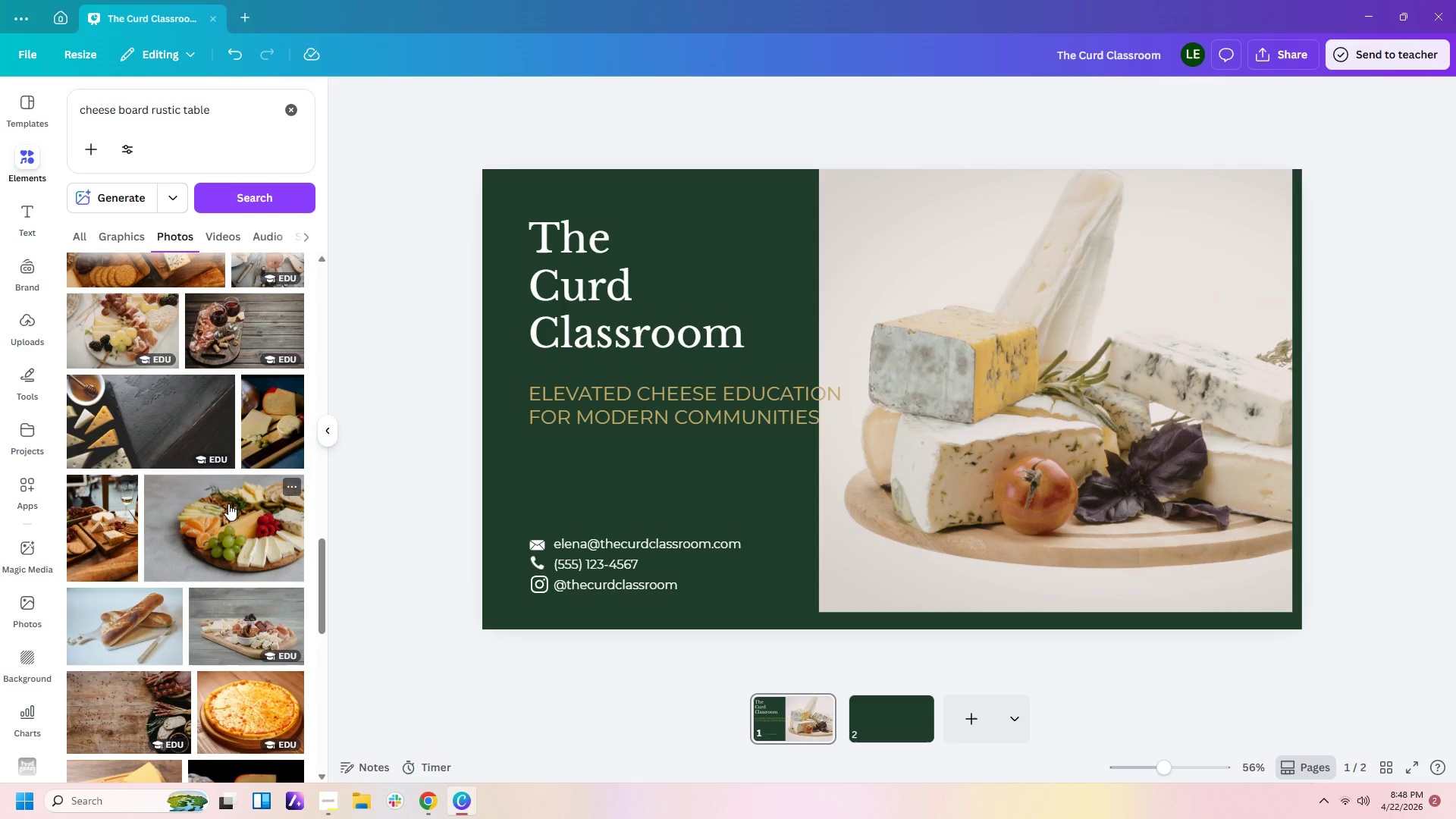 
left_click([228, 504])
 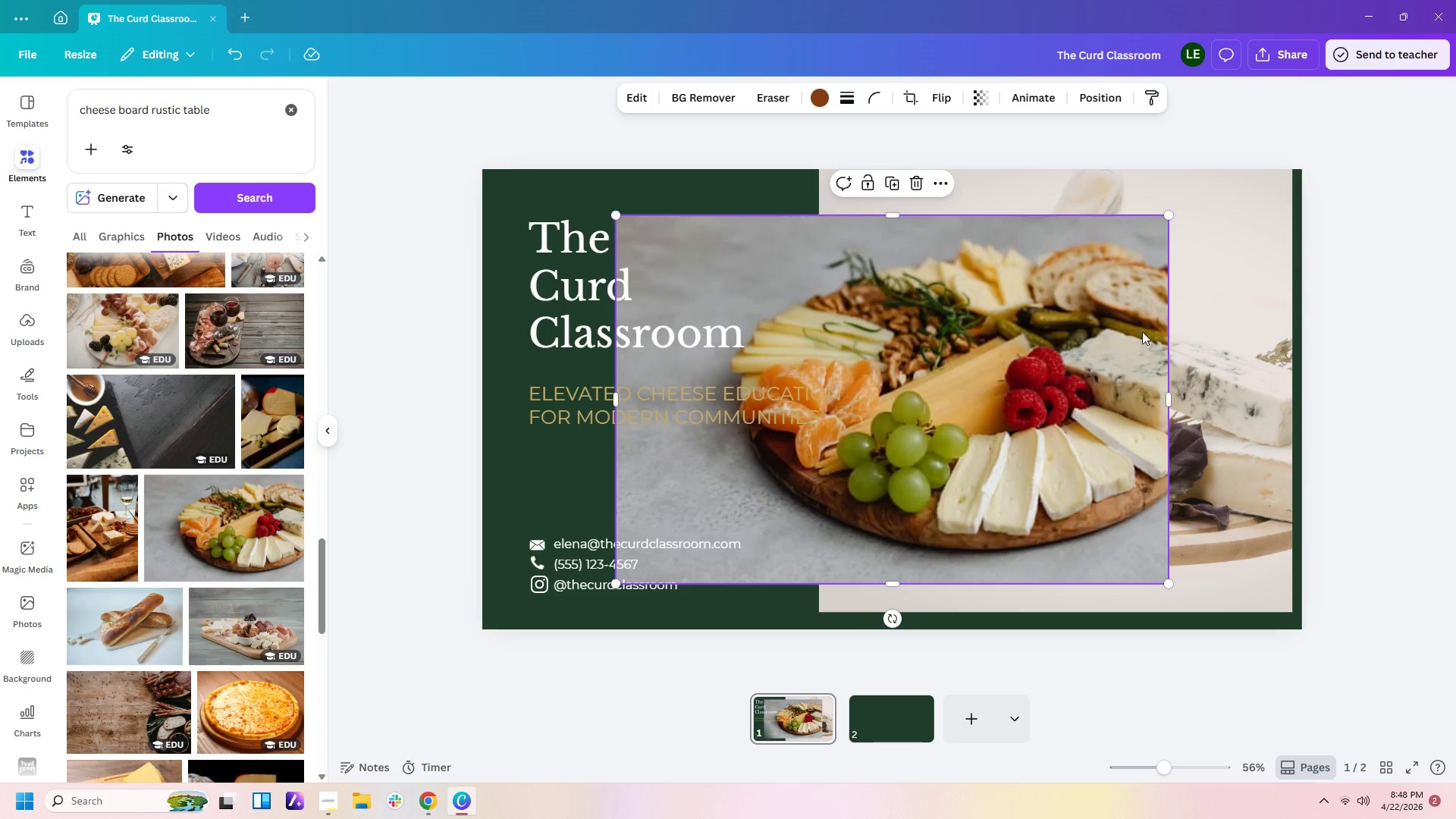 
left_click([1185, 383])
 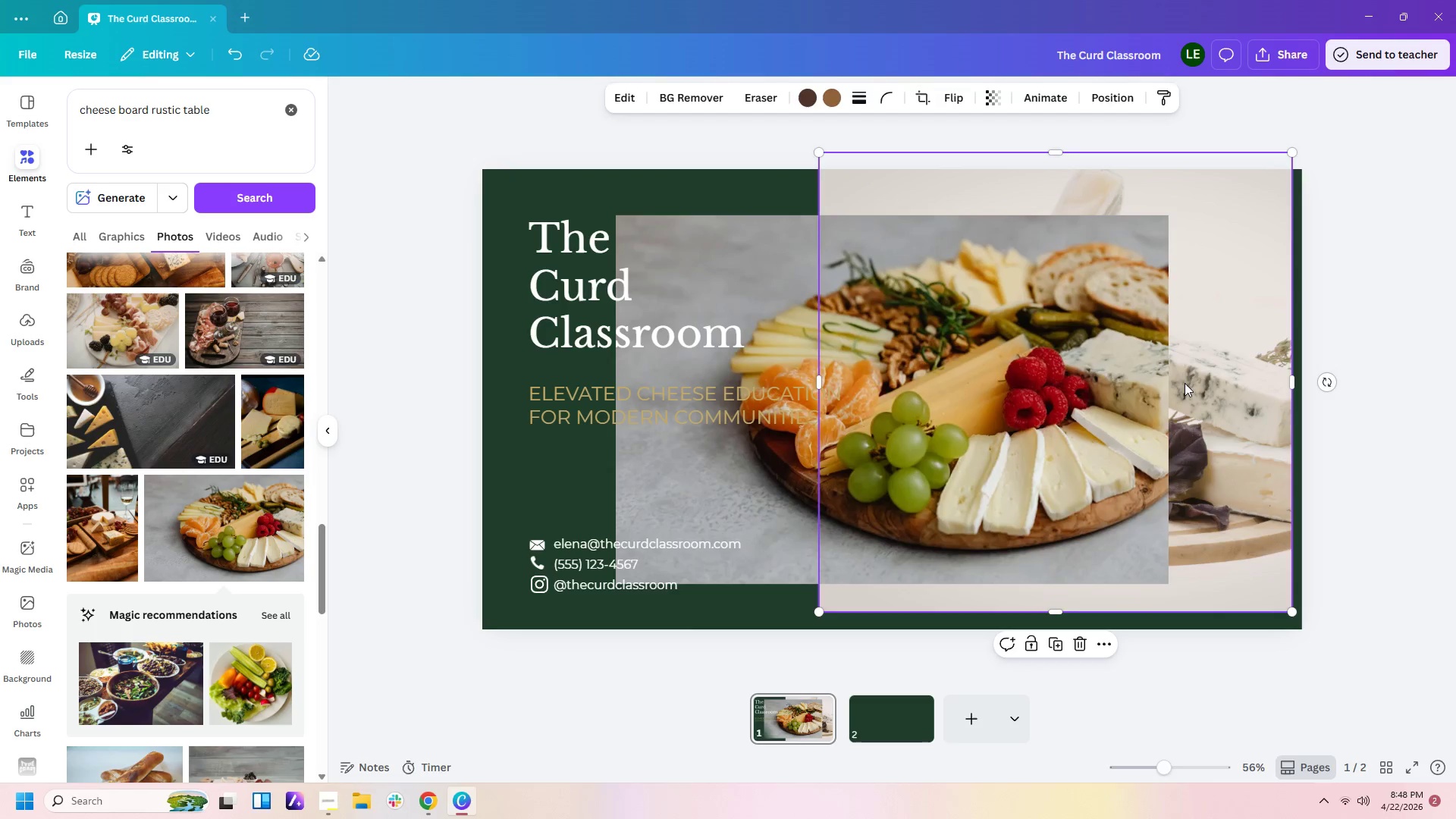 
key(Delete)
 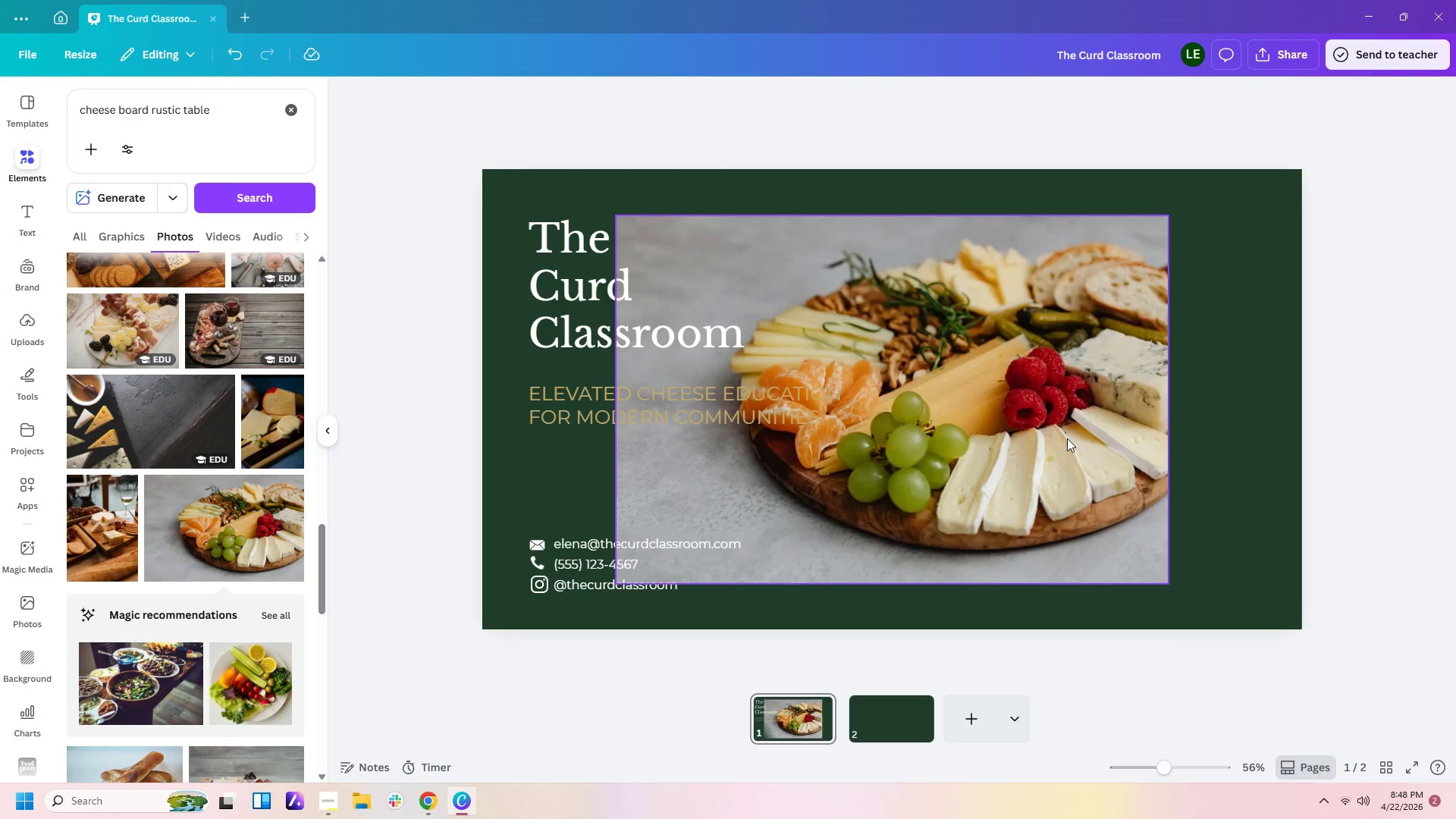 
left_click_drag(start_coordinate=[1059, 435], to_coordinate=[1197, 386])
 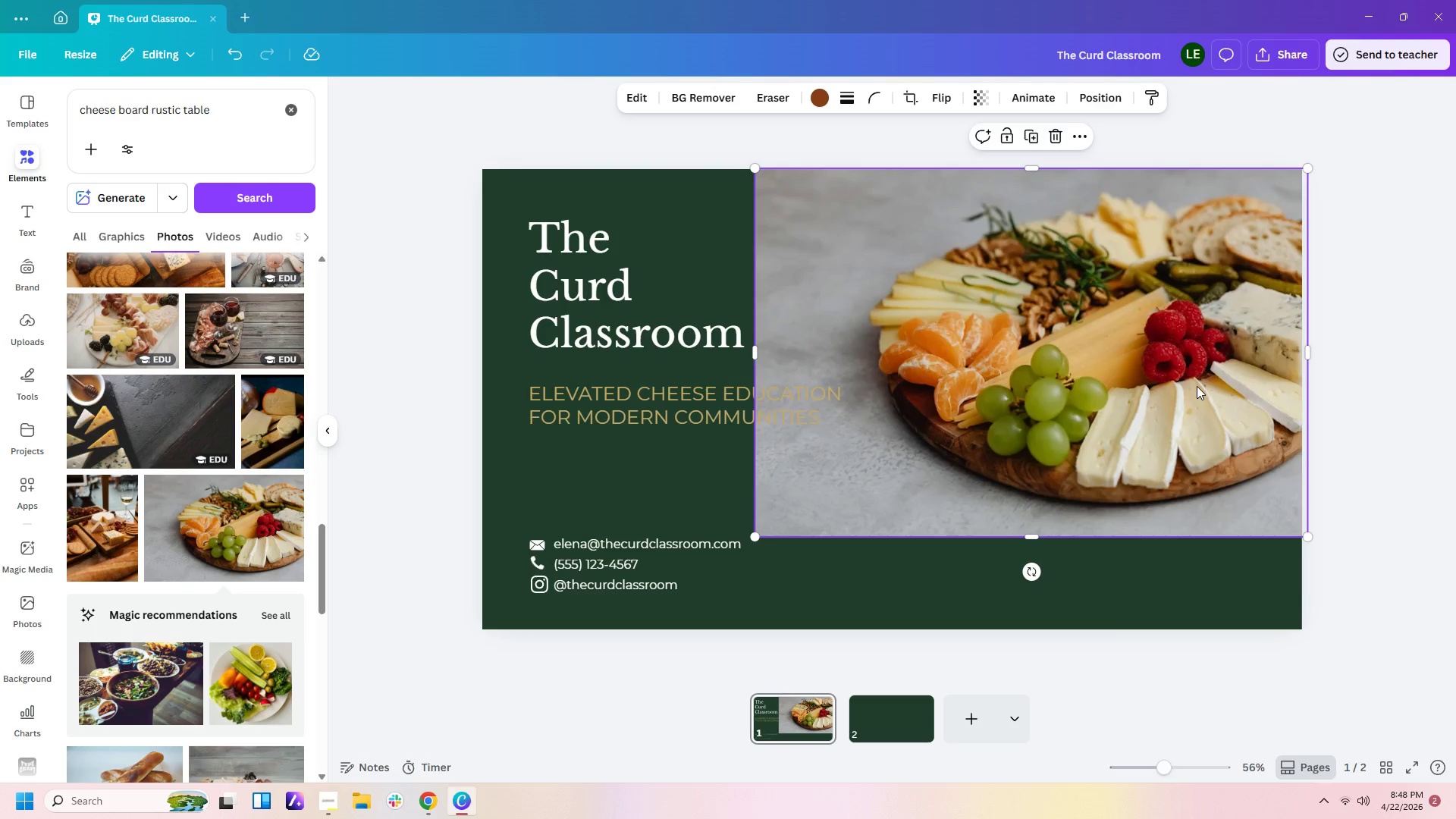 
left_click_drag(start_coordinate=[1197, 386], to_coordinate=[1189, 388])
 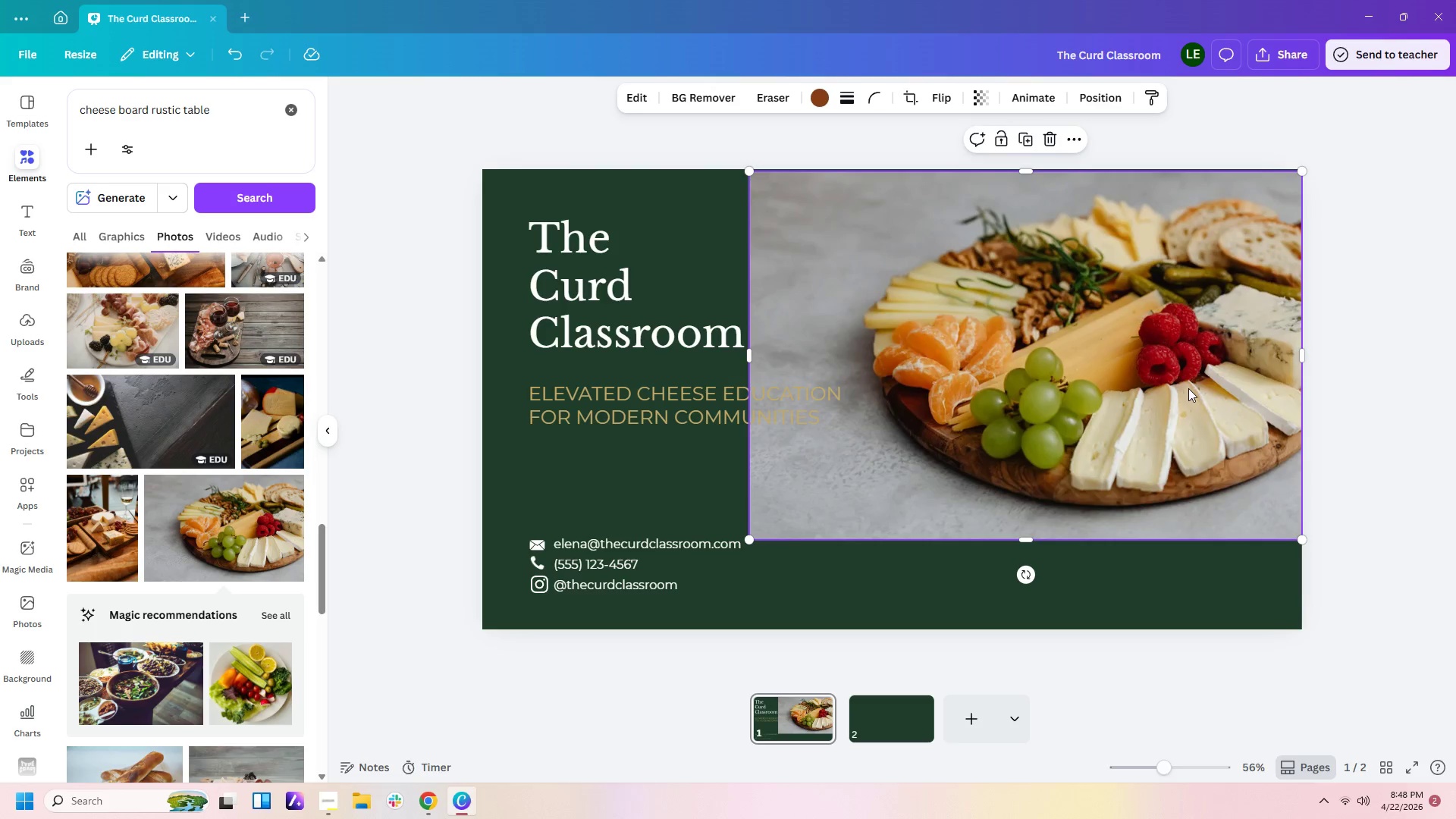 
left_click([1188, 388])
 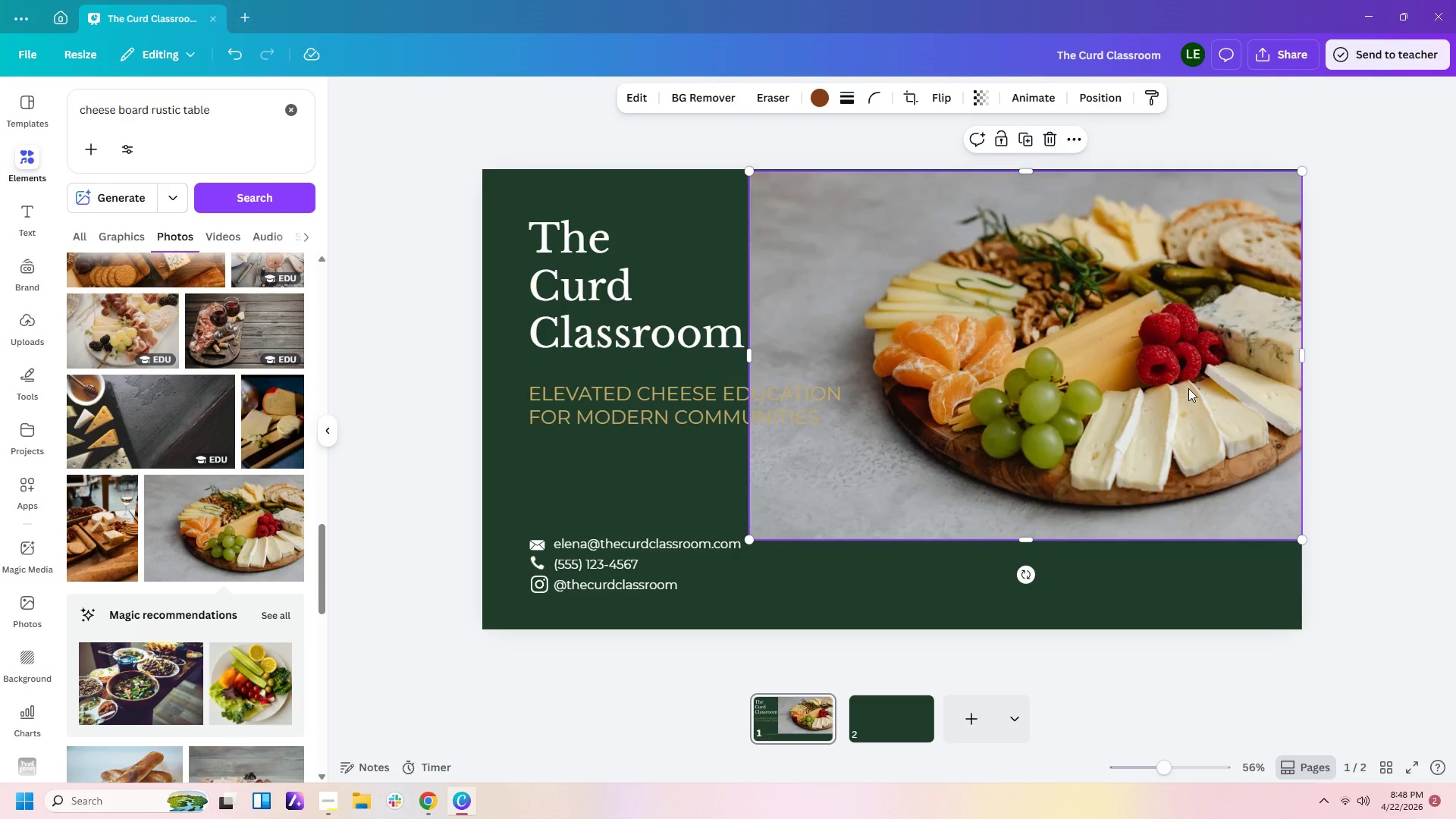 
left_click_drag(start_coordinate=[1188, 388], to_coordinate=[1188, 384])
 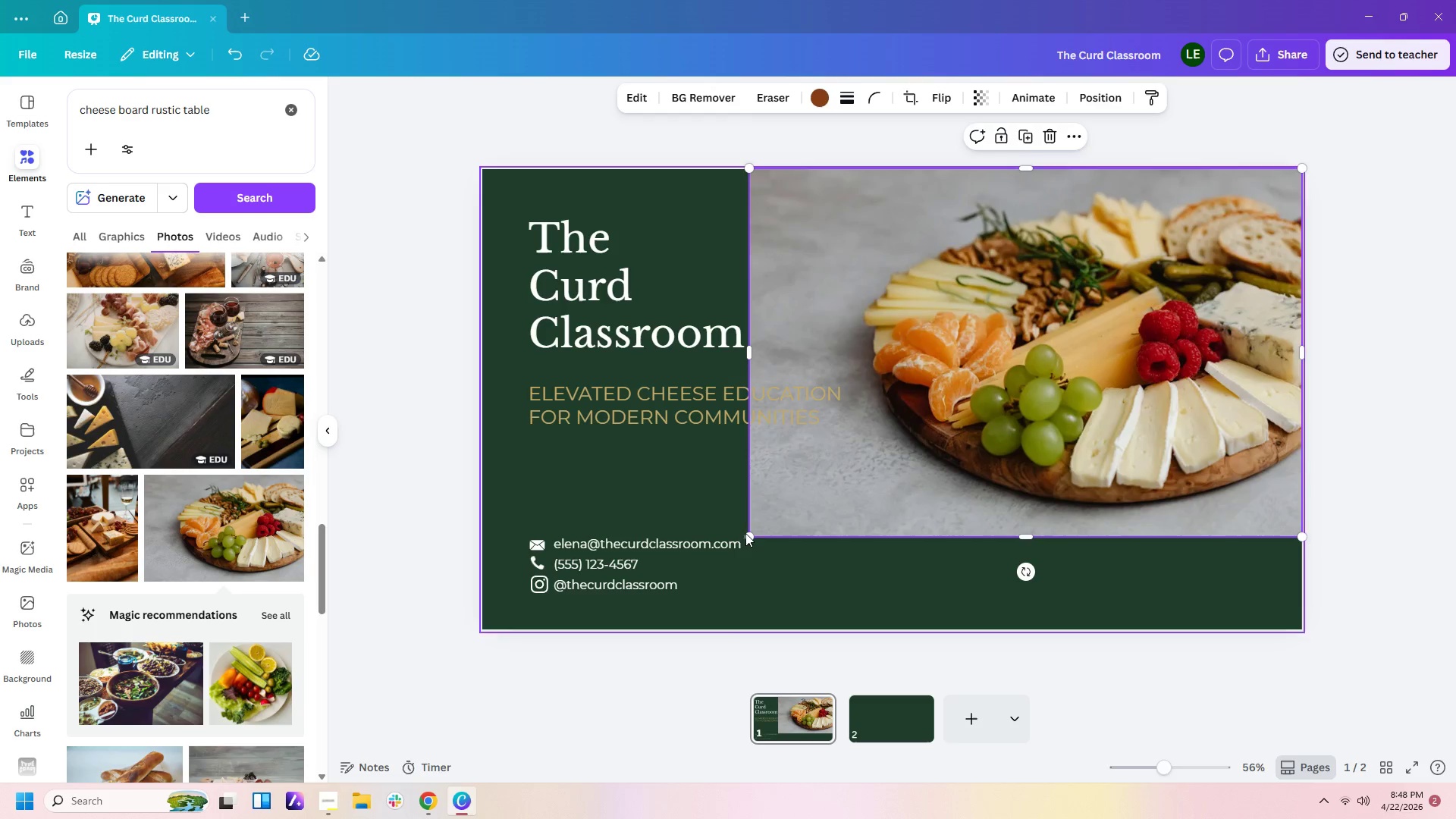 
left_click_drag(start_coordinate=[750, 535], to_coordinate=[578, 575])
 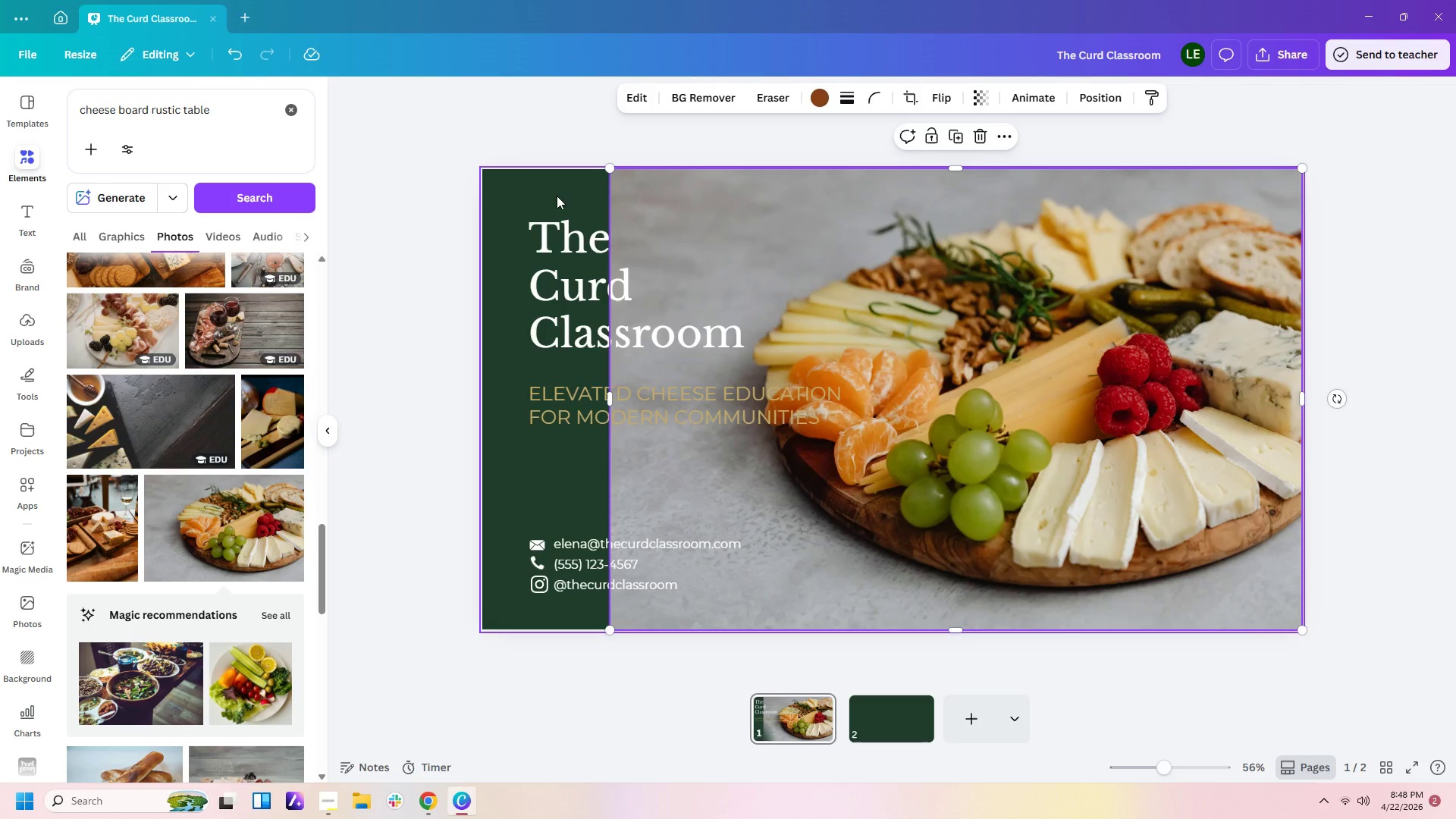 
wait(5.24)
 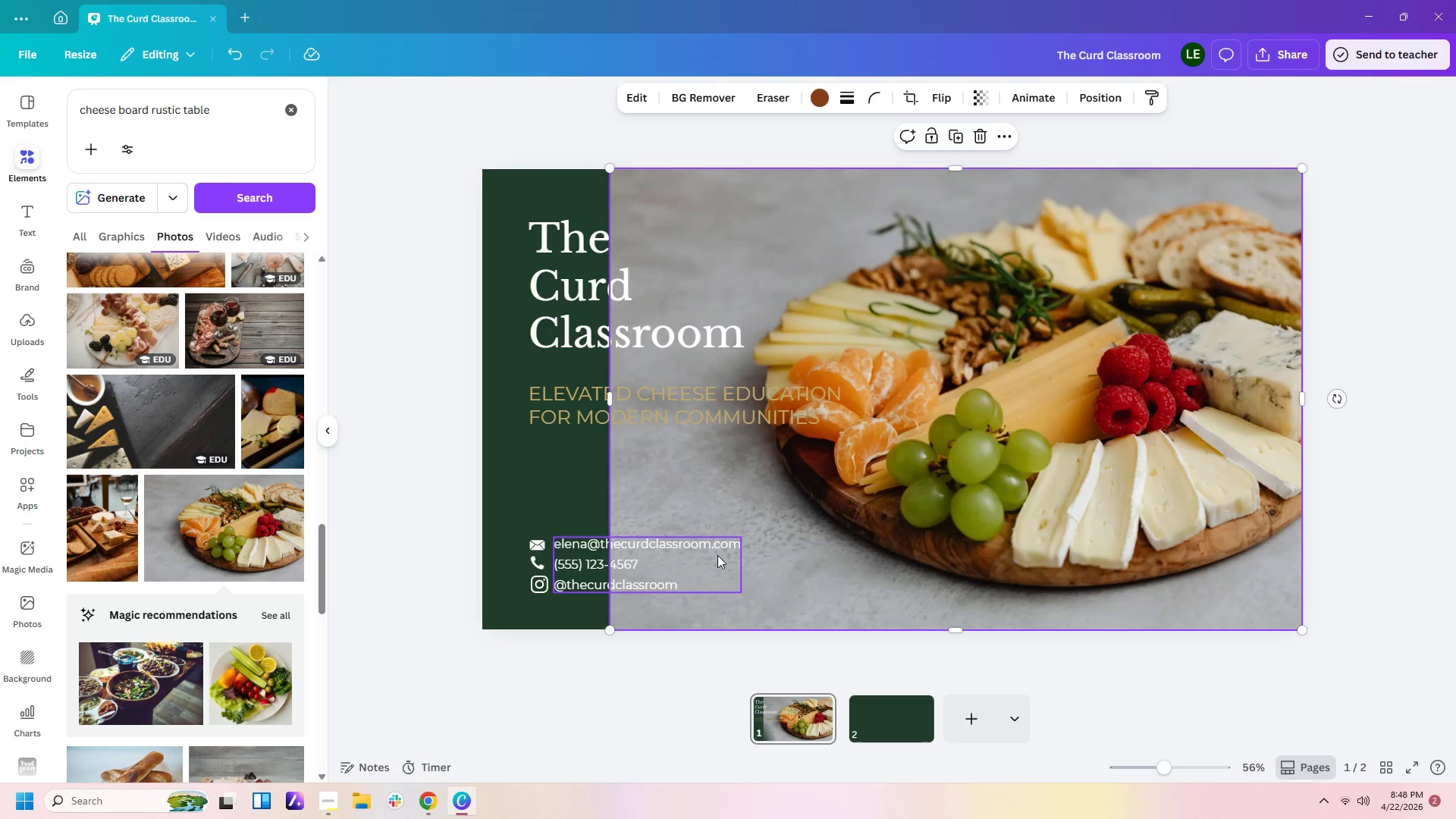 
left_click_drag(start_coordinate=[1014, 428], to_coordinate=[886, 431])
 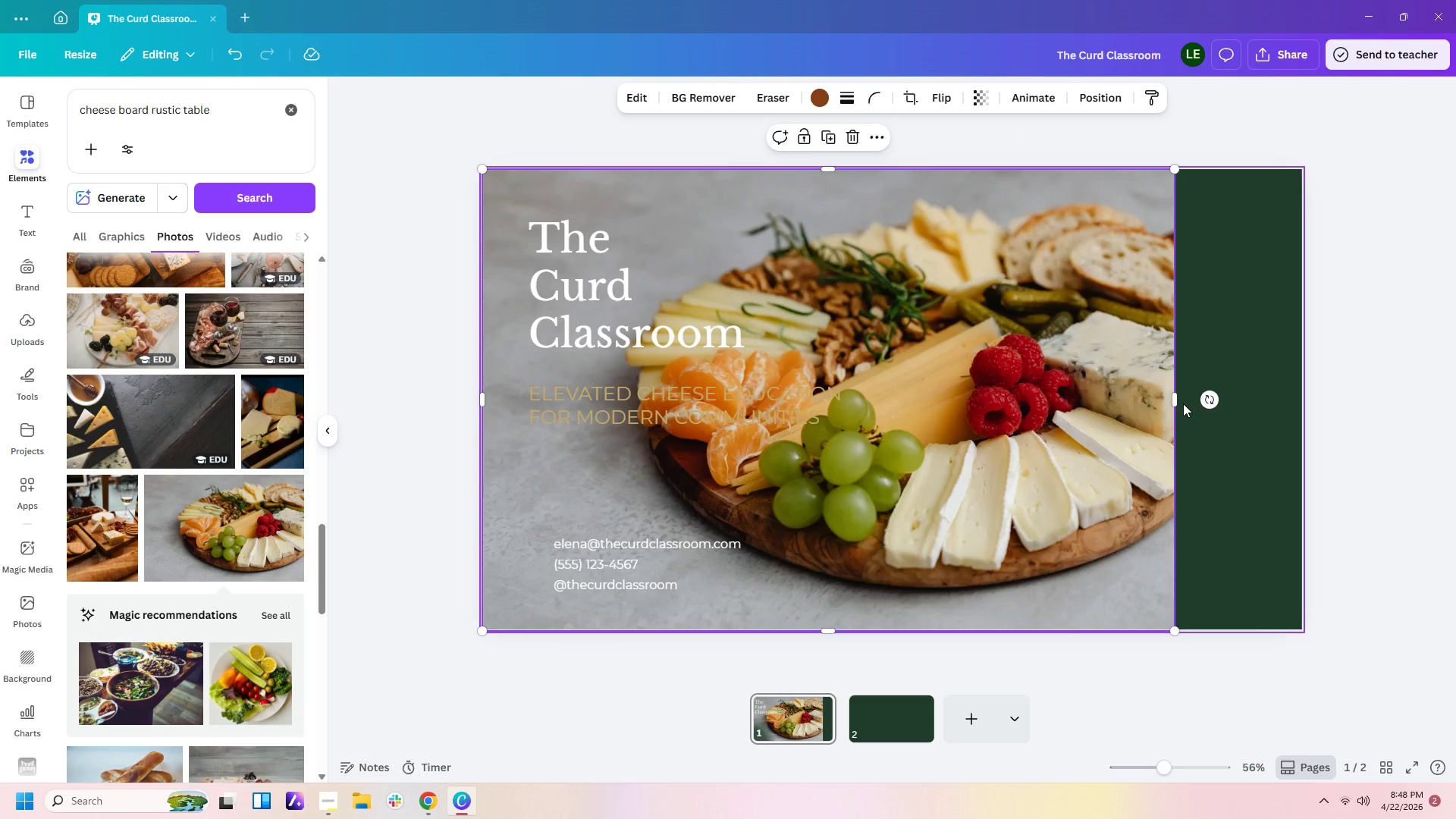 
left_click_drag(start_coordinate=[1174, 400], to_coordinate=[1301, 399])
 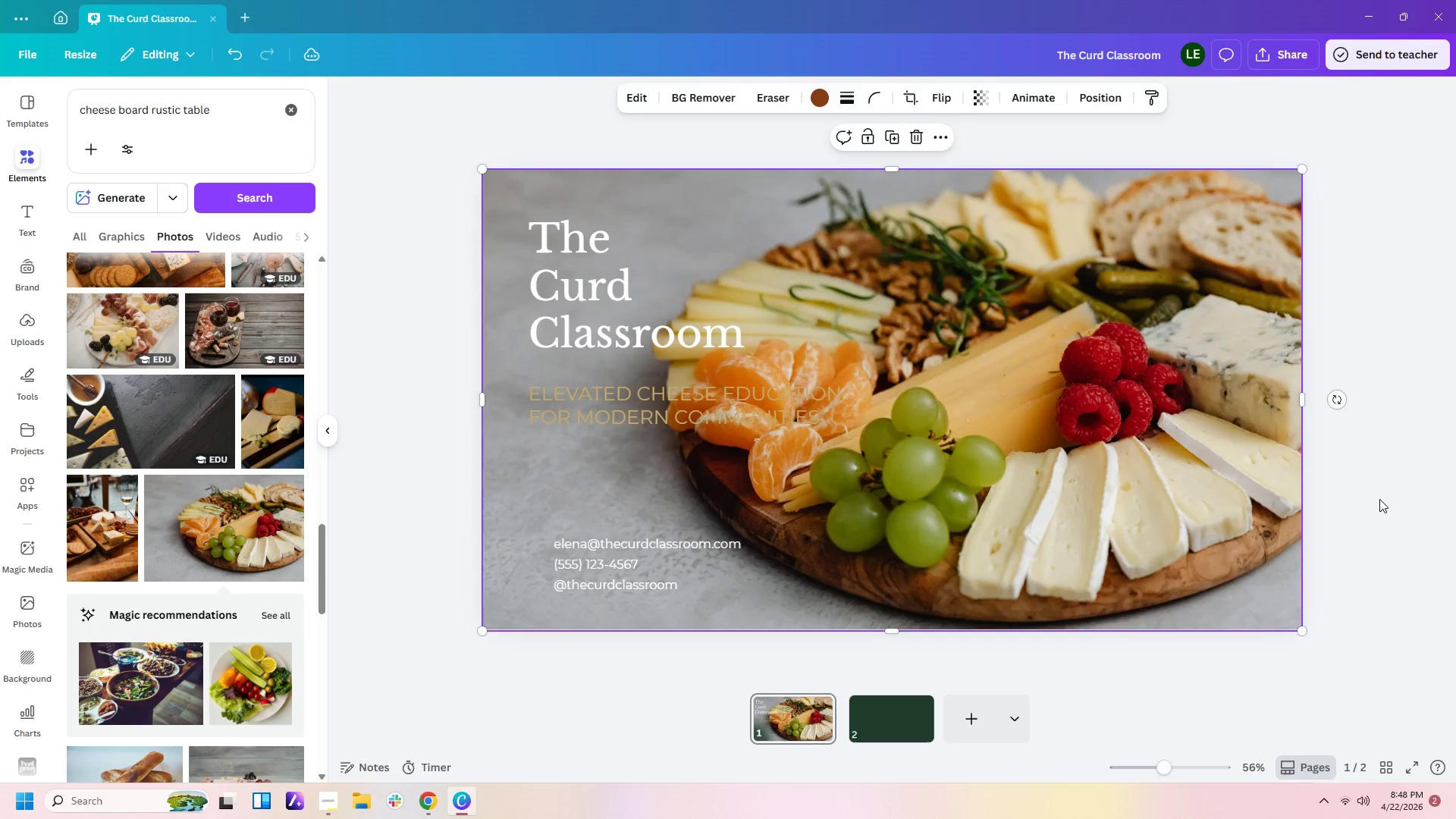 
left_click([1379, 499])
 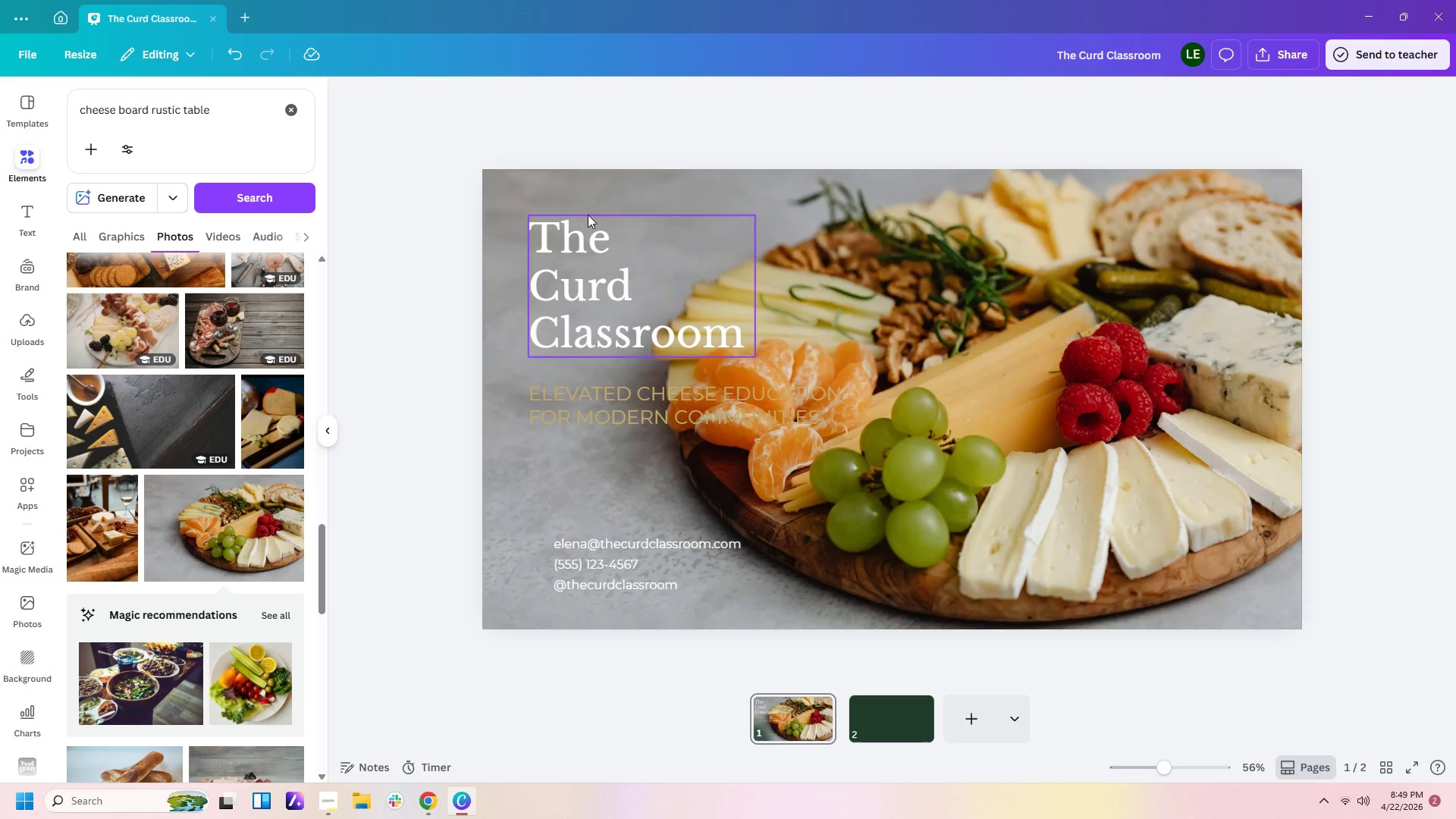 
left_click([573, 123])
 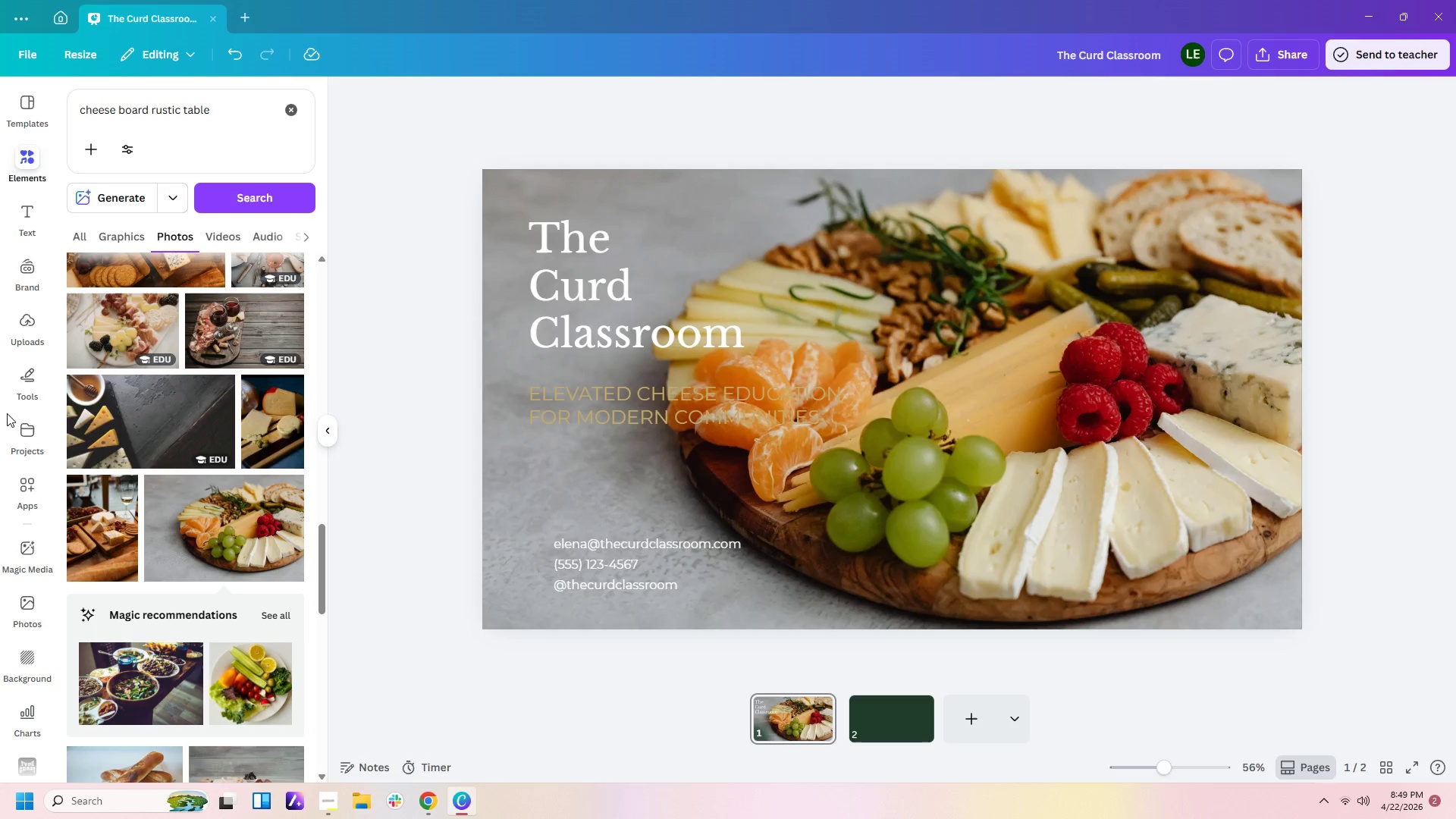 
left_click([33, 431])
 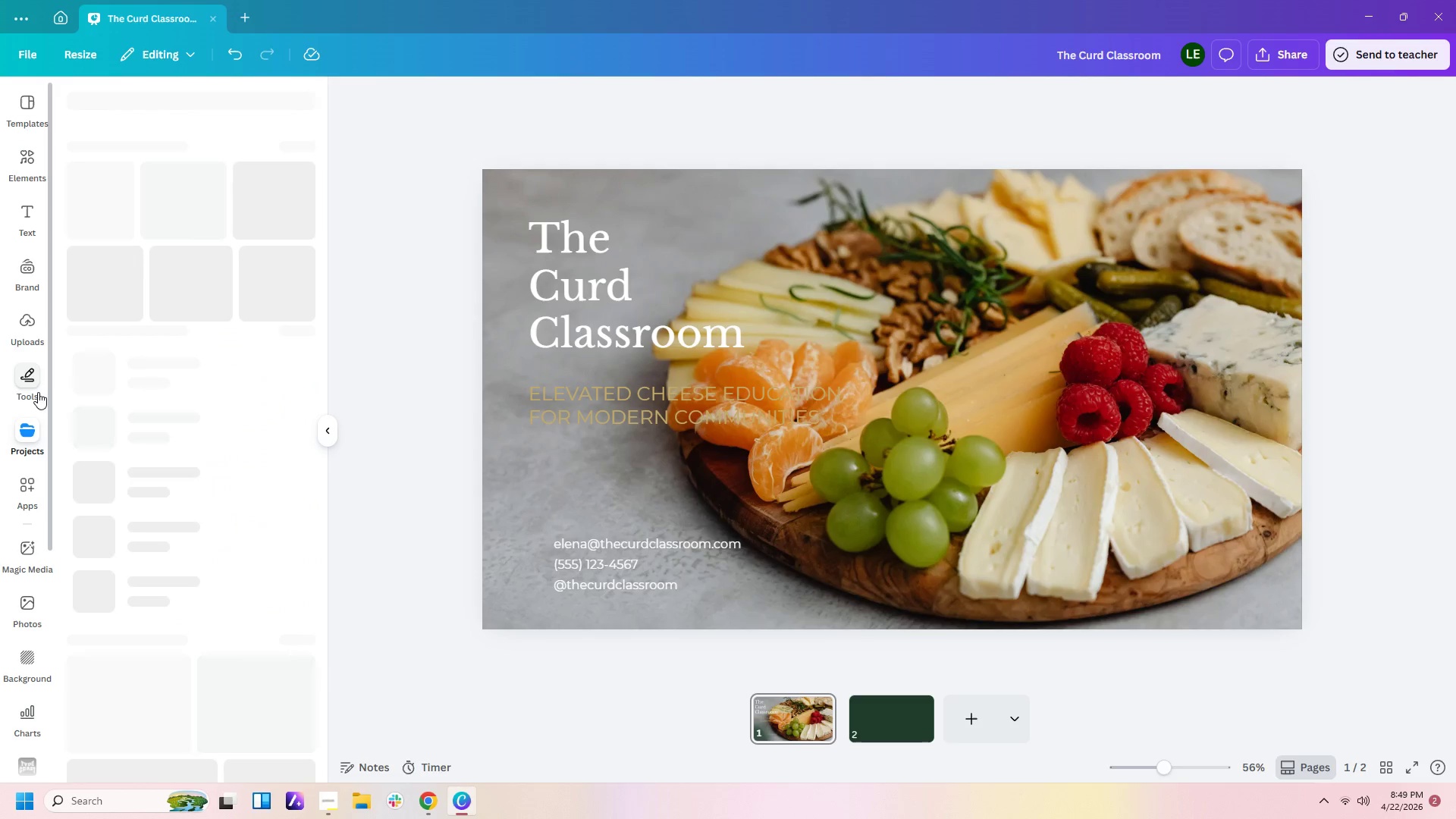 
left_click([36, 389])
 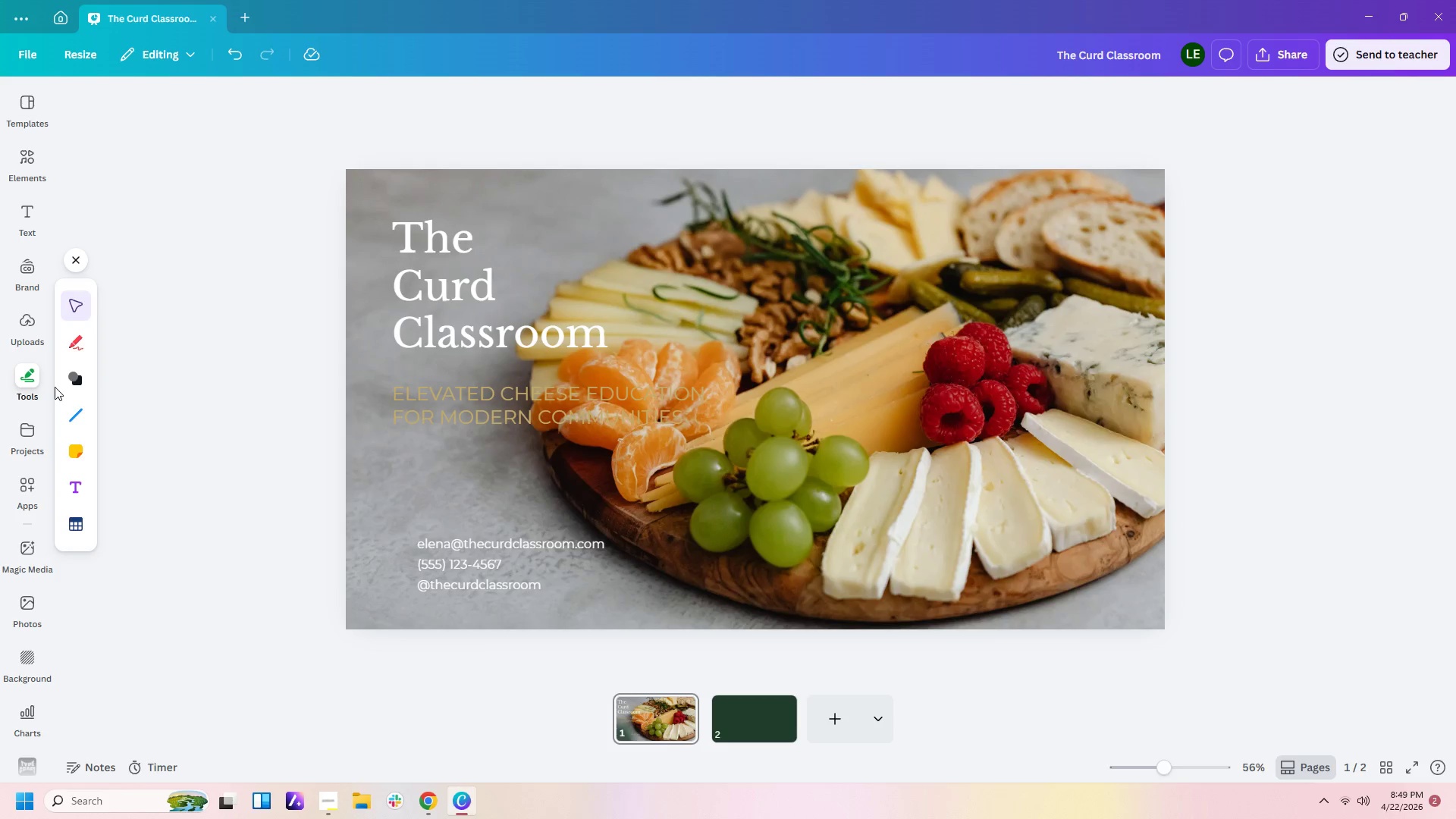 
left_click([74, 384])
 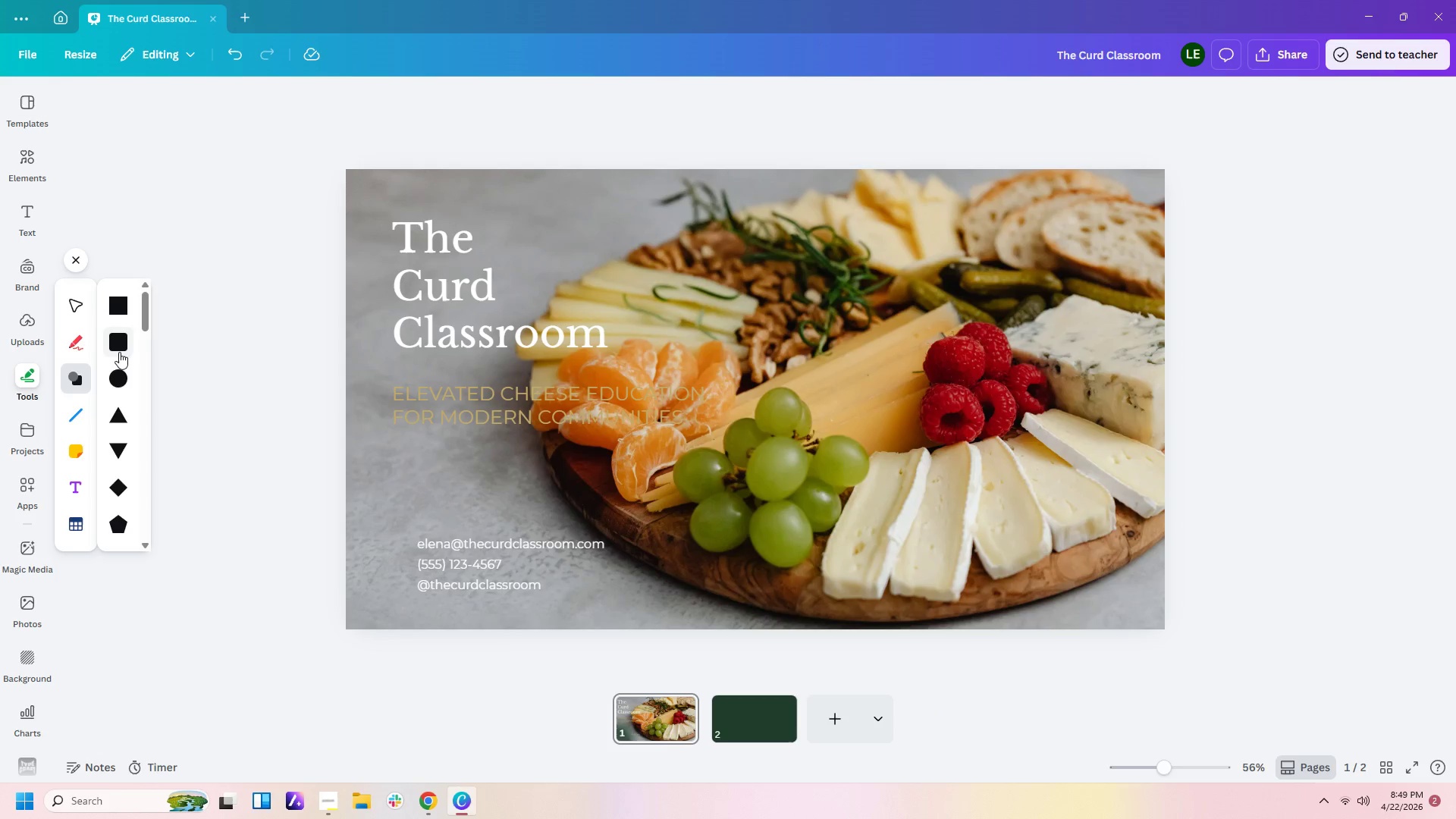 
left_click([121, 377])
 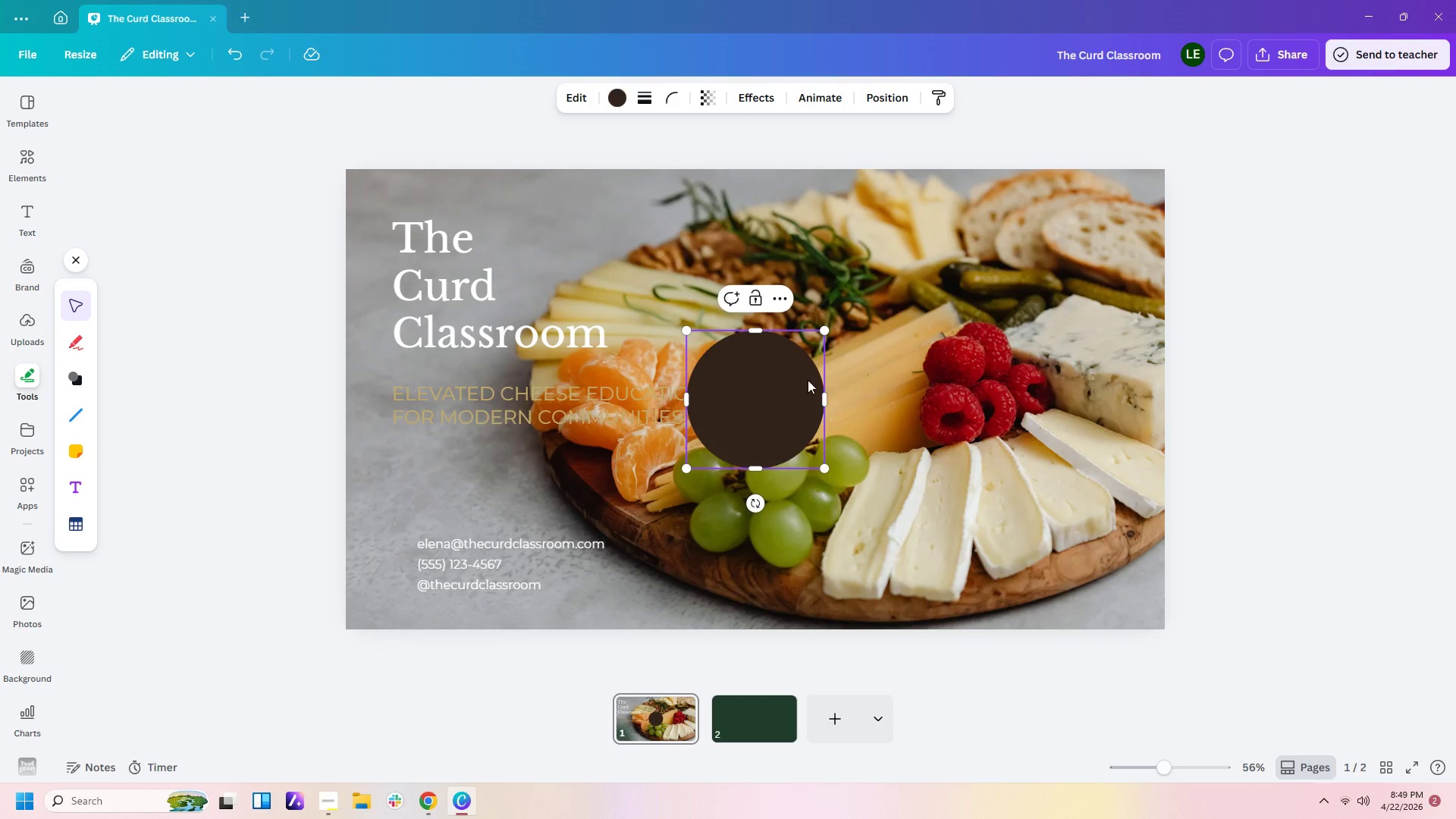 
left_click([783, 414])
 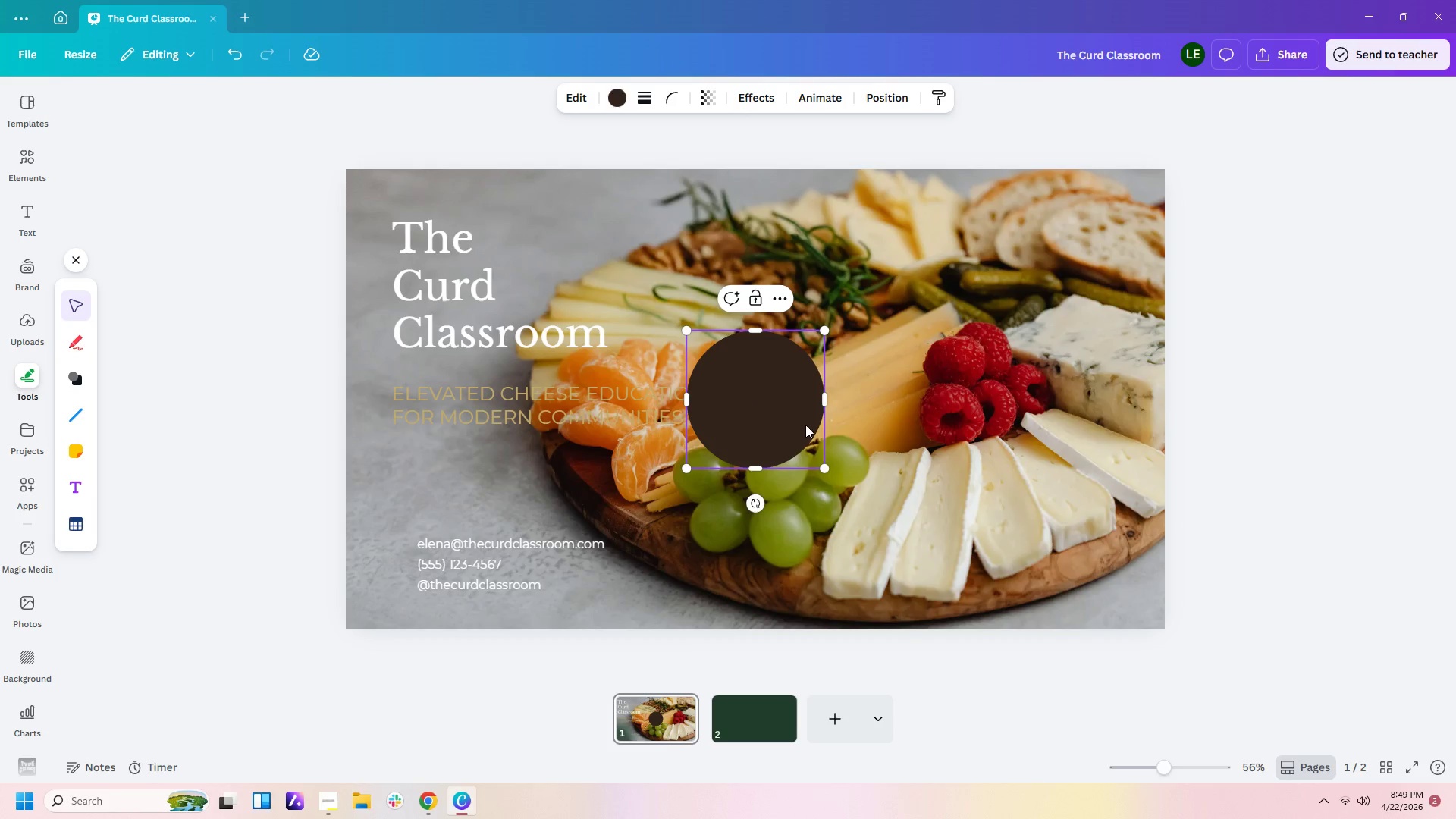 
left_click_drag(start_coordinate=[805, 425], to_coordinate=[444, 222])
 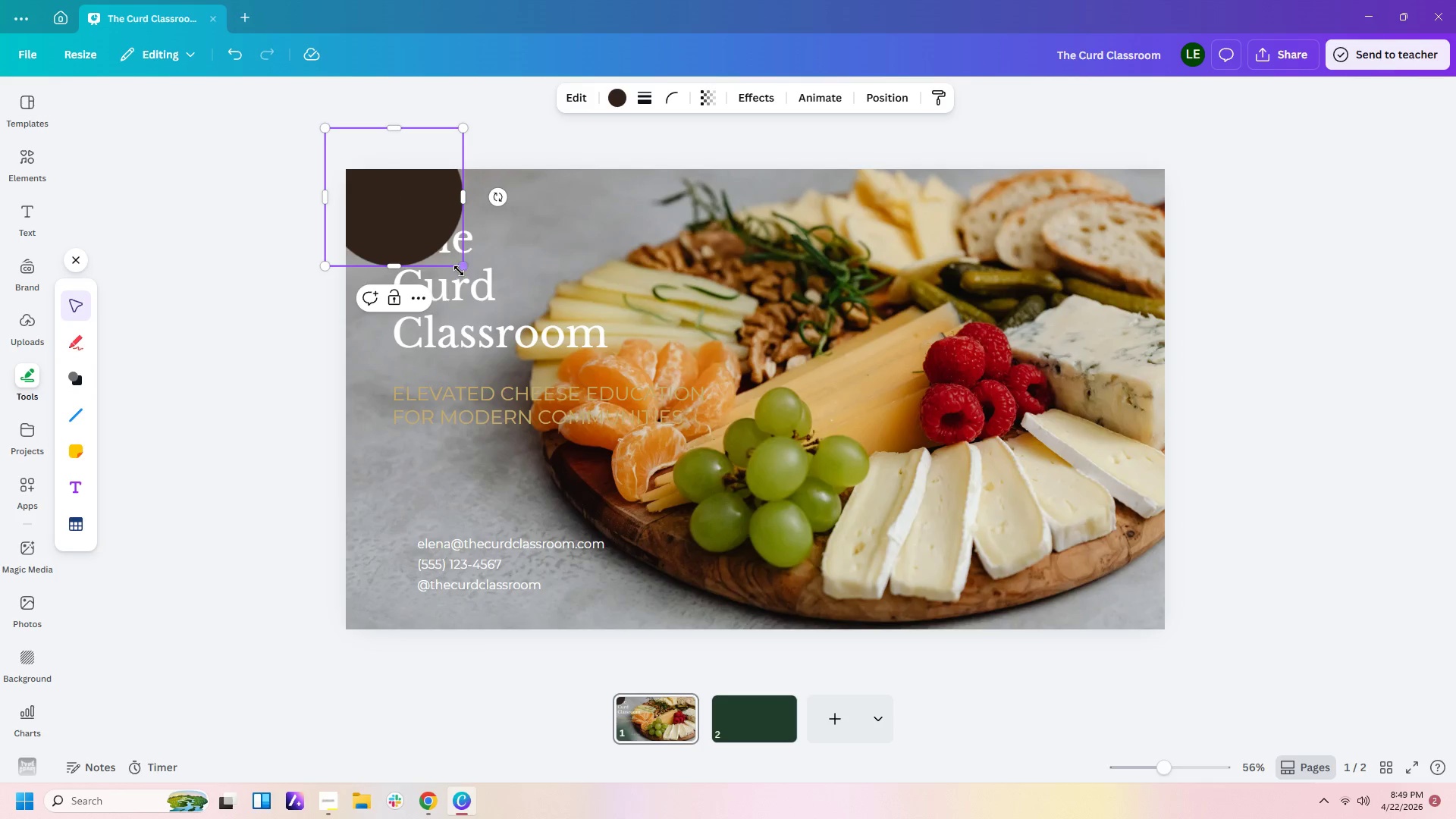 
left_click_drag(start_coordinate=[459, 271], to_coordinate=[802, 720])
 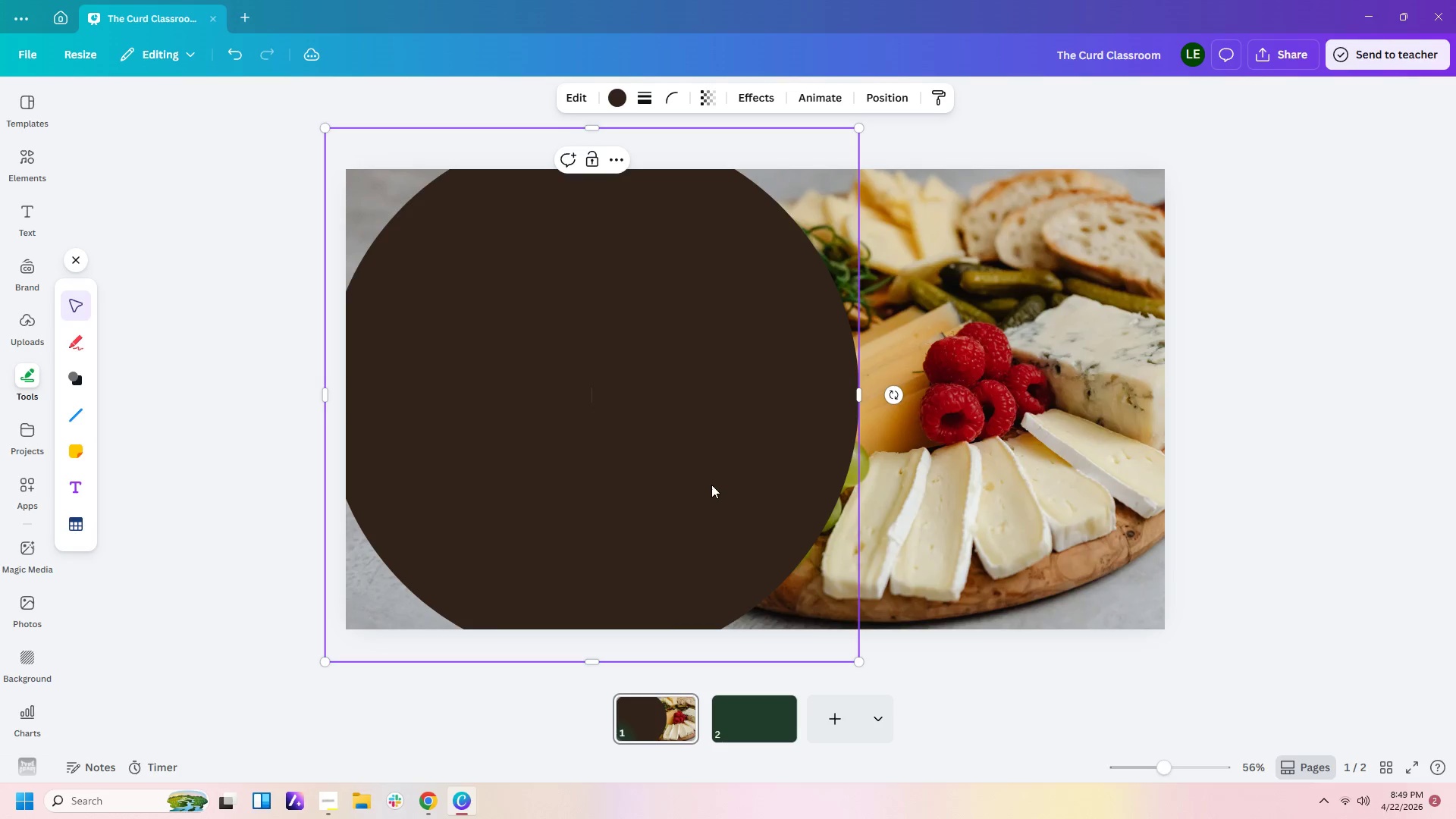 
left_click_drag(start_coordinate=[711, 485], to_coordinate=[599, 500])
 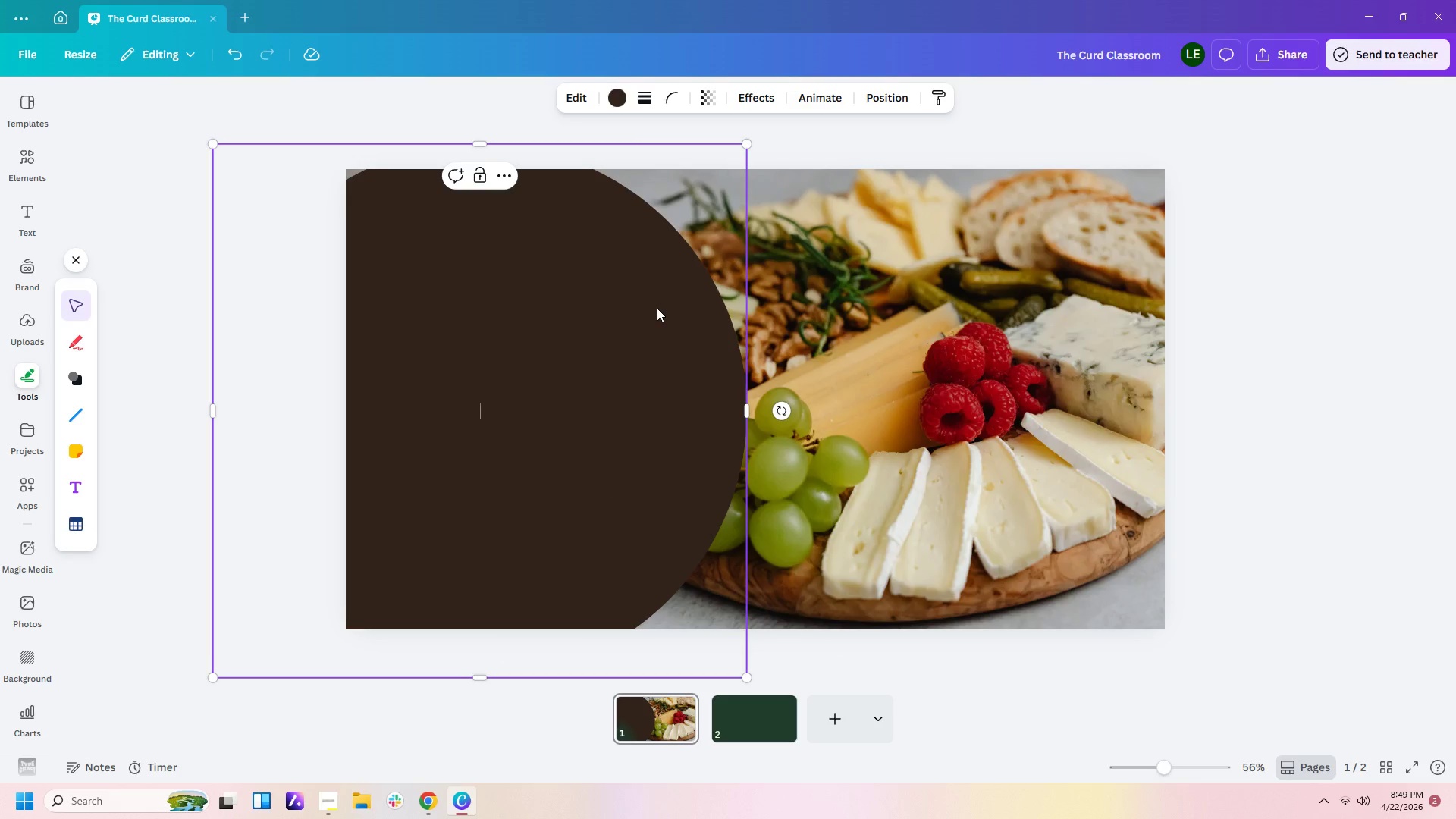 
wait(5.17)
 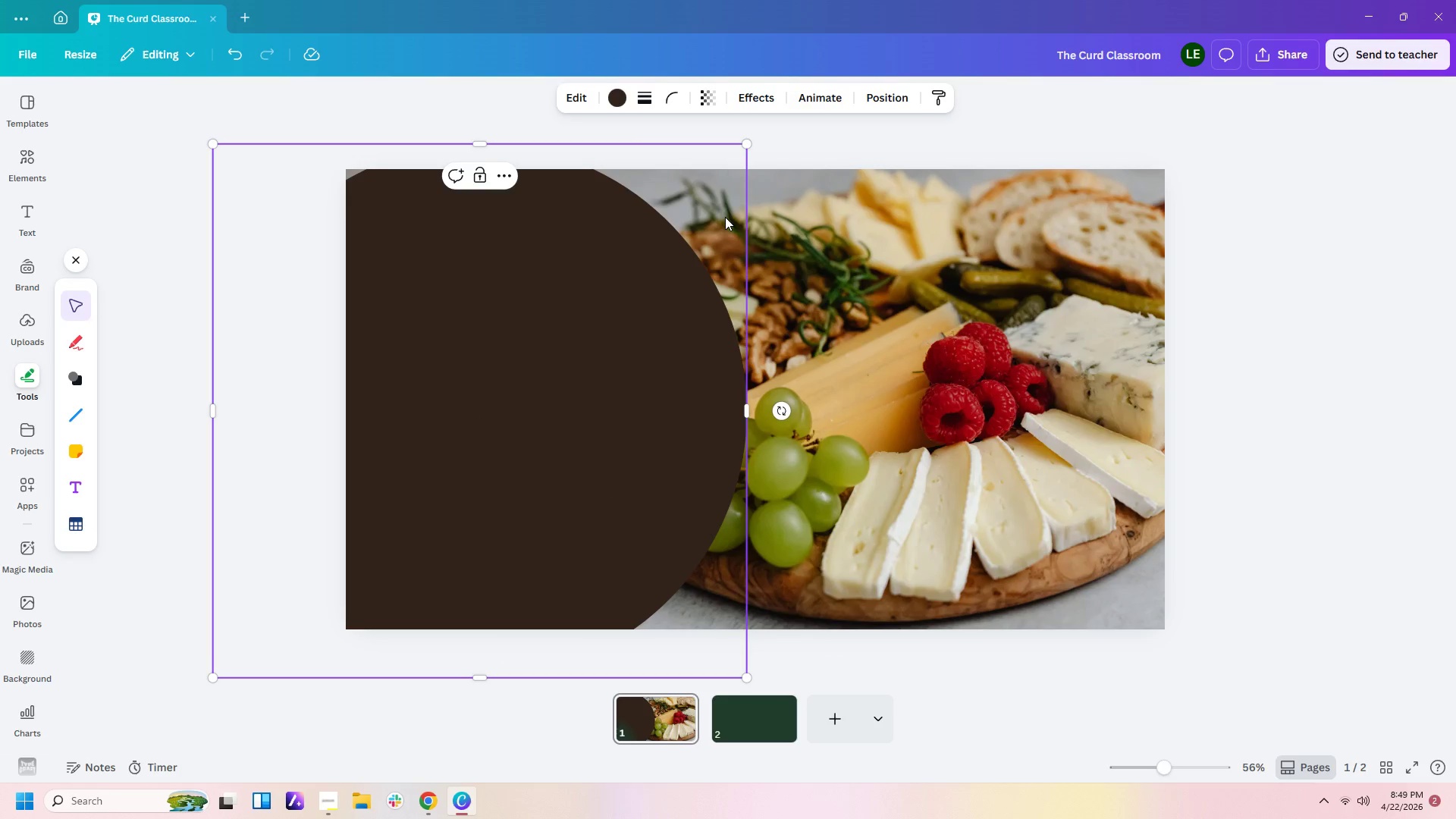 
left_click_drag(start_coordinate=[621, 319], to_coordinate=[610, 311])
 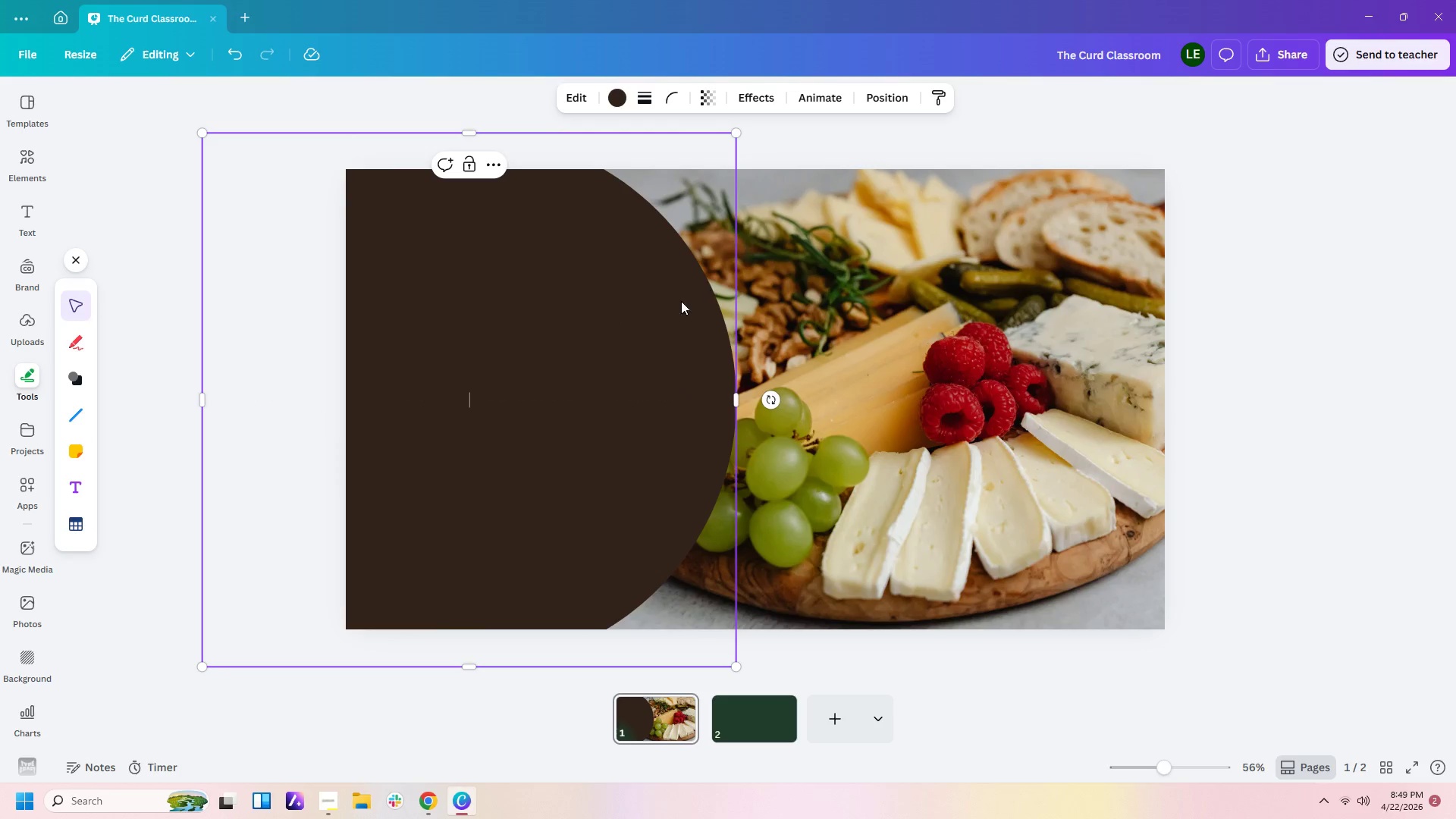 
left_click_drag(start_coordinate=[636, 335], to_coordinate=[601, 315])
 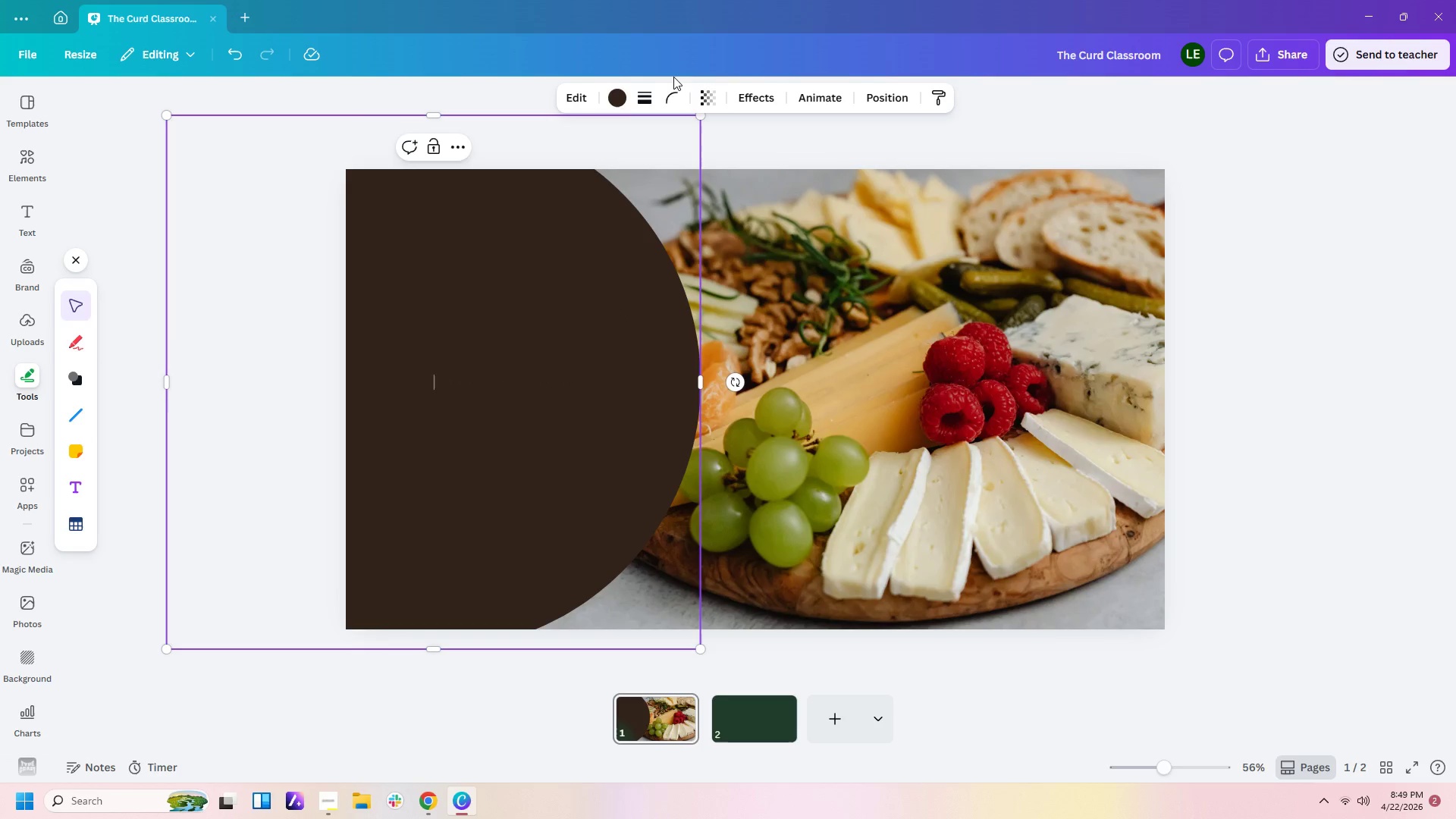 
left_click([614, 104])
 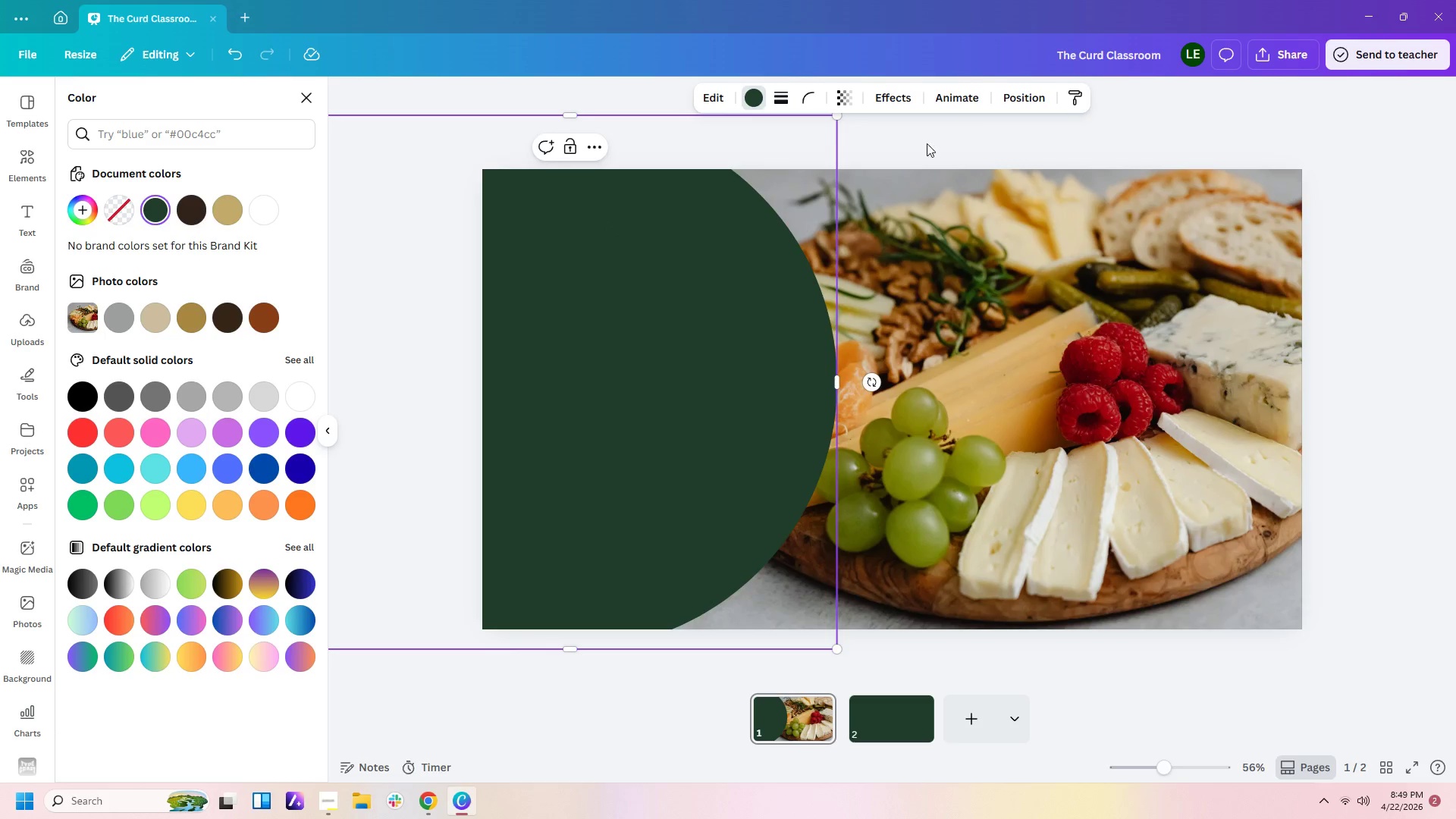 
left_click([1020, 97])
 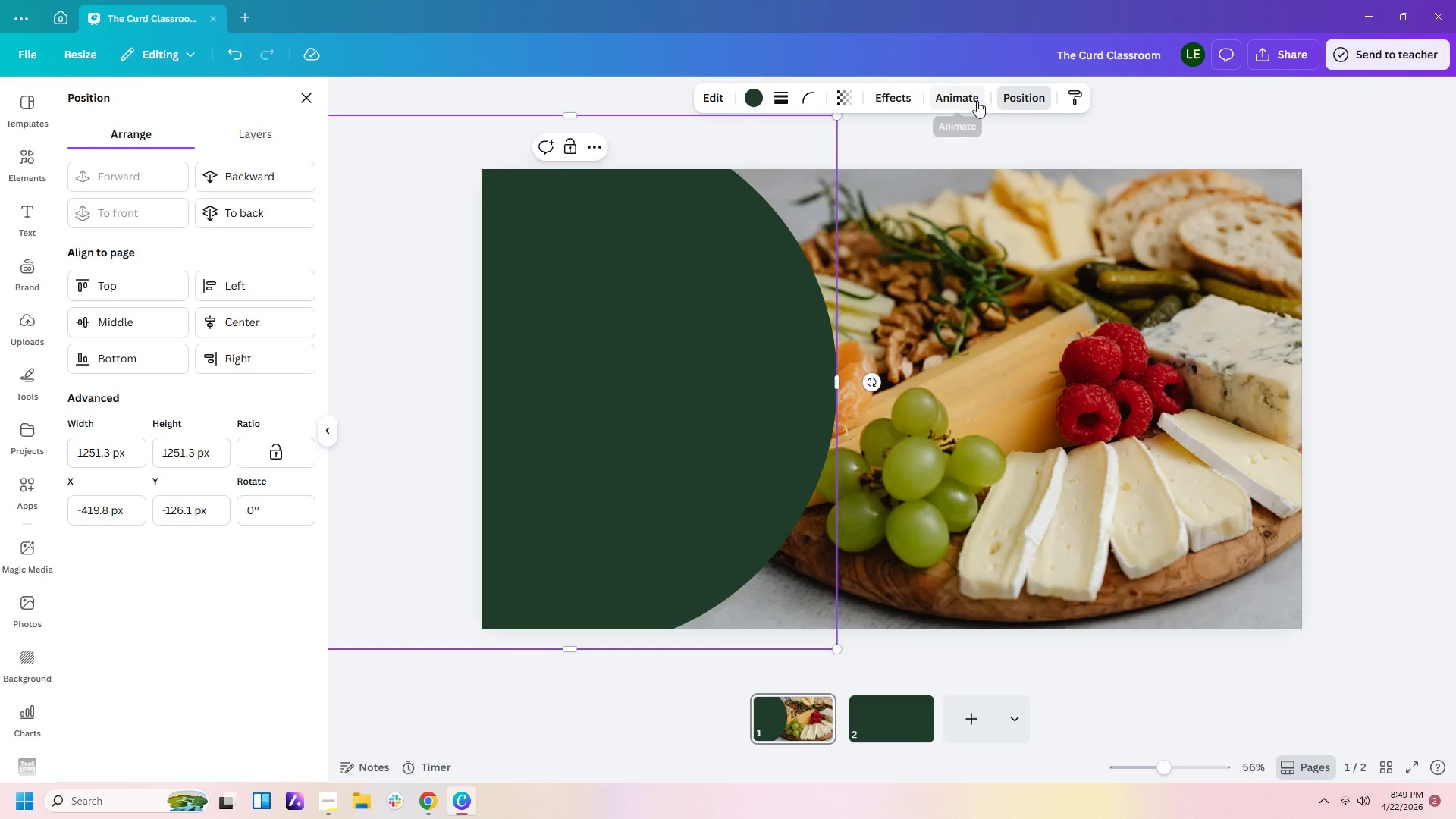 
left_click([977, 101])
 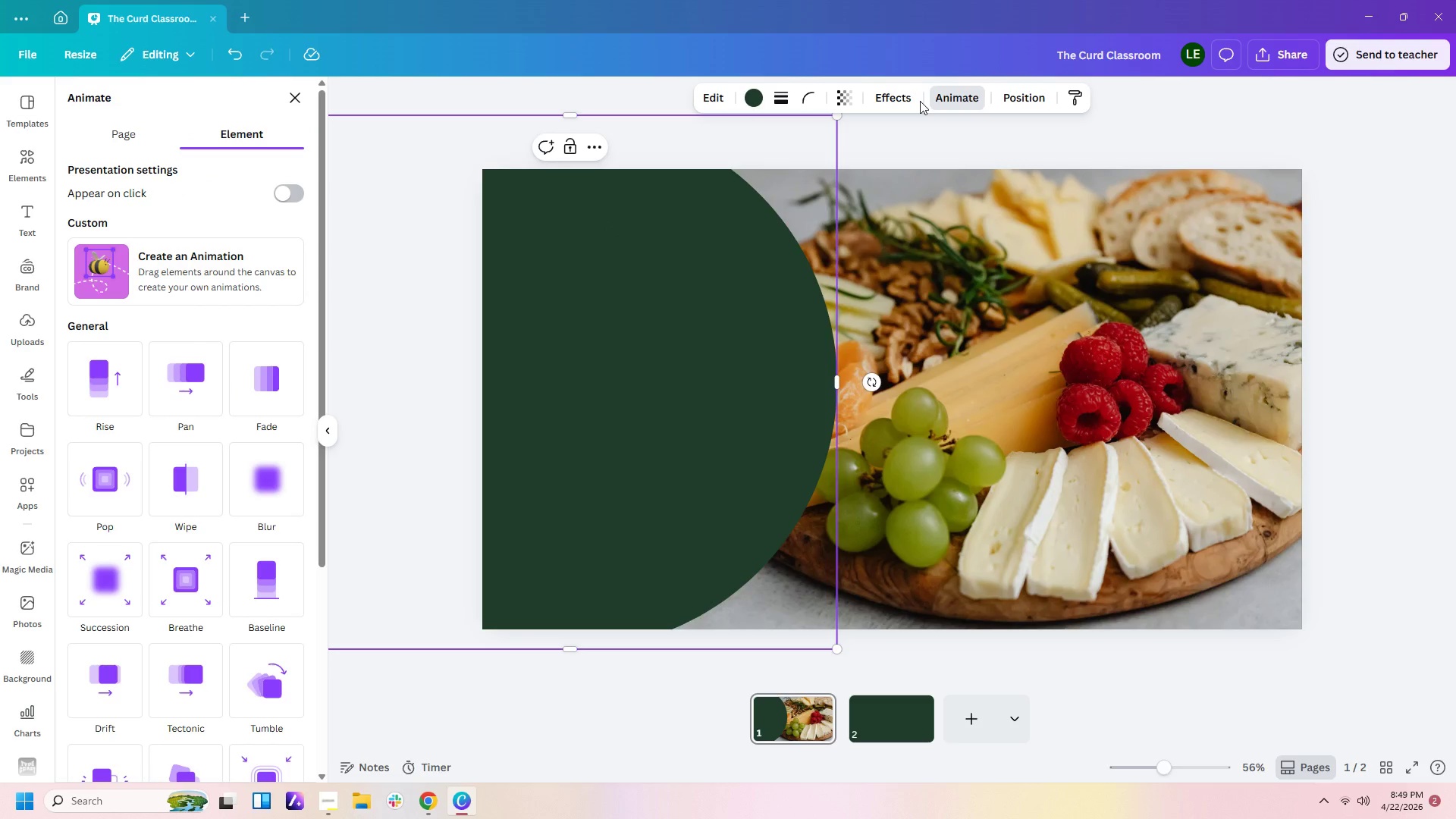 
double_click([902, 101])
 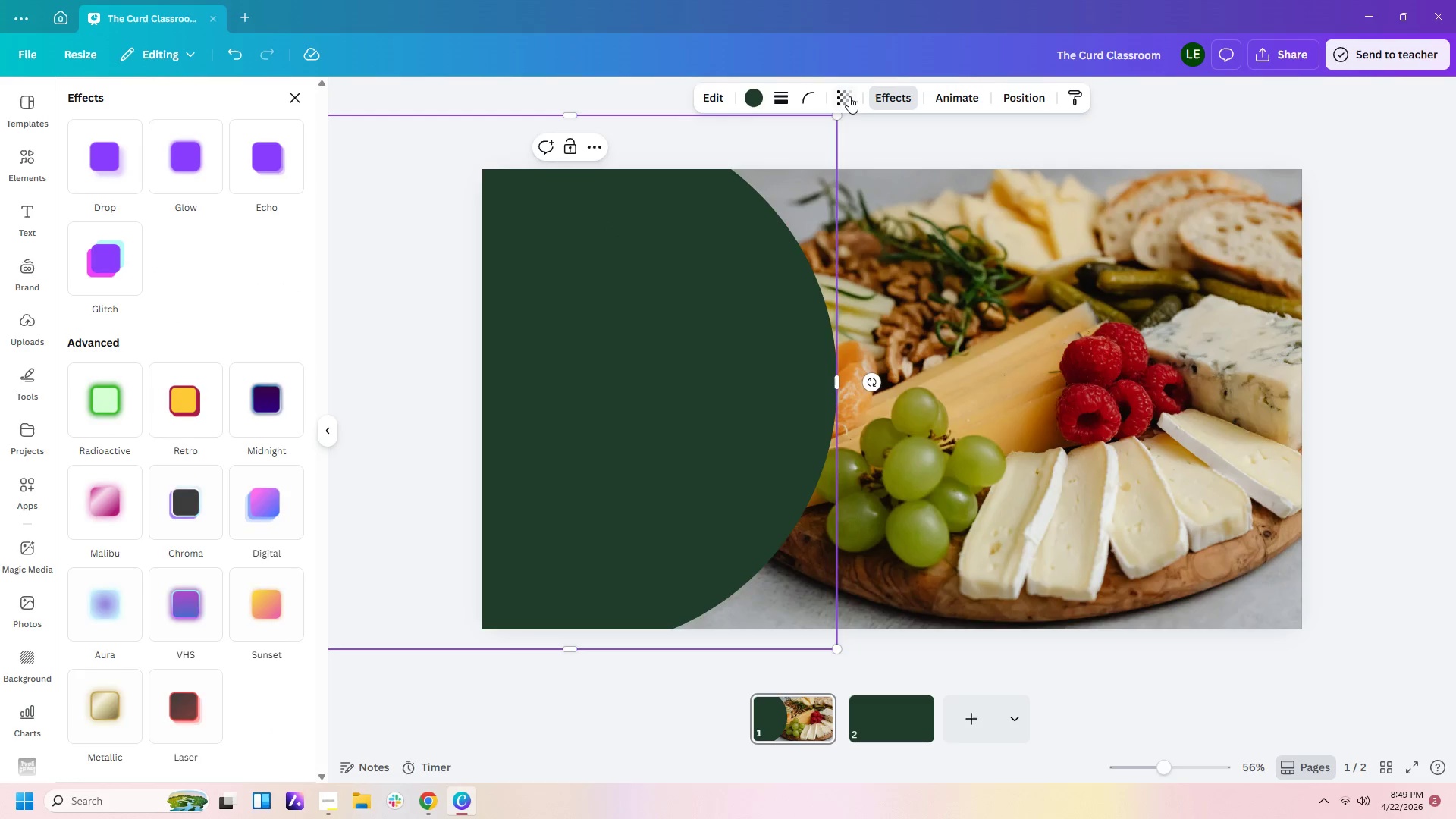 
left_click([846, 96])
 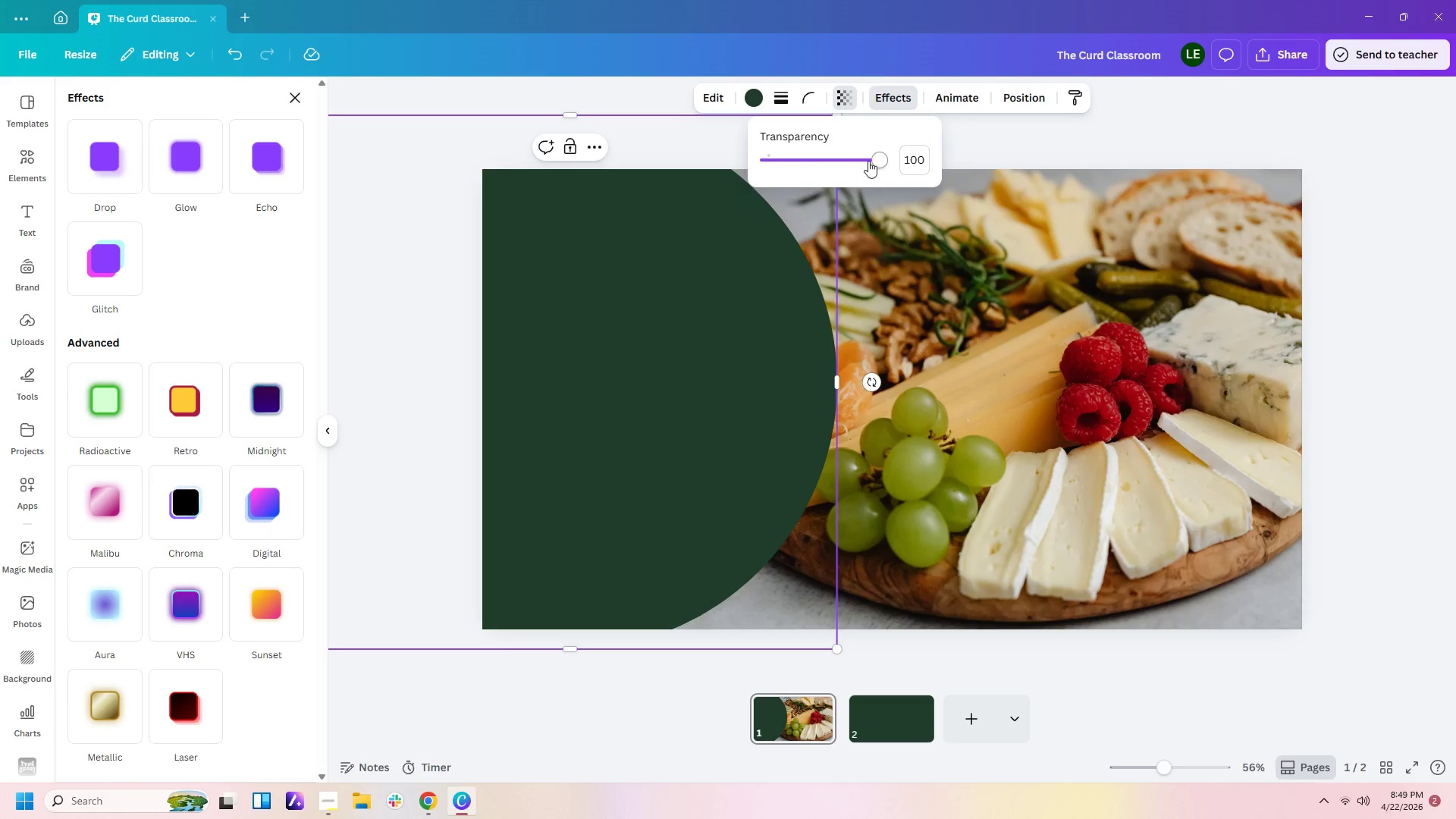 
left_click_drag(start_coordinate=[874, 158], to_coordinate=[846, 177])
 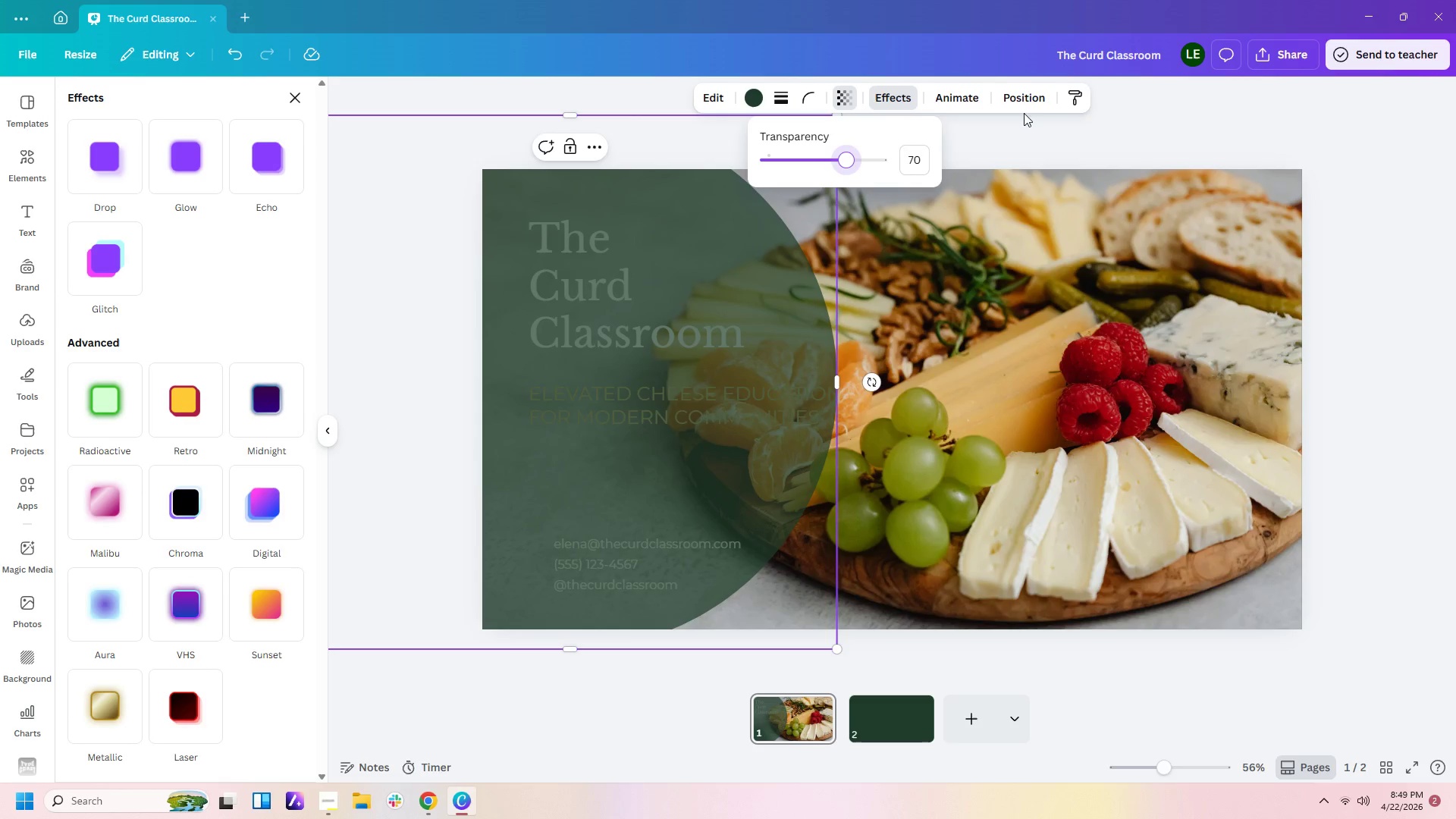 
left_click([1030, 99])
 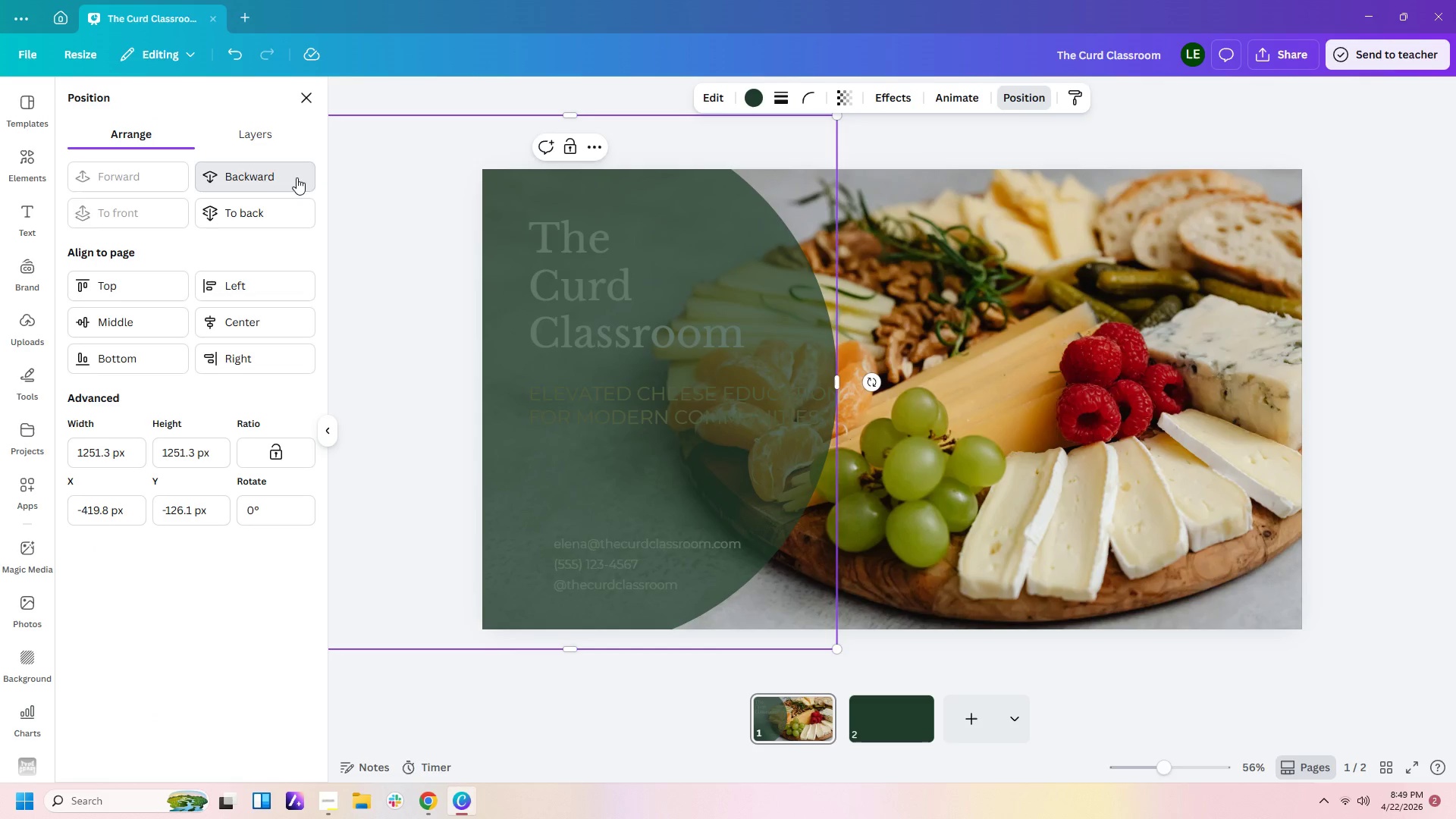 
double_click([297, 177])
 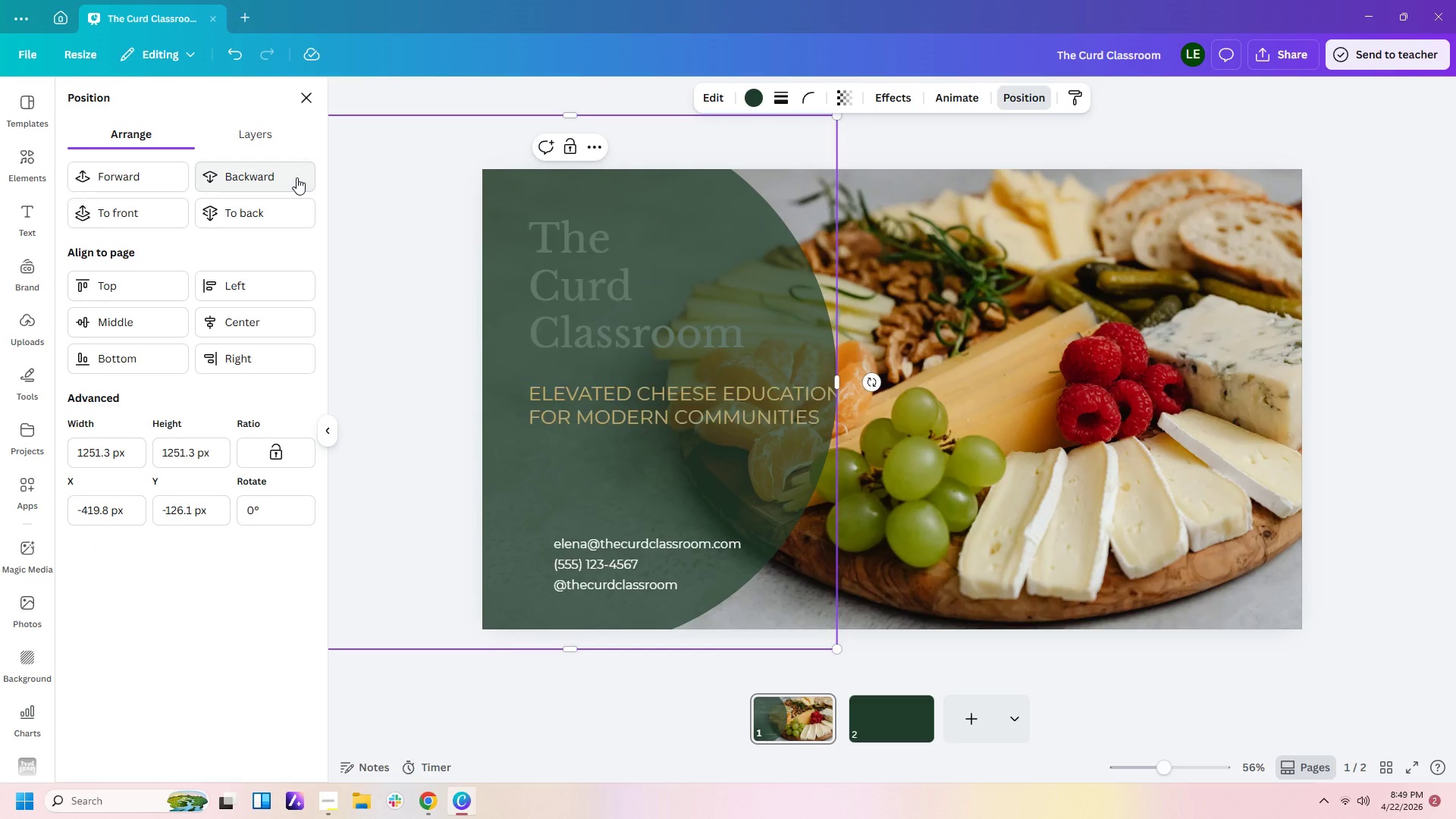 
triple_click([297, 177])
 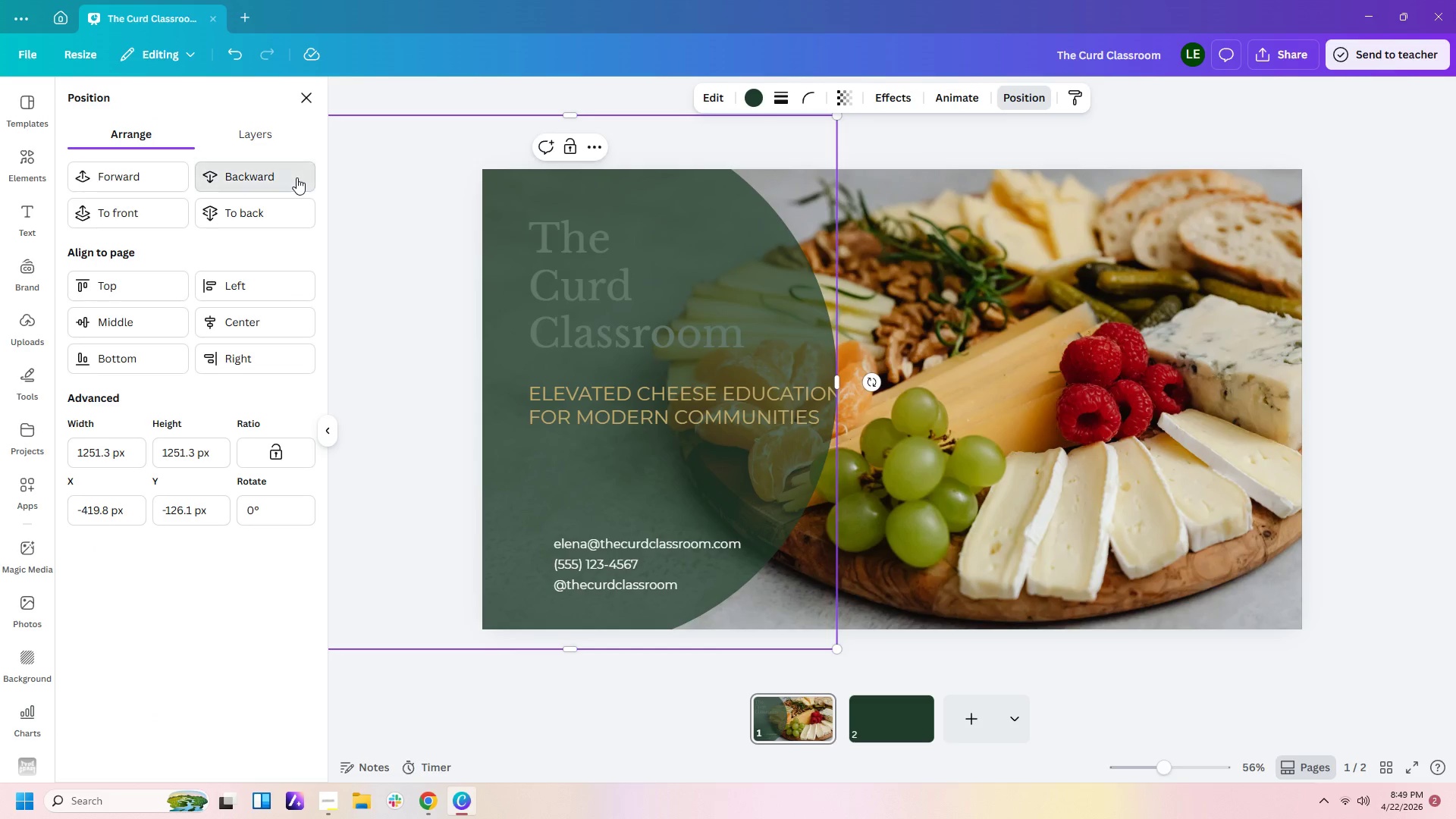 
triple_click([297, 177])
 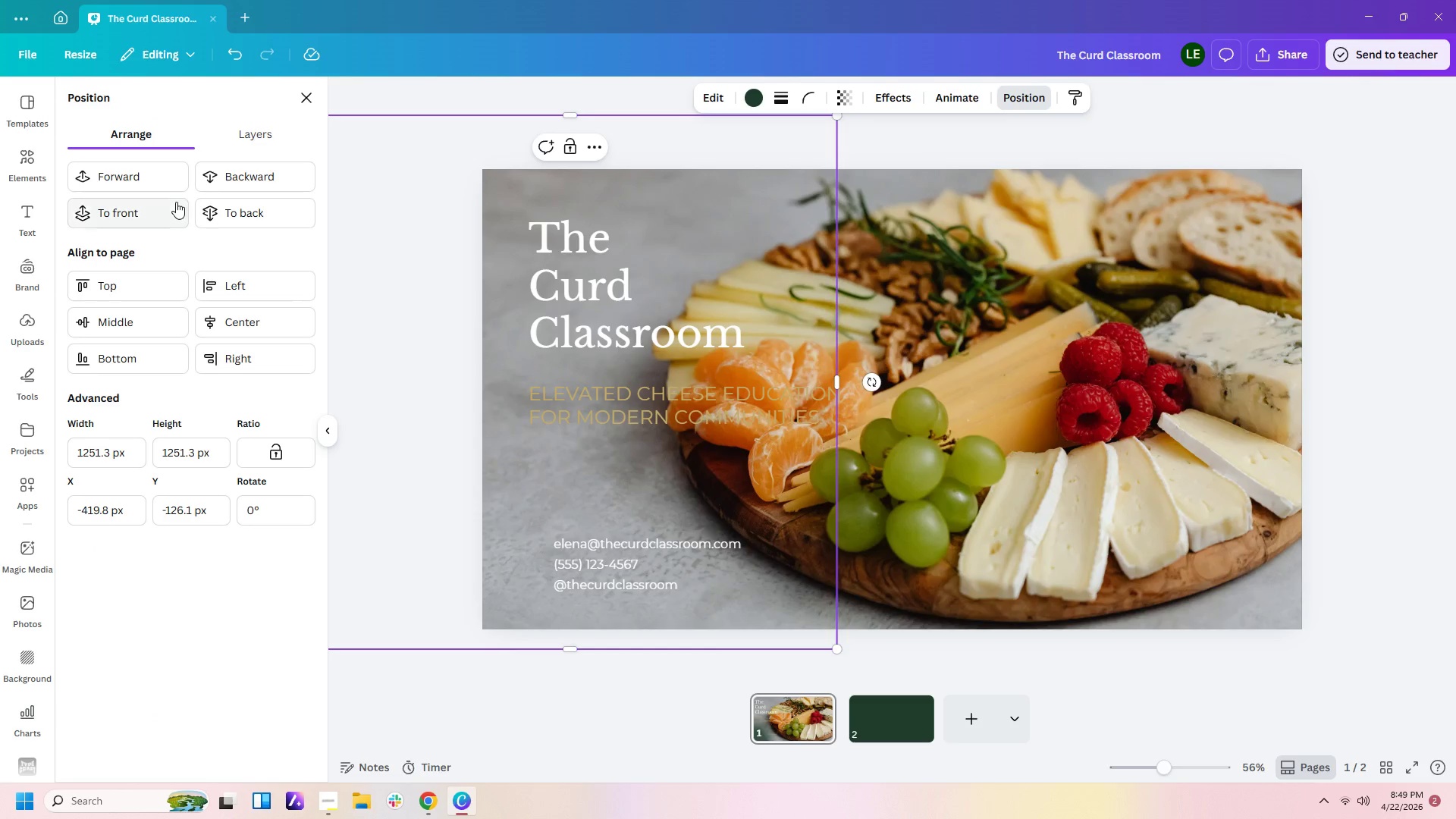 
left_click([167, 188])
 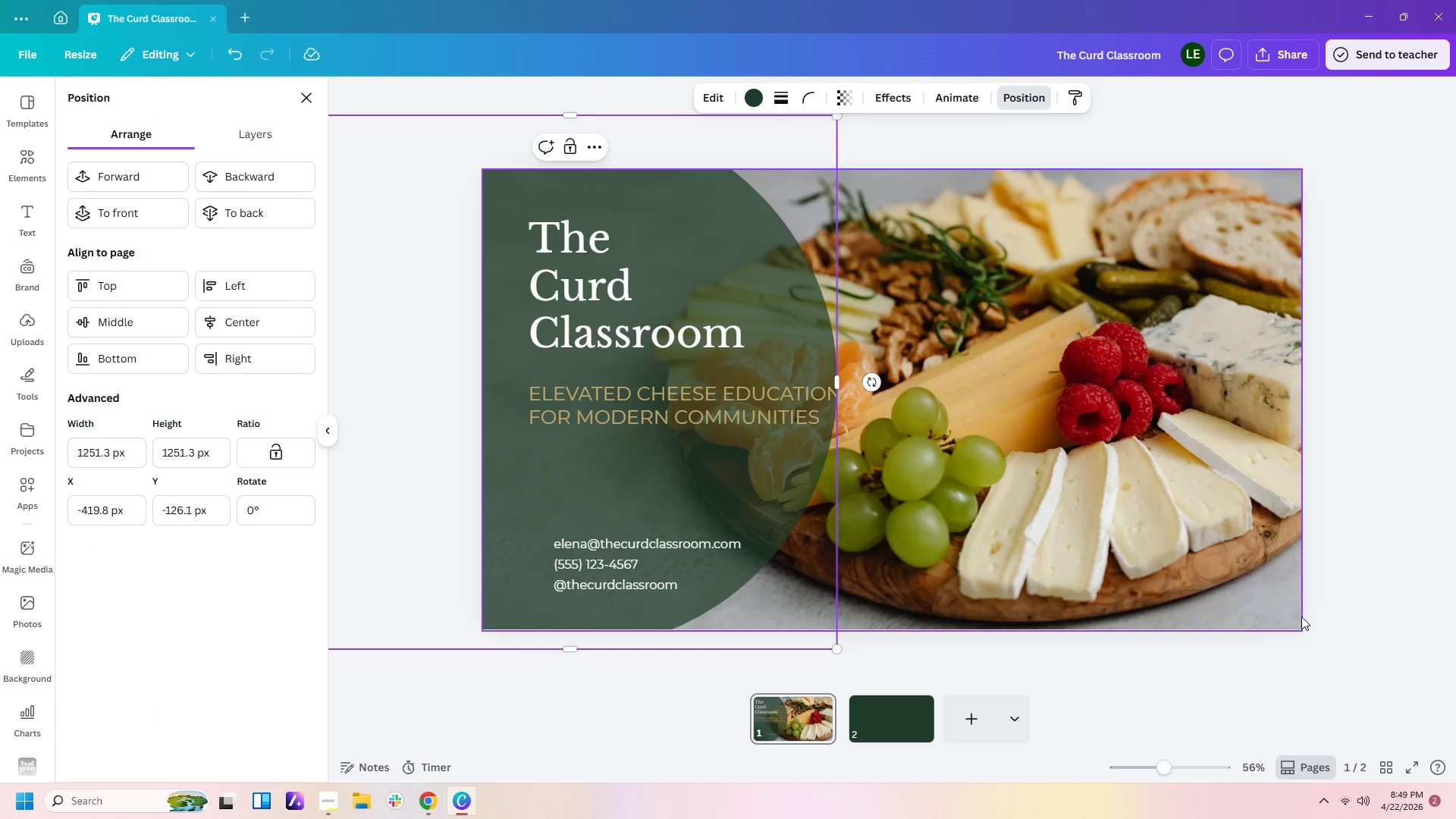 
double_click([1331, 617])
 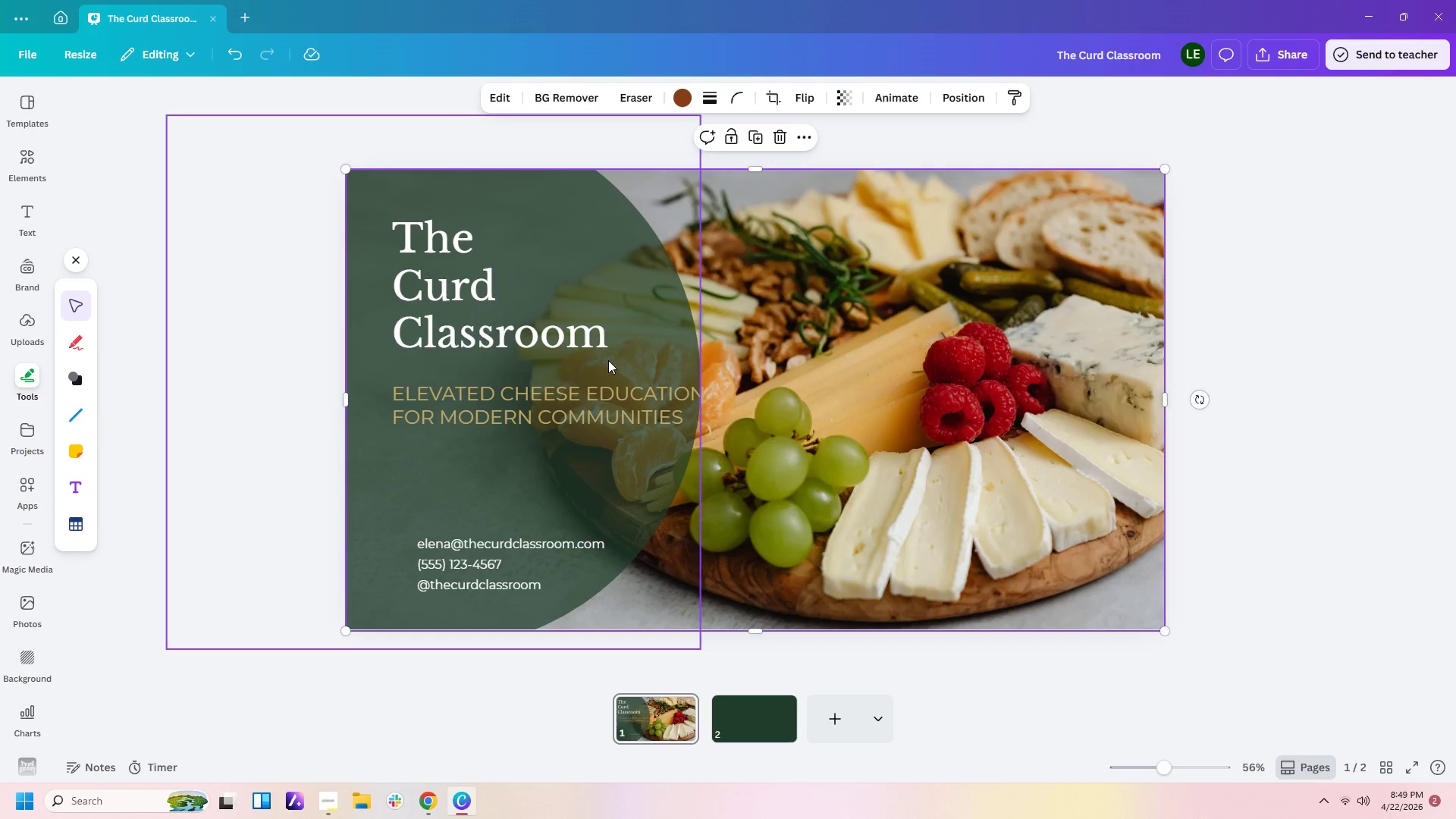 
left_click_drag(start_coordinate=[635, 317], to_coordinate=[642, 316])
 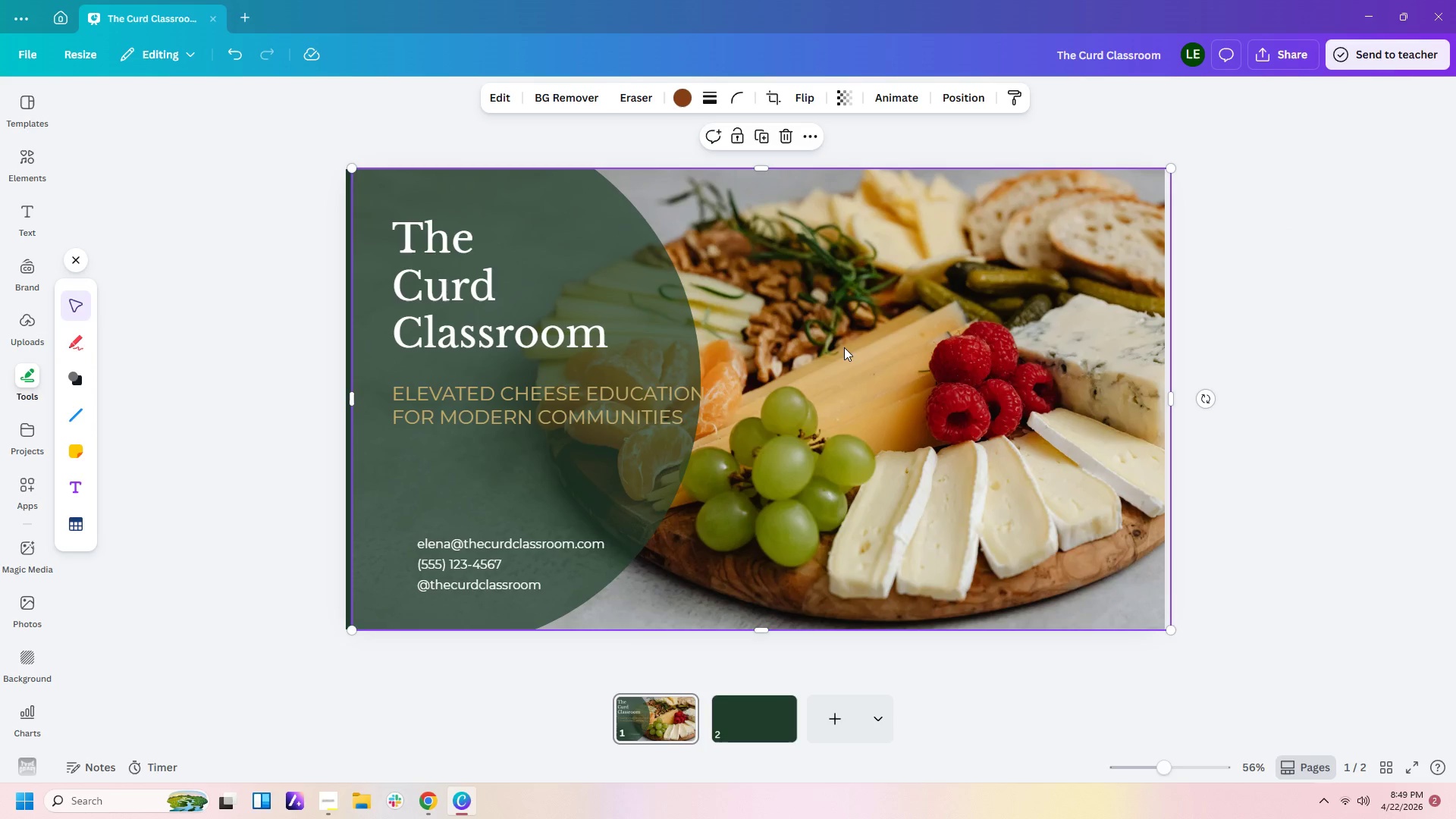 
left_click_drag(start_coordinate=[844, 347], to_coordinate=[839, 347])
 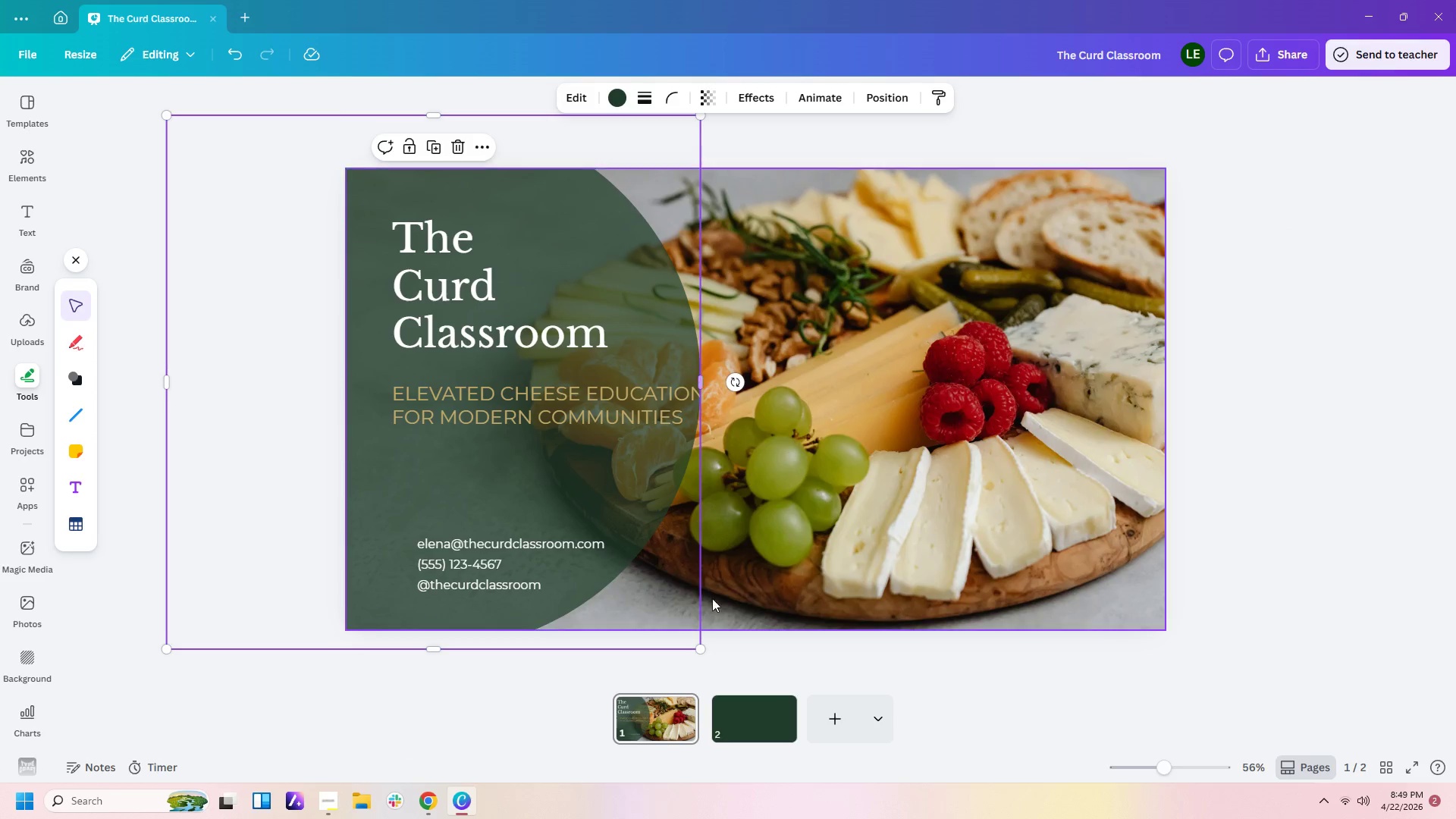 
left_click_drag(start_coordinate=[701, 651], to_coordinate=[726, 661])
 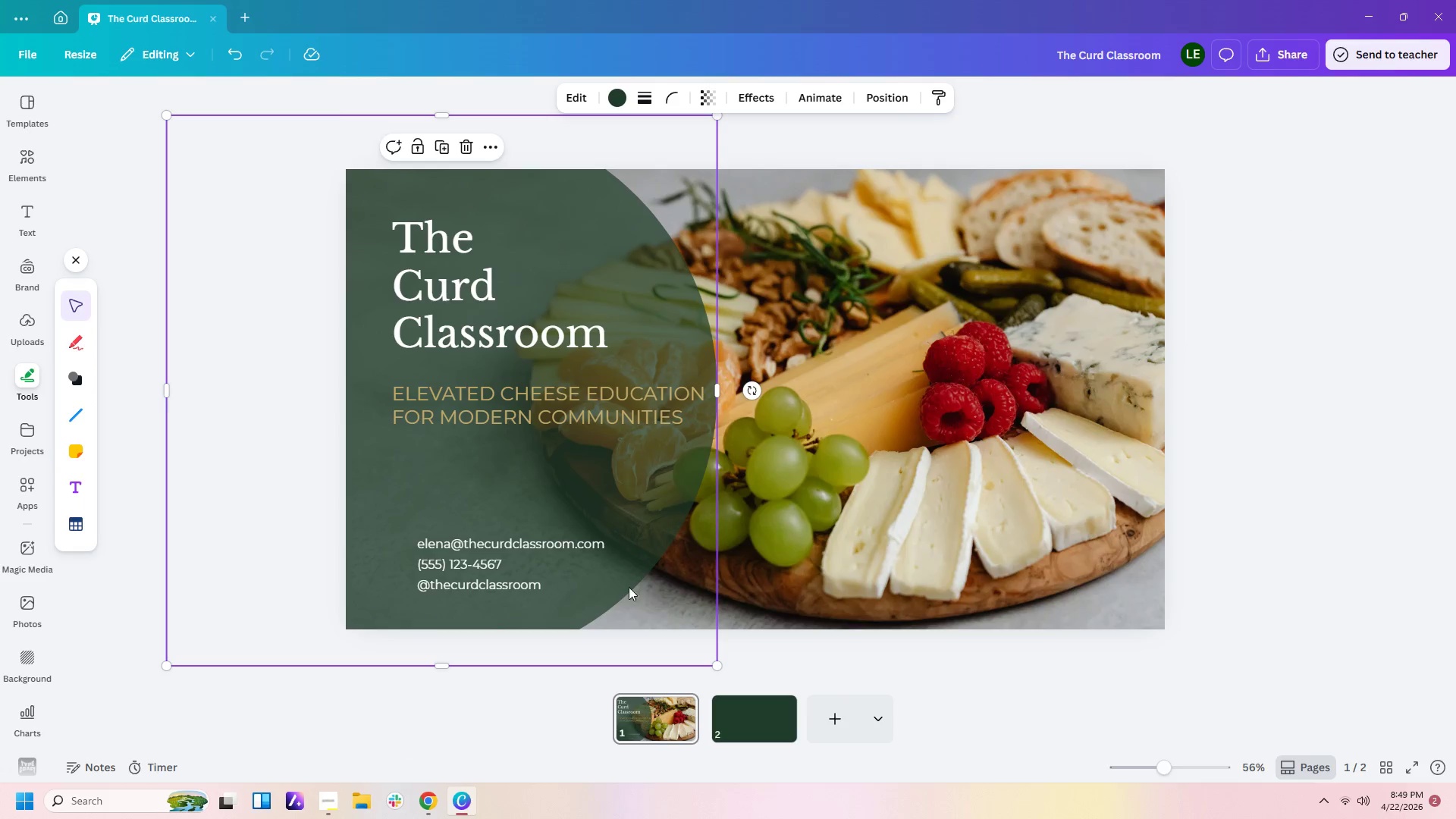 
left_click_drag(start_coordinate=[626, 586], to_coordinate=[629, 559])
 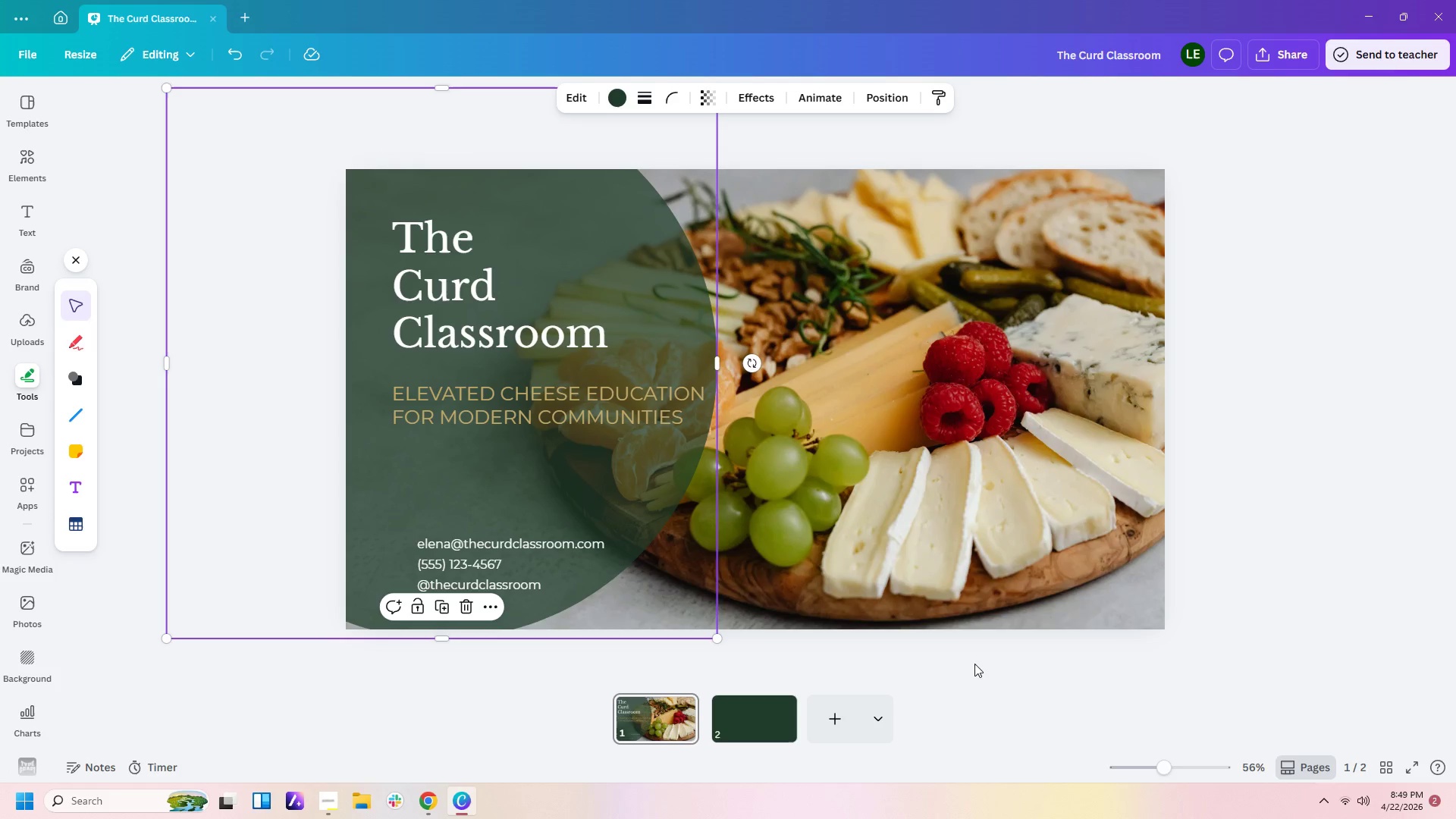 
left_click([971, 668])
 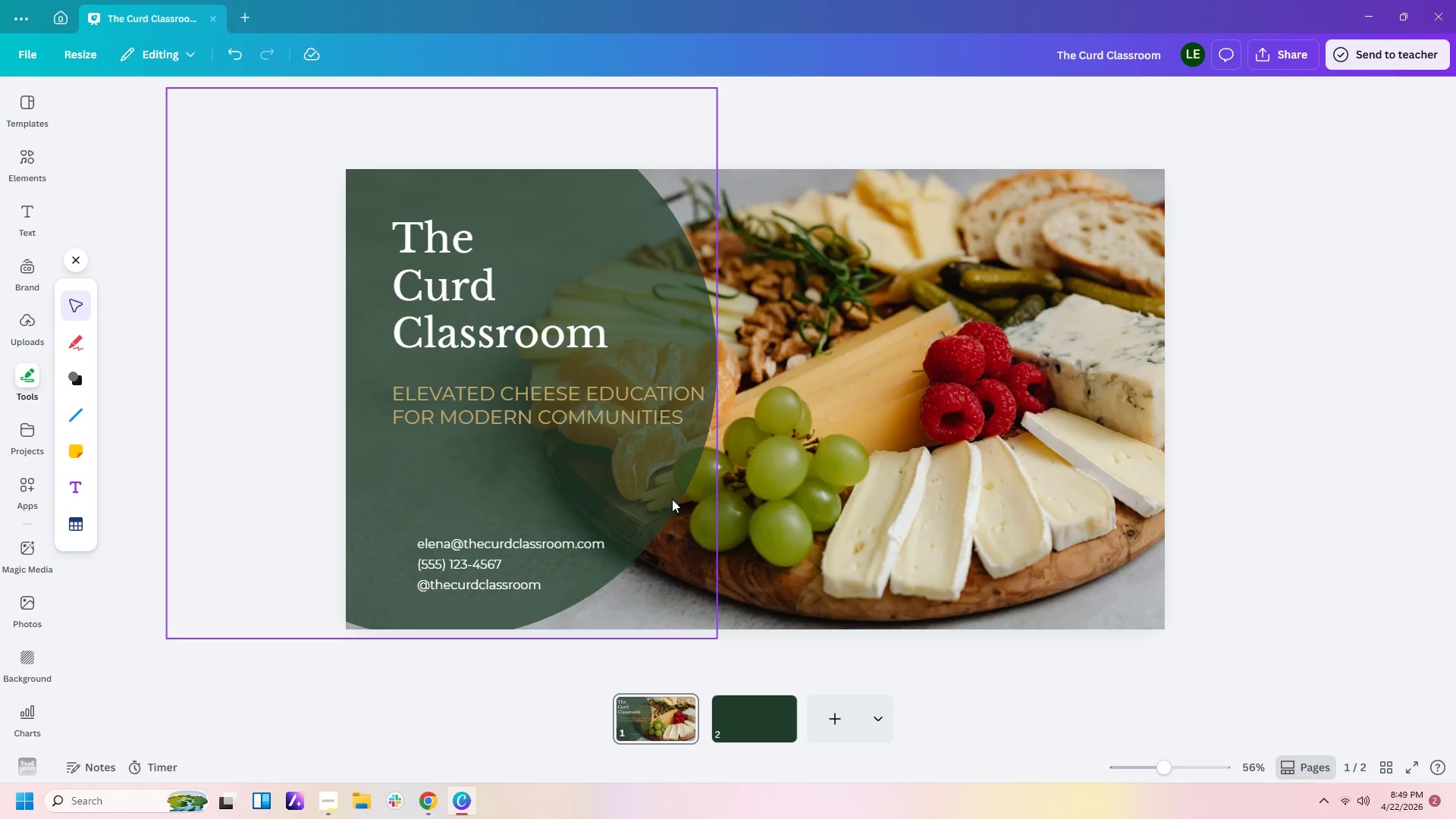 
left_click_drag(start_coordinate=[664, 495], to_coordinate=[659, 506])
 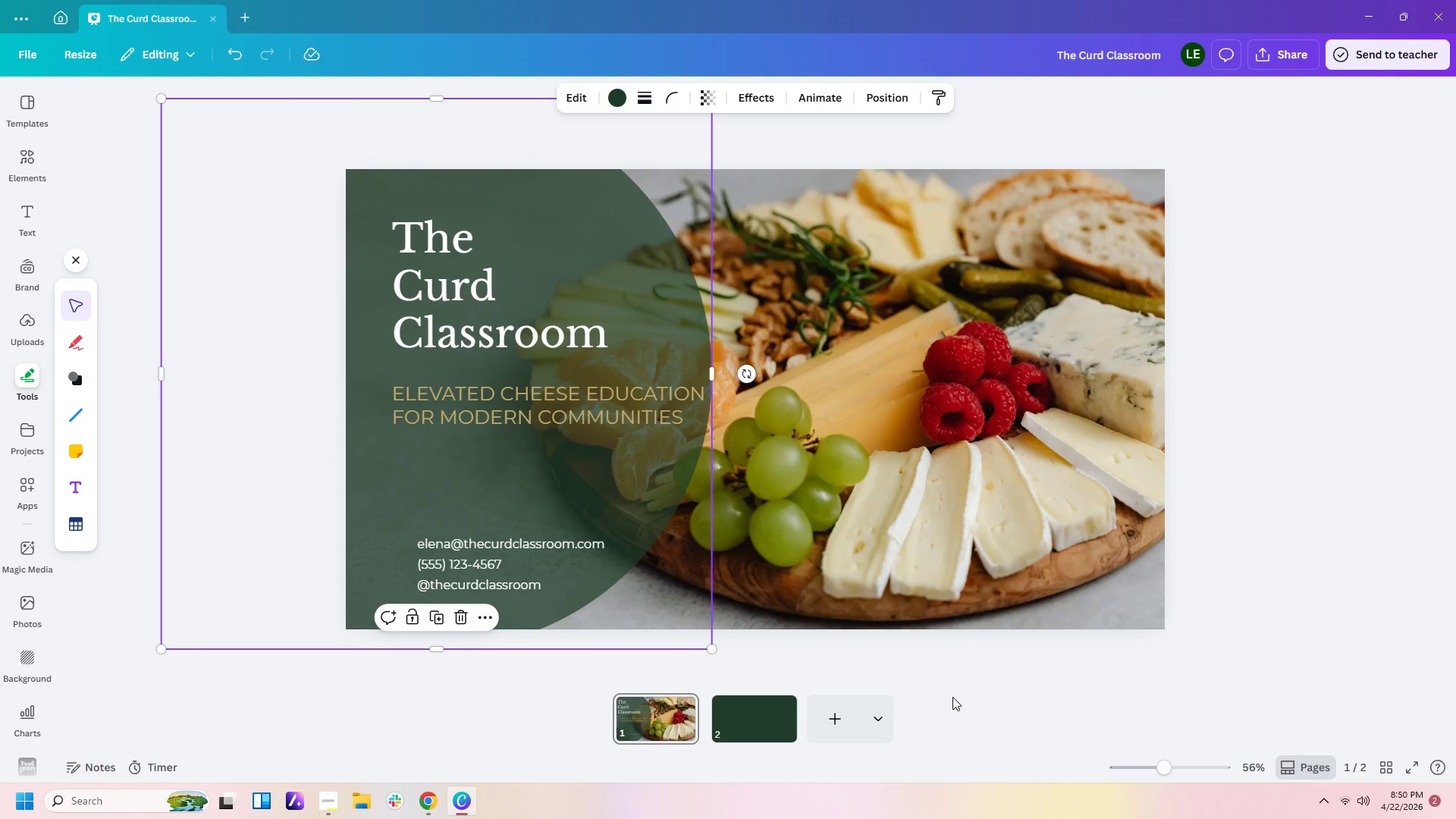 
left_click([1010, 723])
 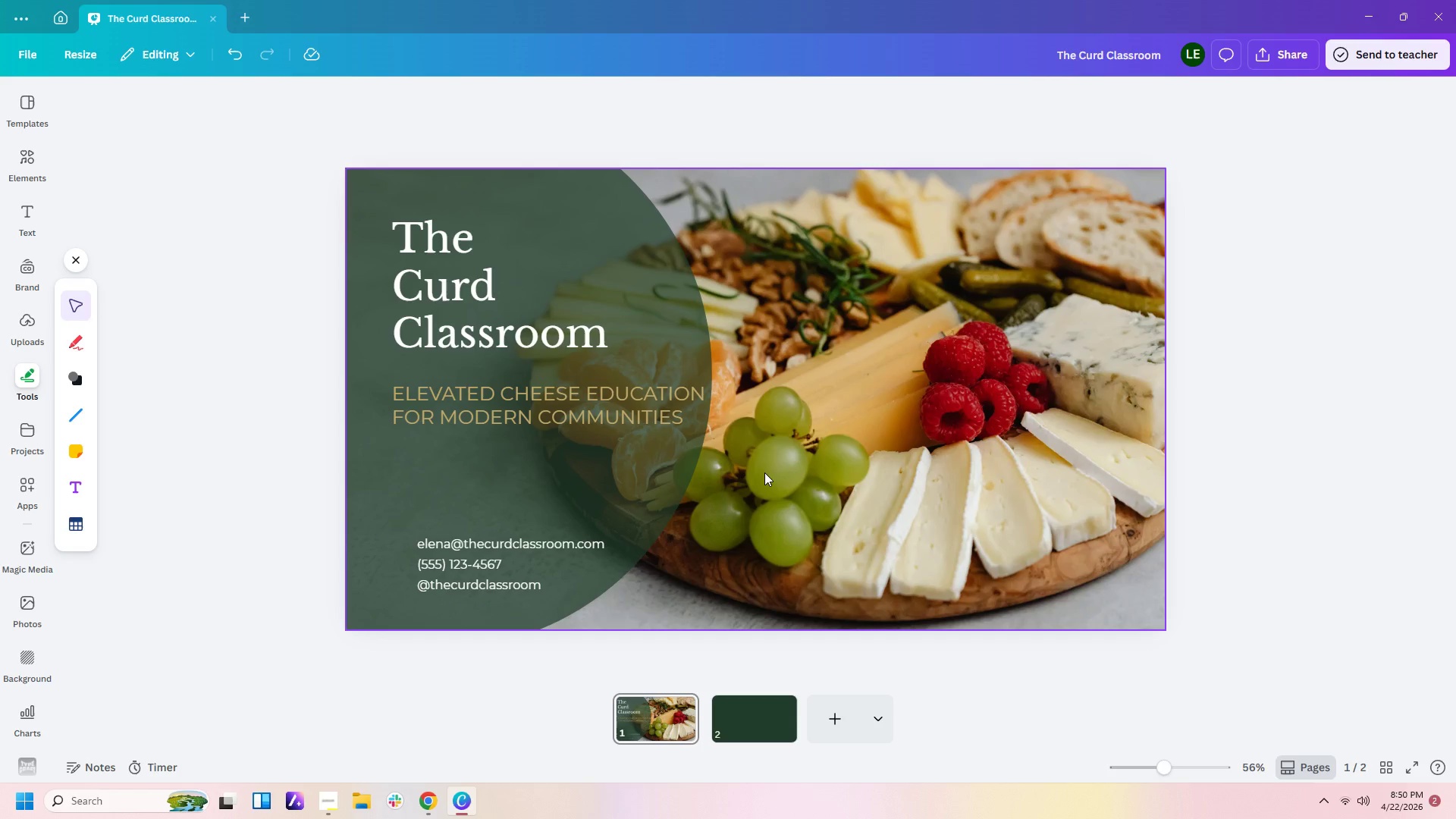 
left_click([635, 271])
 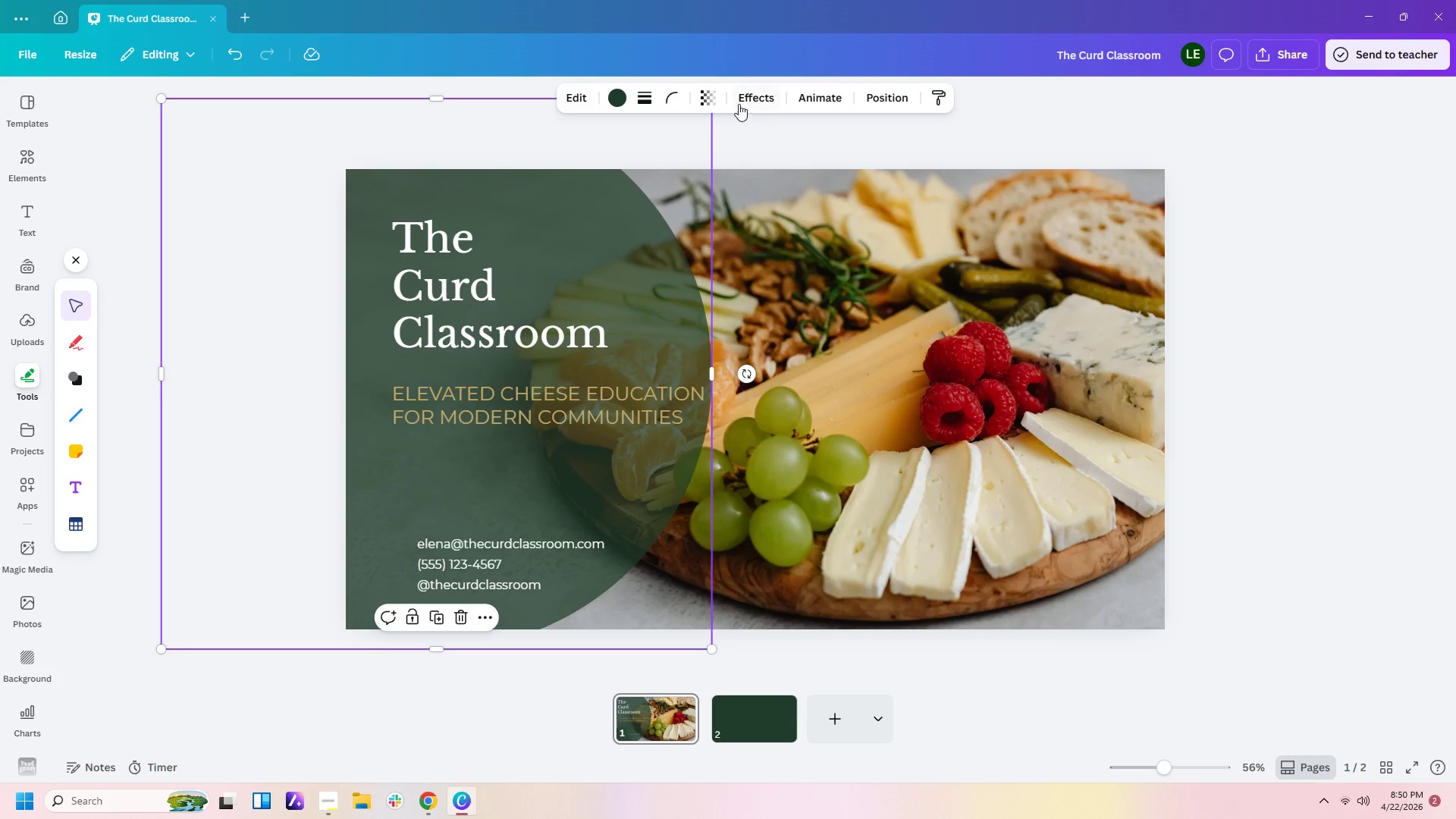 
left_click([707, 94])
 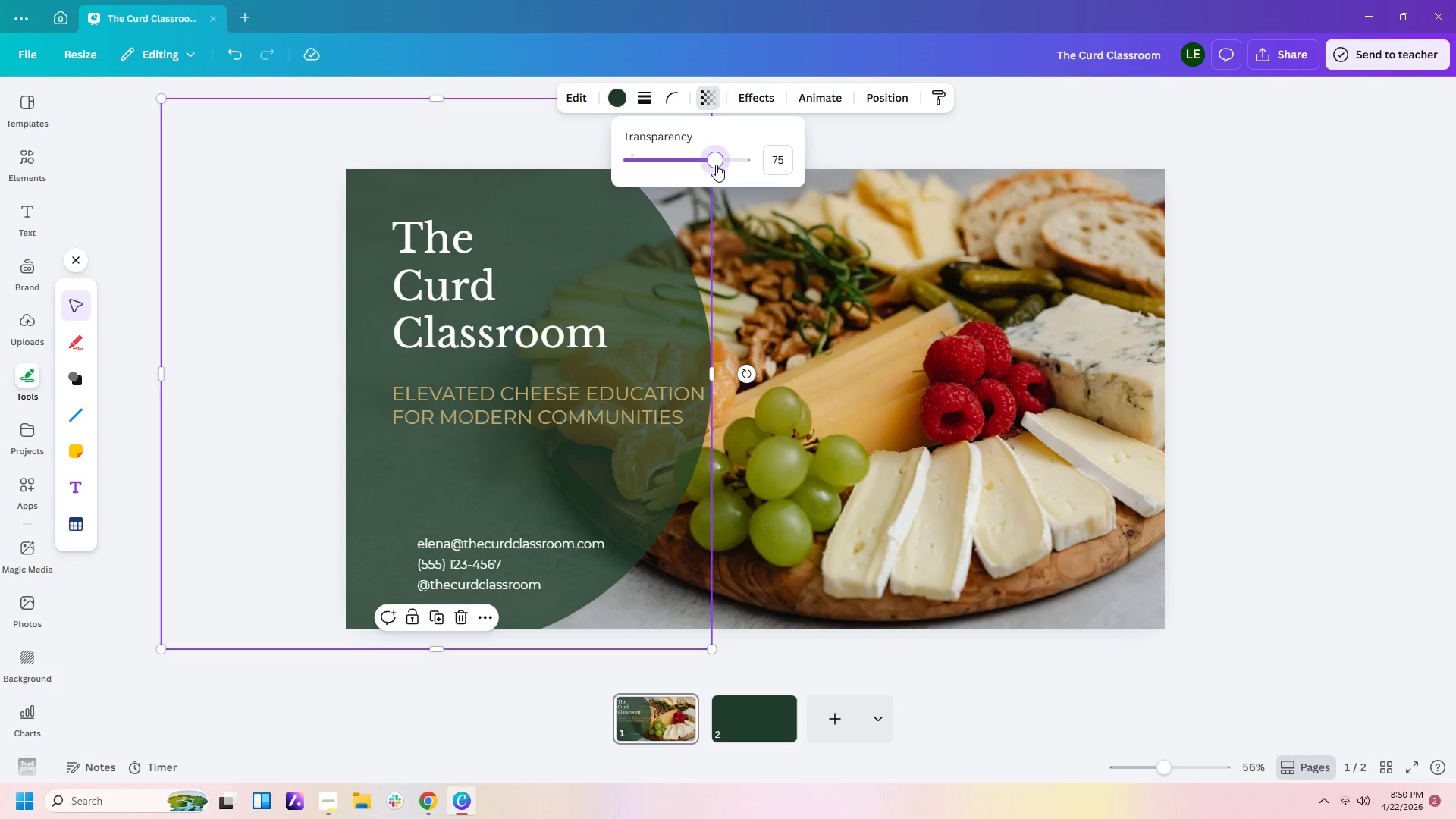 
left_click([852, 510])
 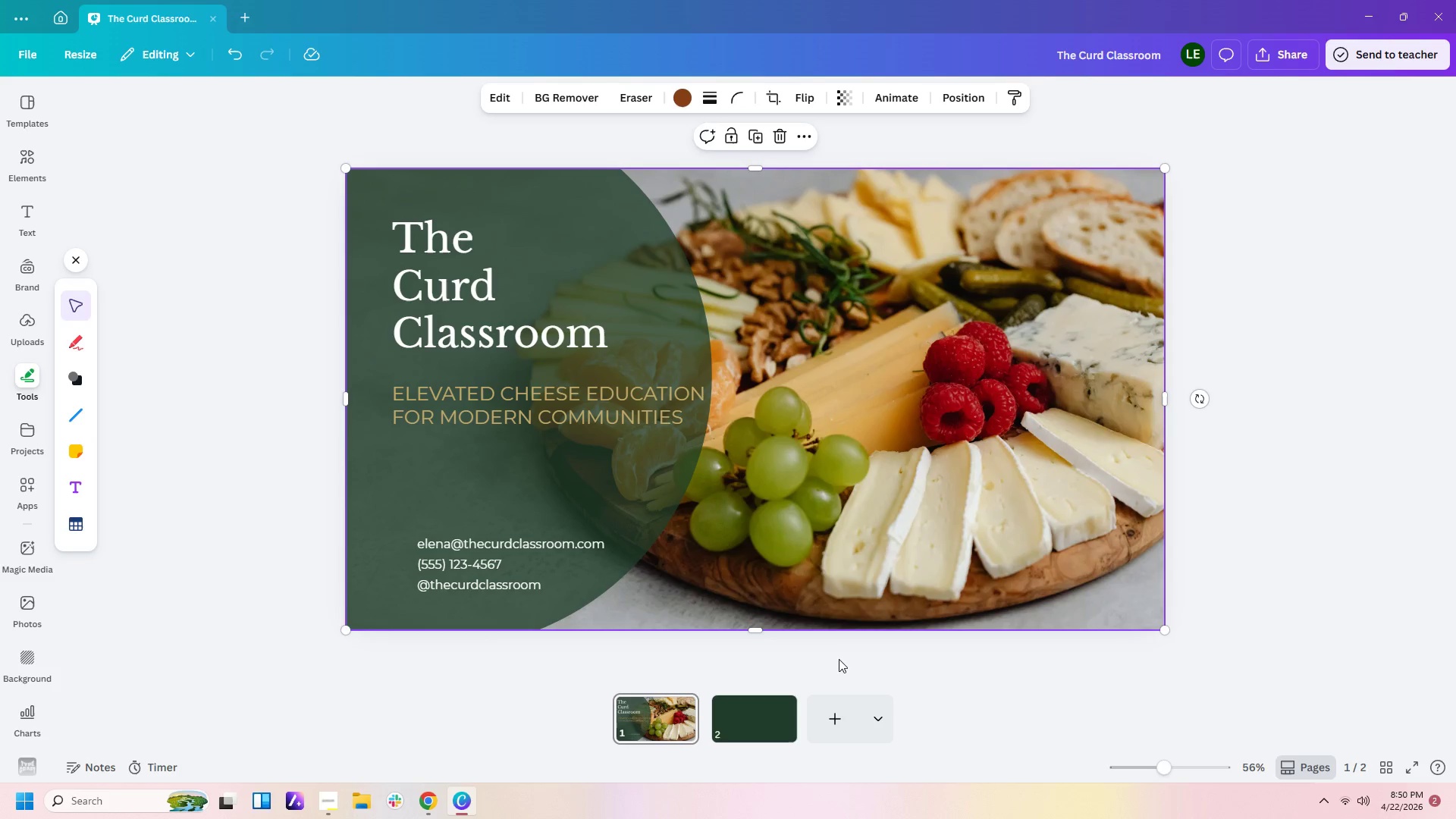 
left_click([839, 662])
 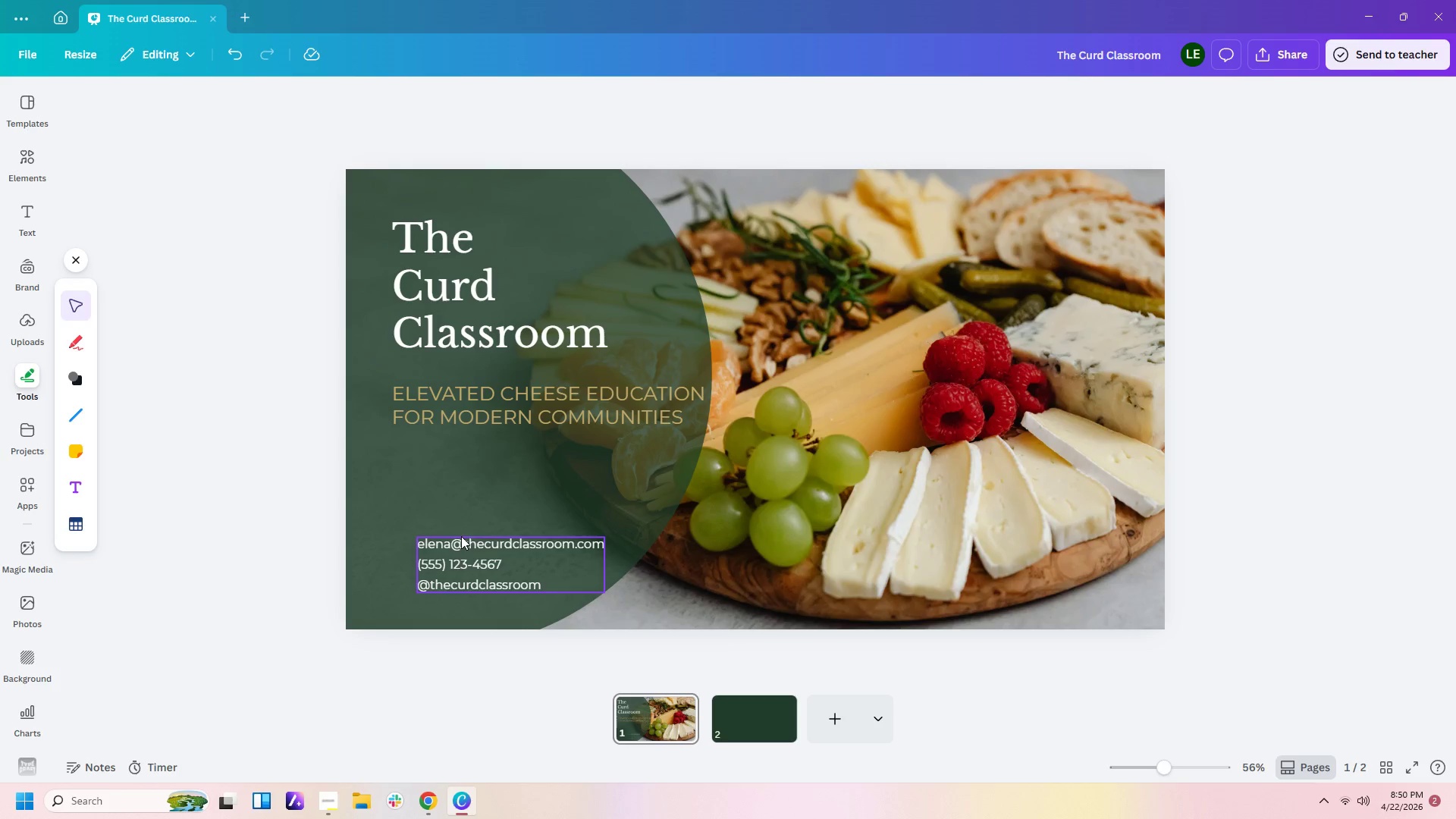 
left_click([477, 500])
 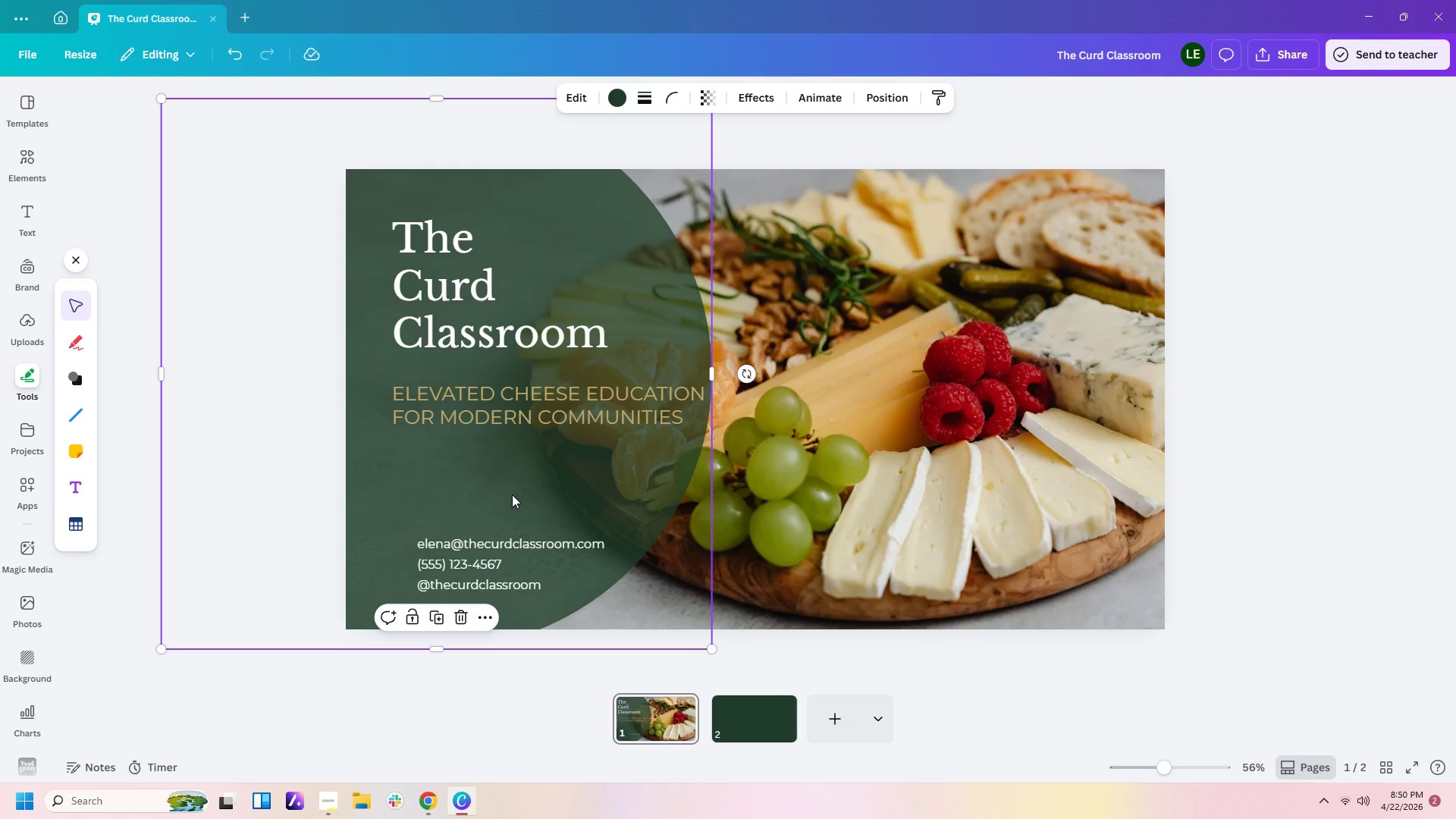 
left_click([946, 471])
 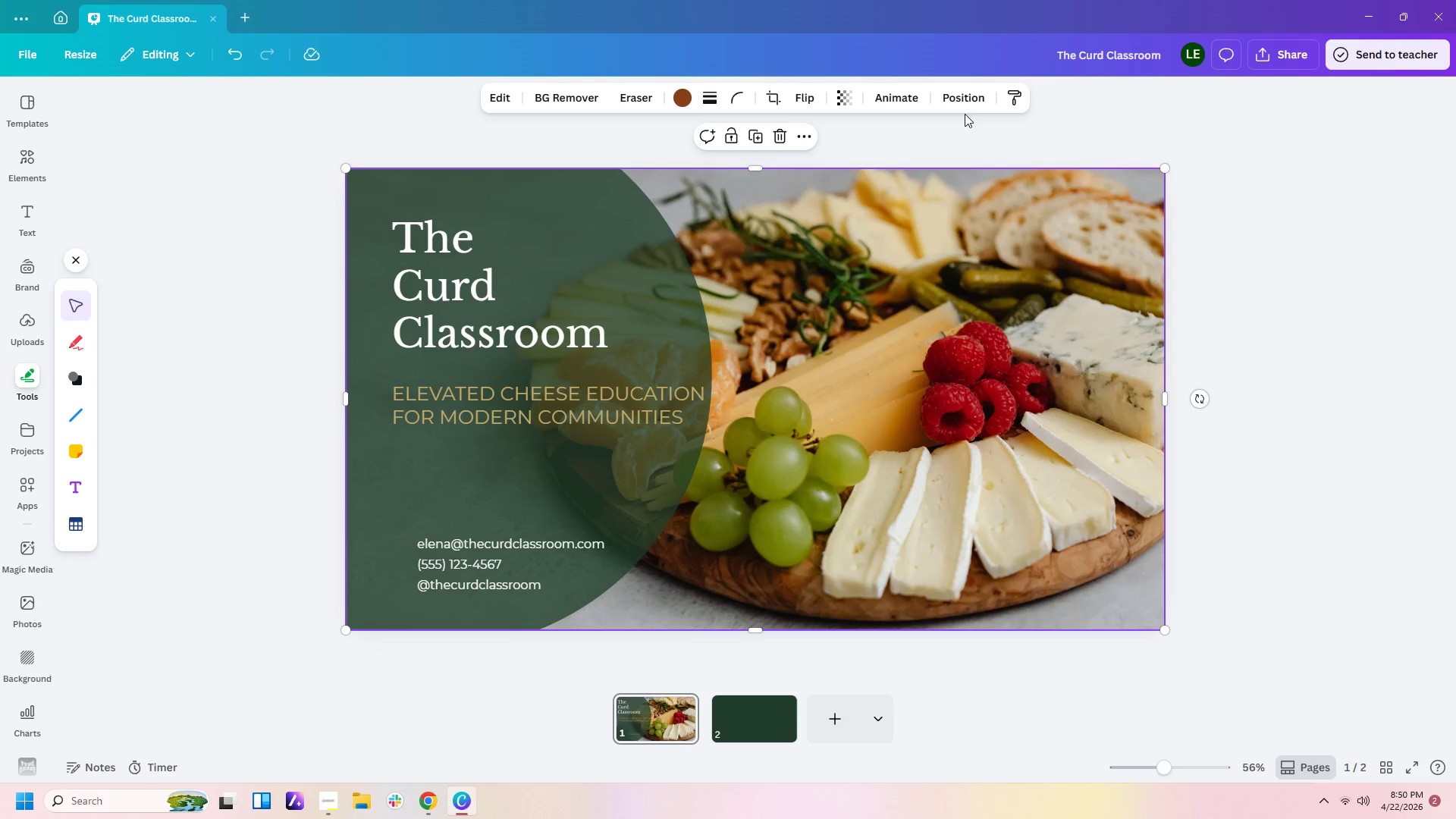 
double_click([966, 102])
 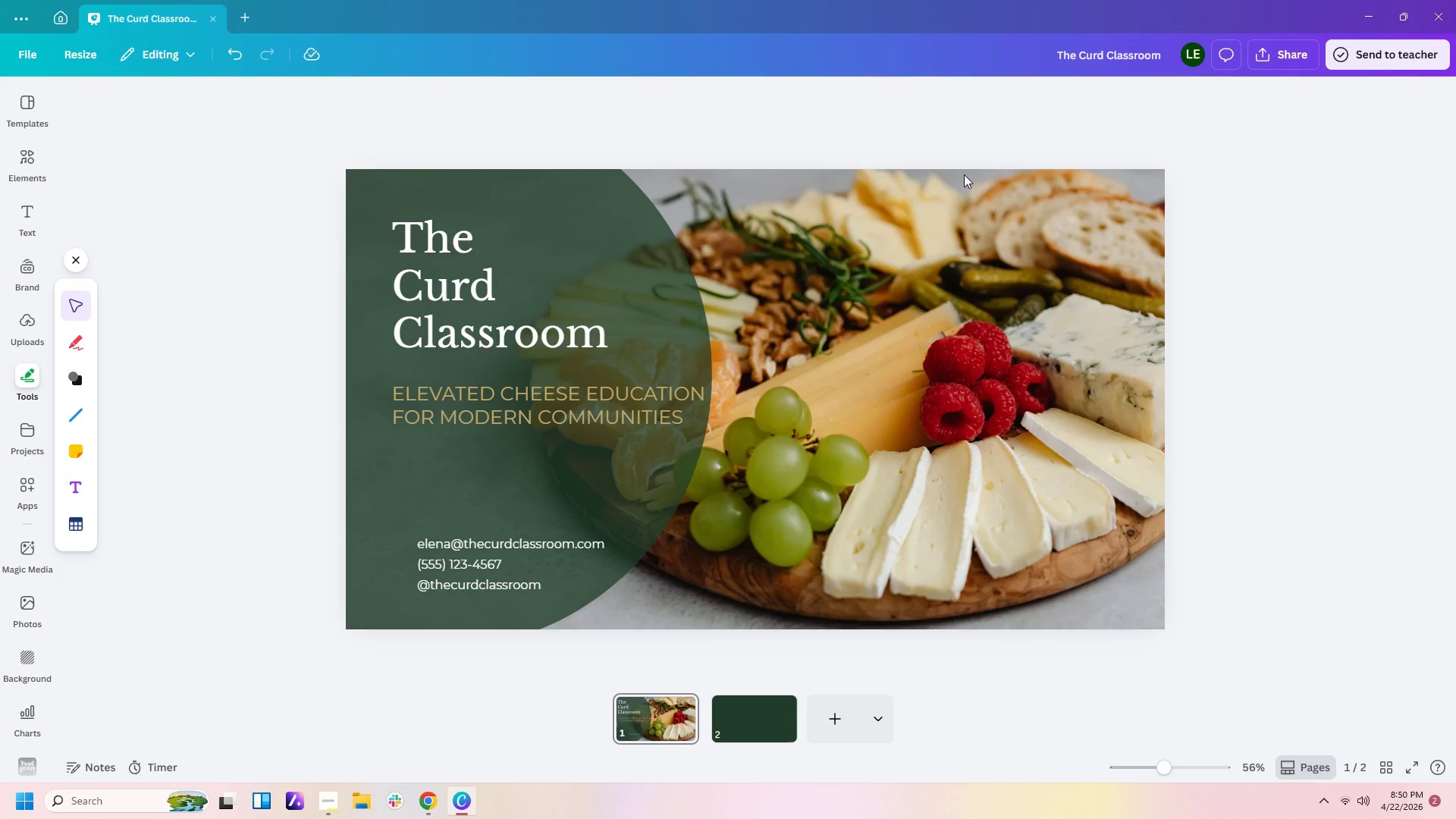 
left_click([960, 197])
 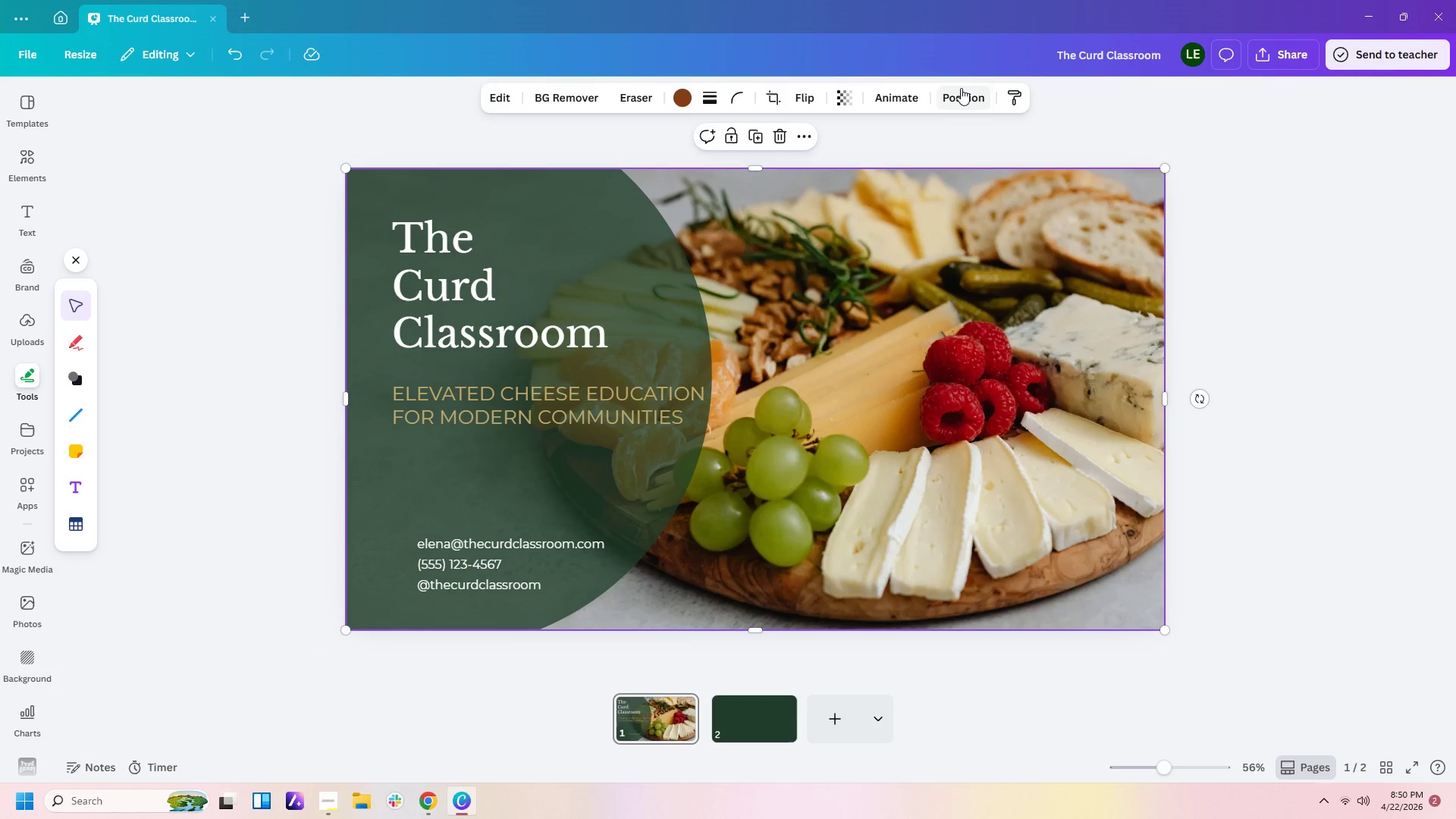 
left_click([961, 88])
 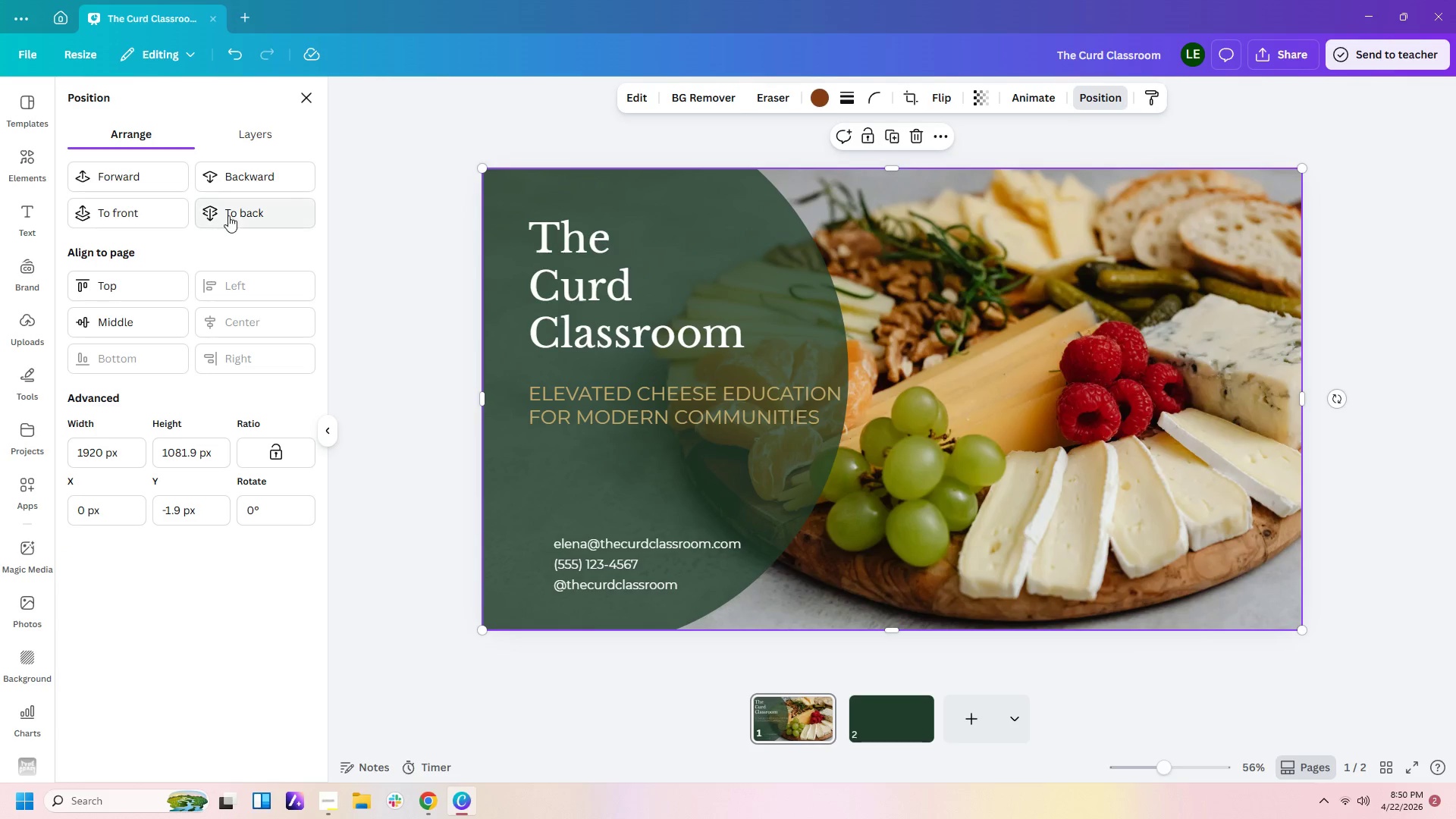 
left_click([235, 211])
 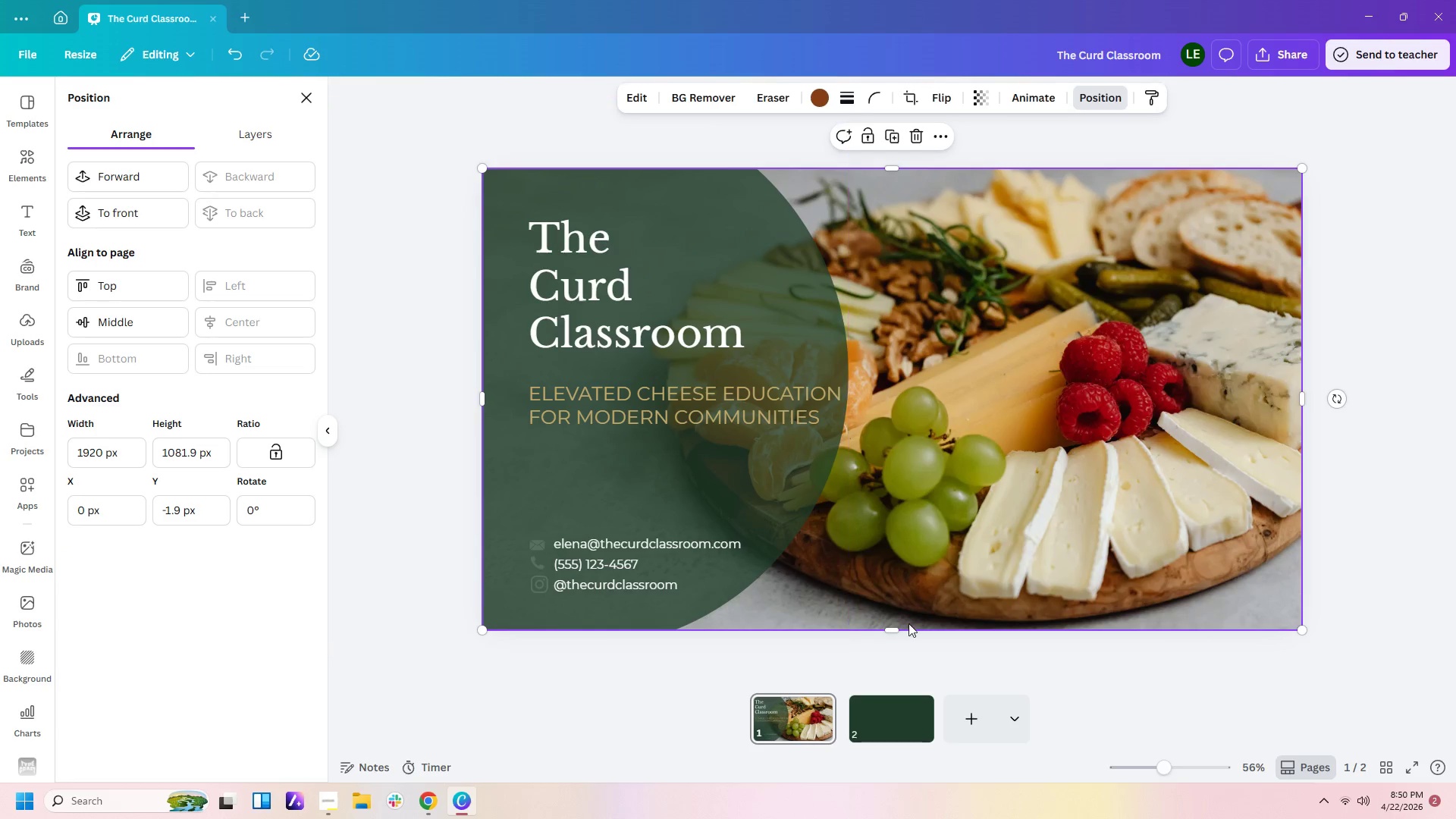 
left_click([1013, 672])
 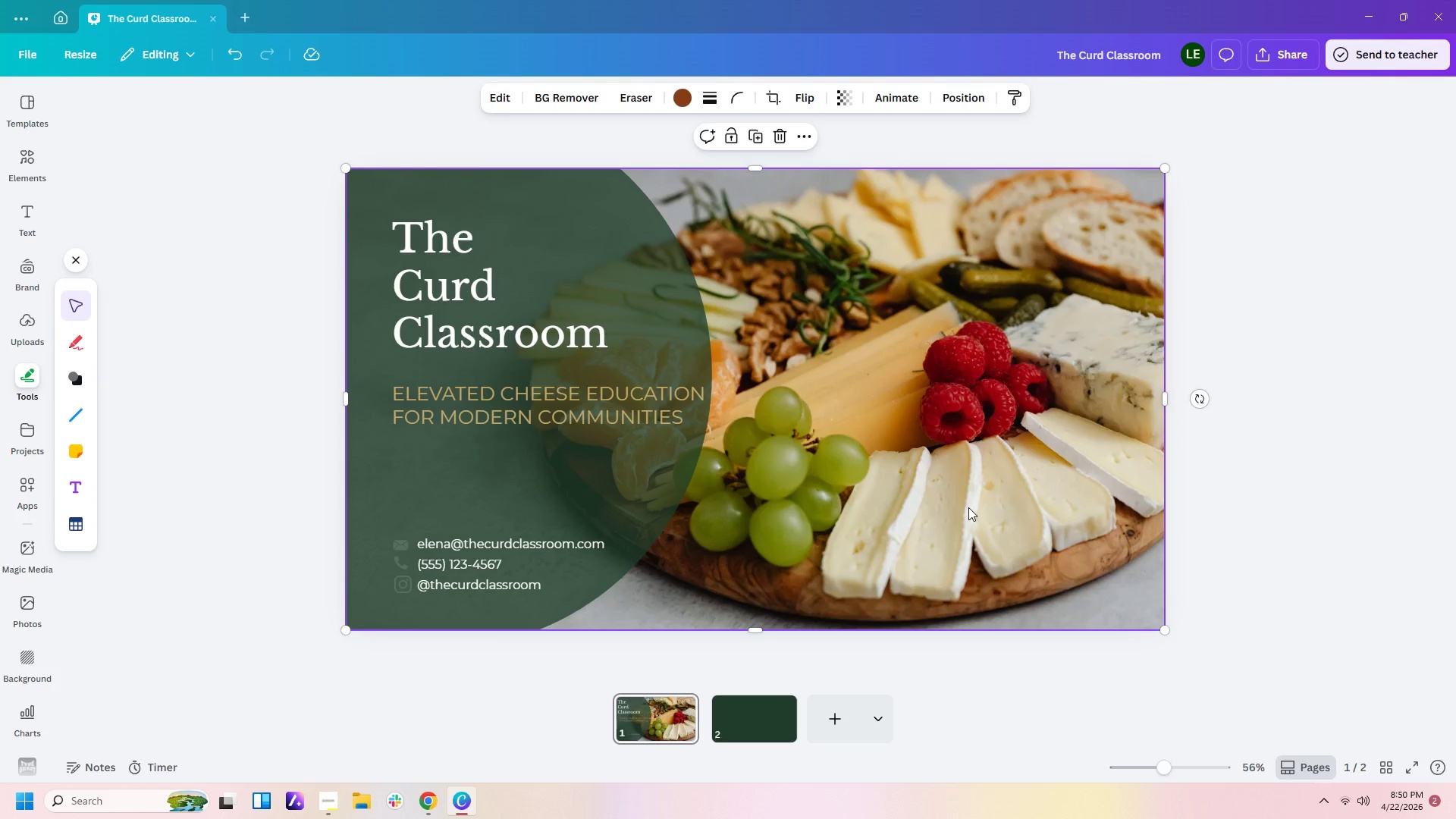 
left_click([968, 507])
 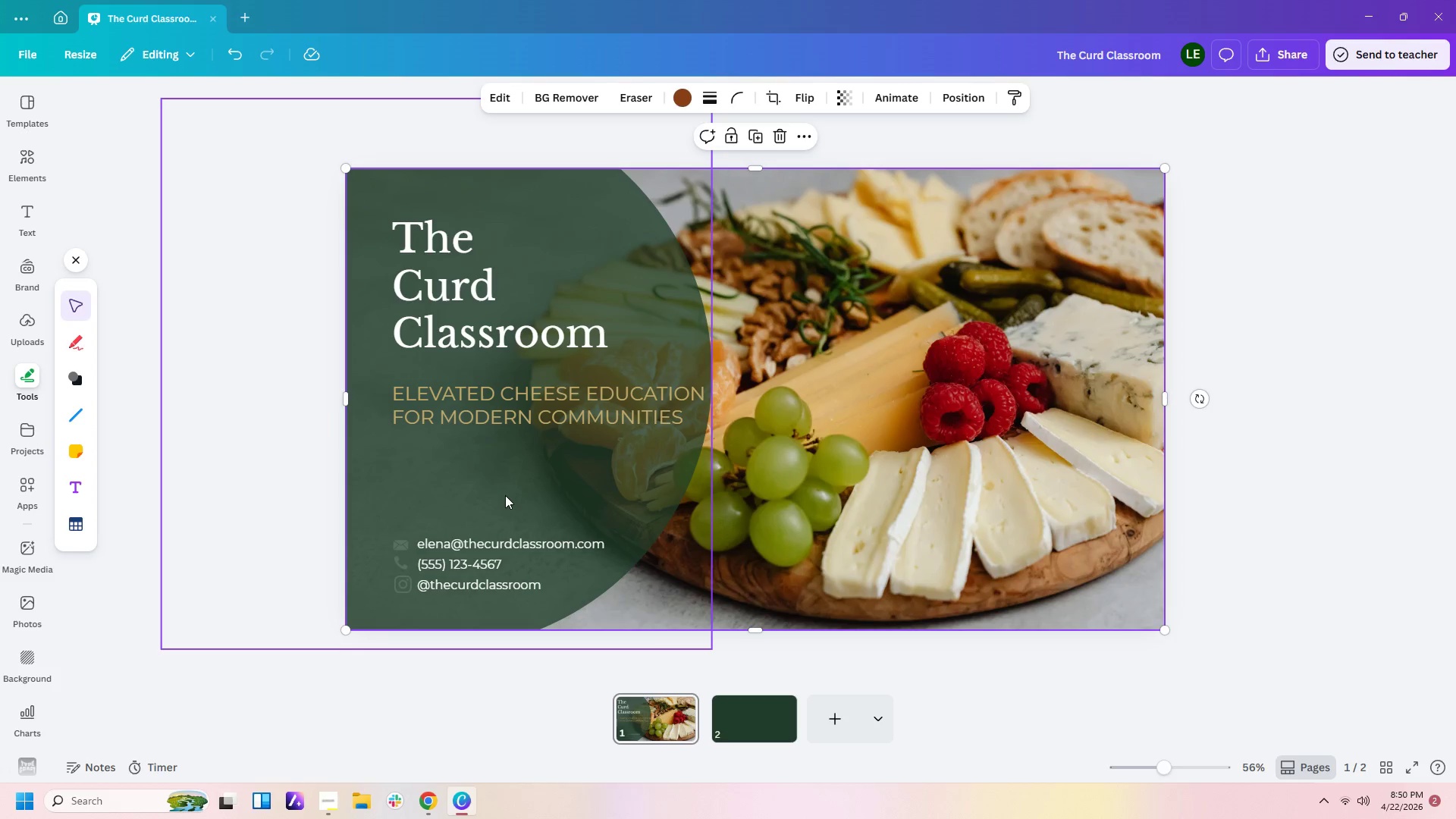 
left_click([505, 496])
 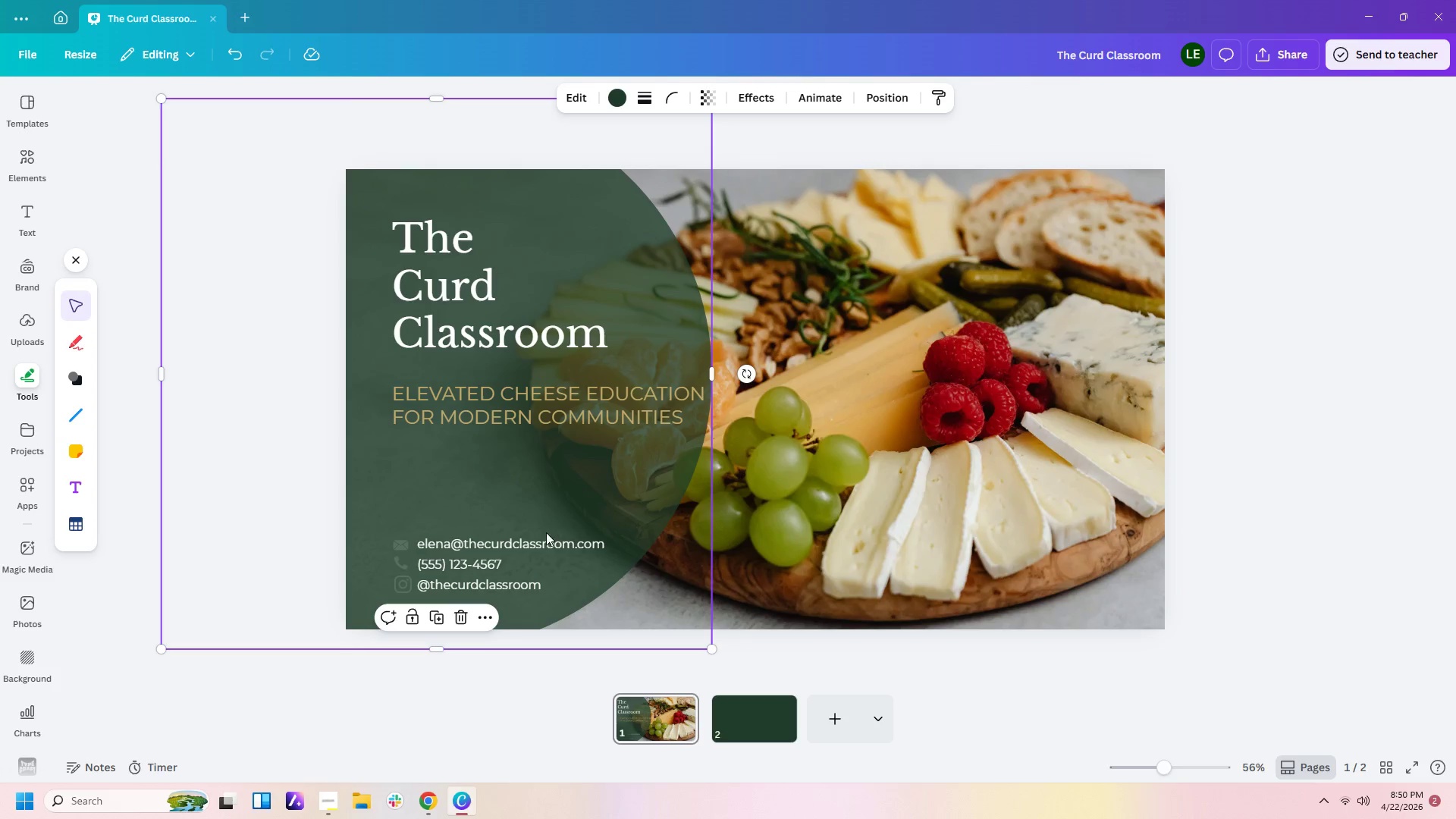 
left_click([610, 485])
 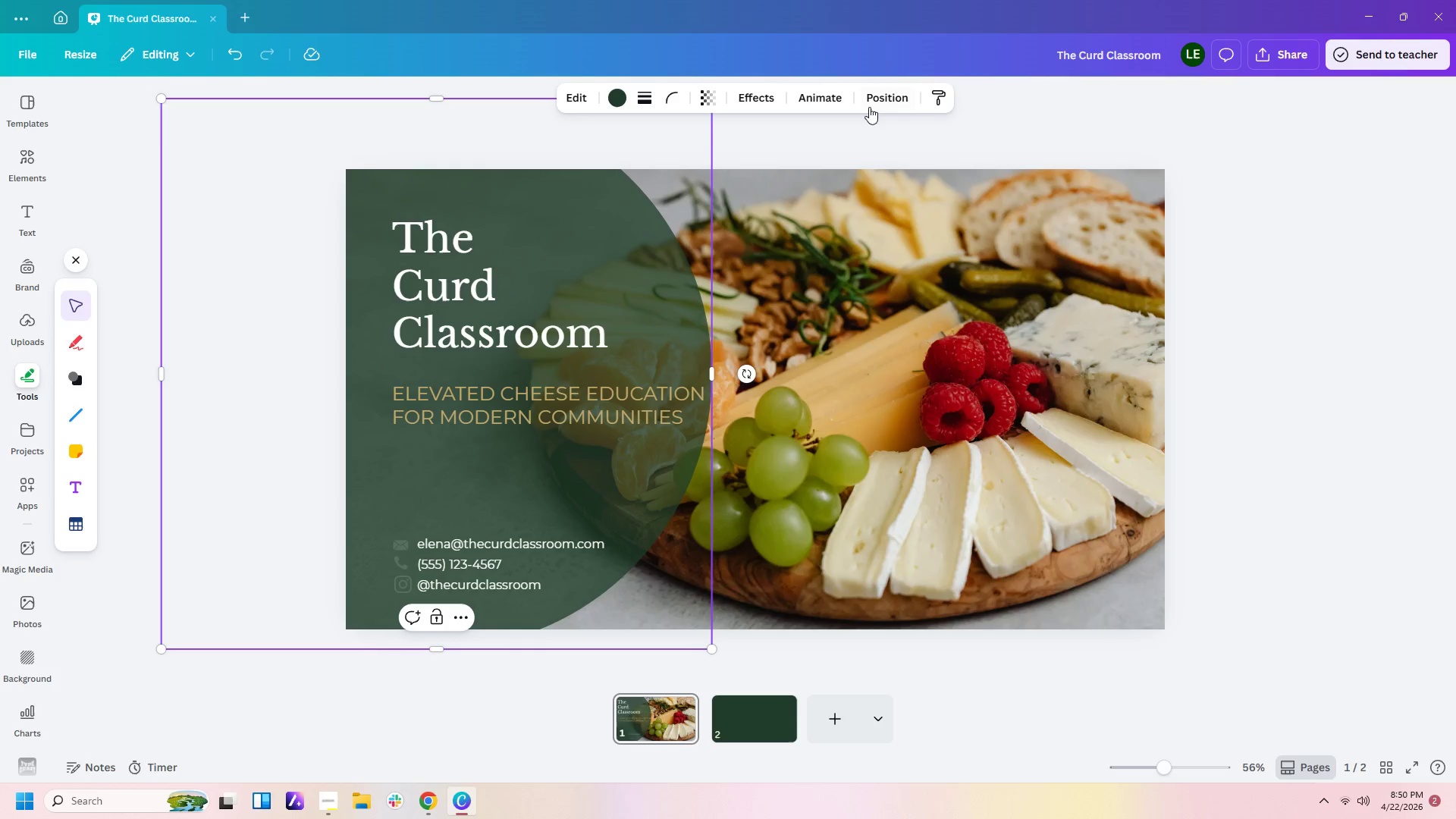 
left_click([882, 103])
 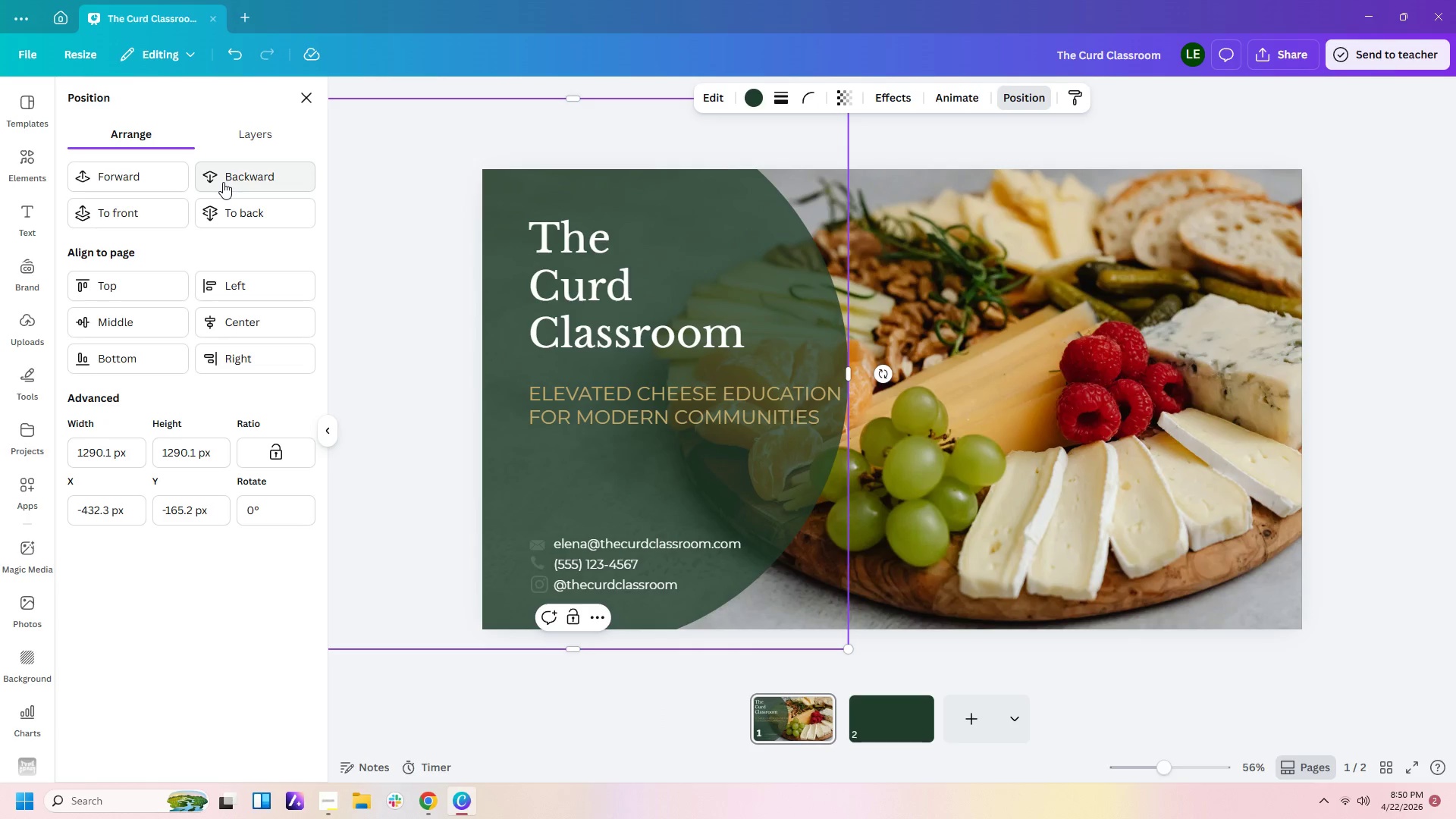 
double_click([223, 182])
 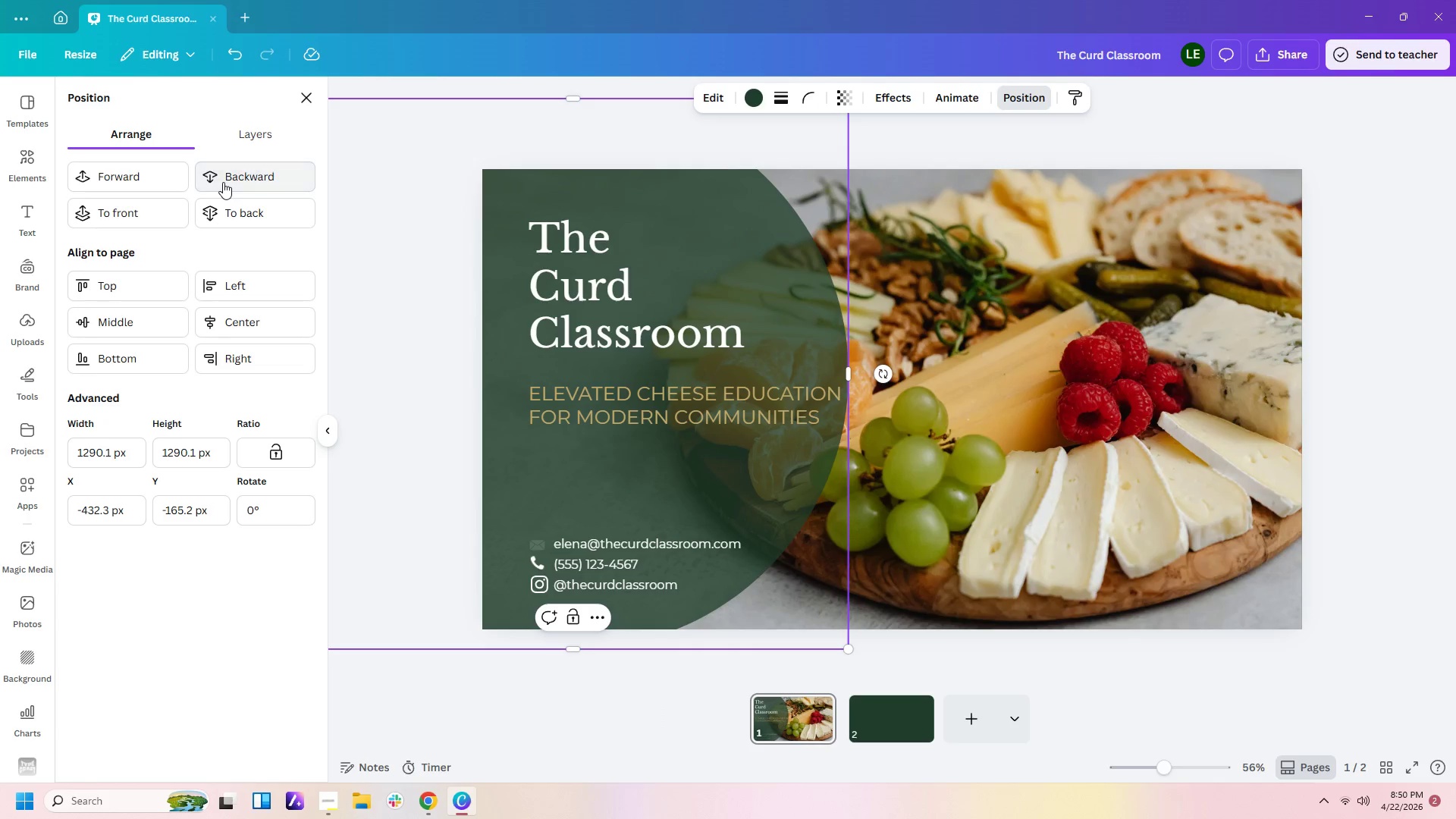 
triple_click([223, 182])
 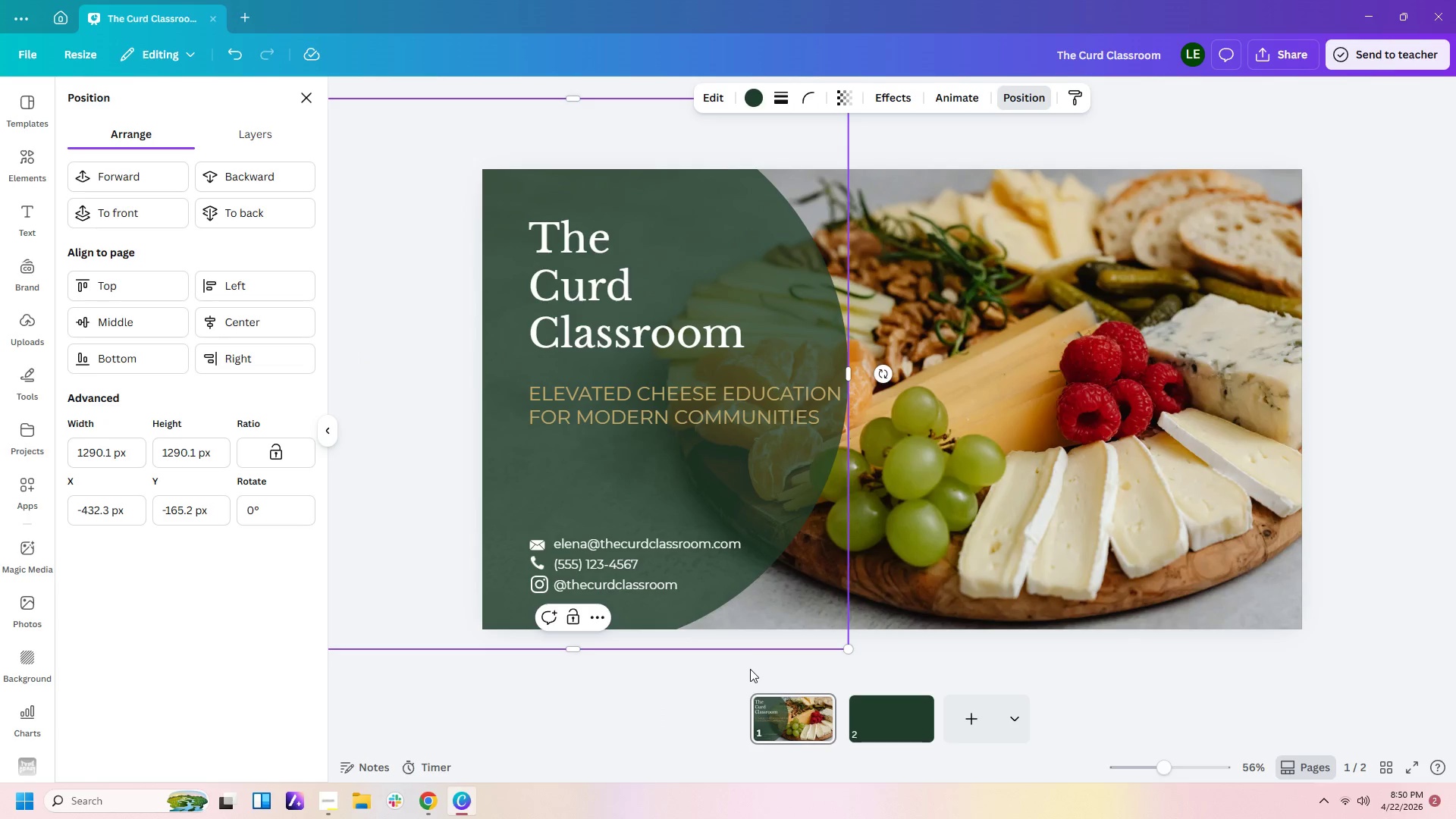 
left_click([764, 681])
 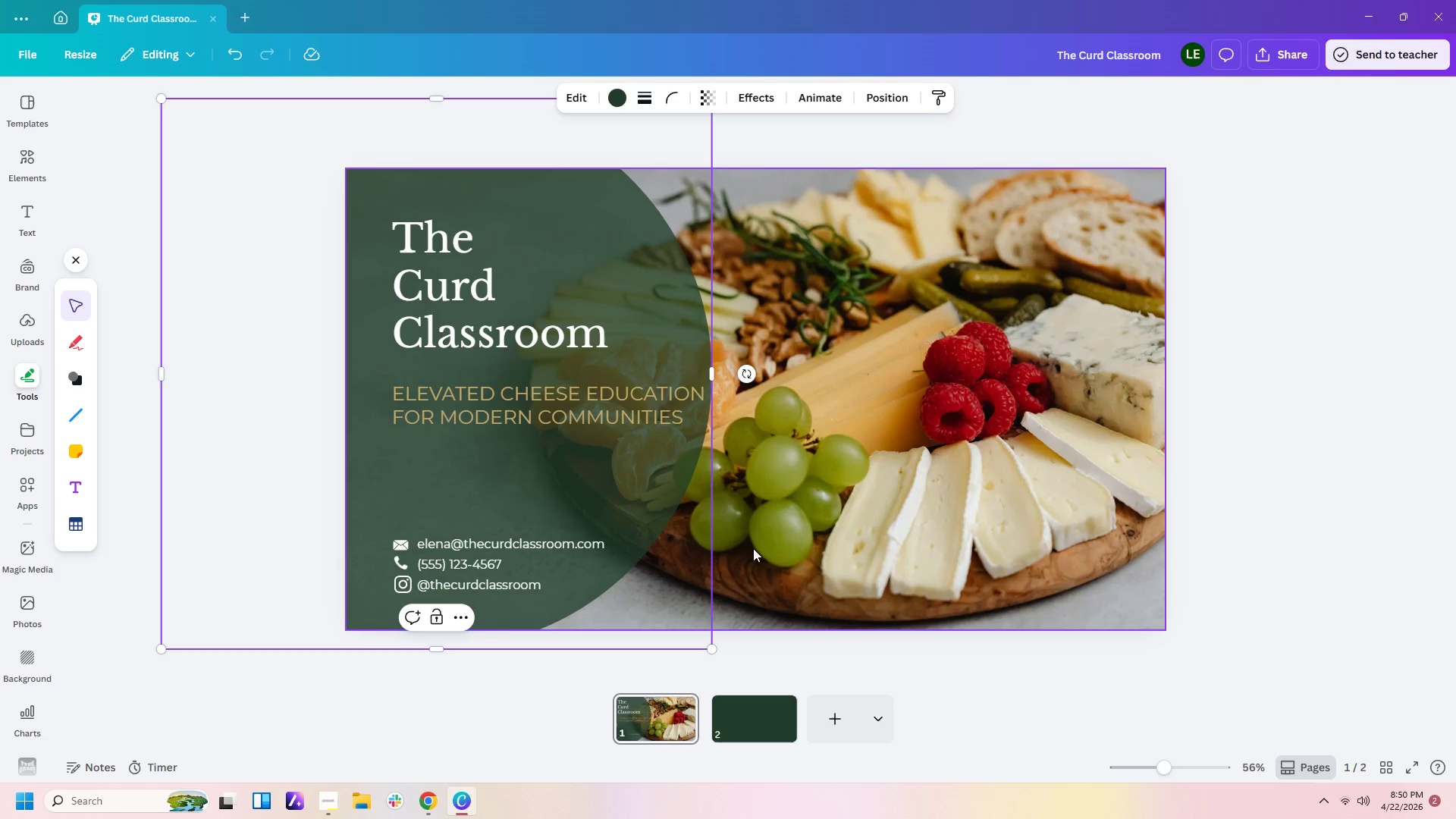 
left_click([766, 536])
 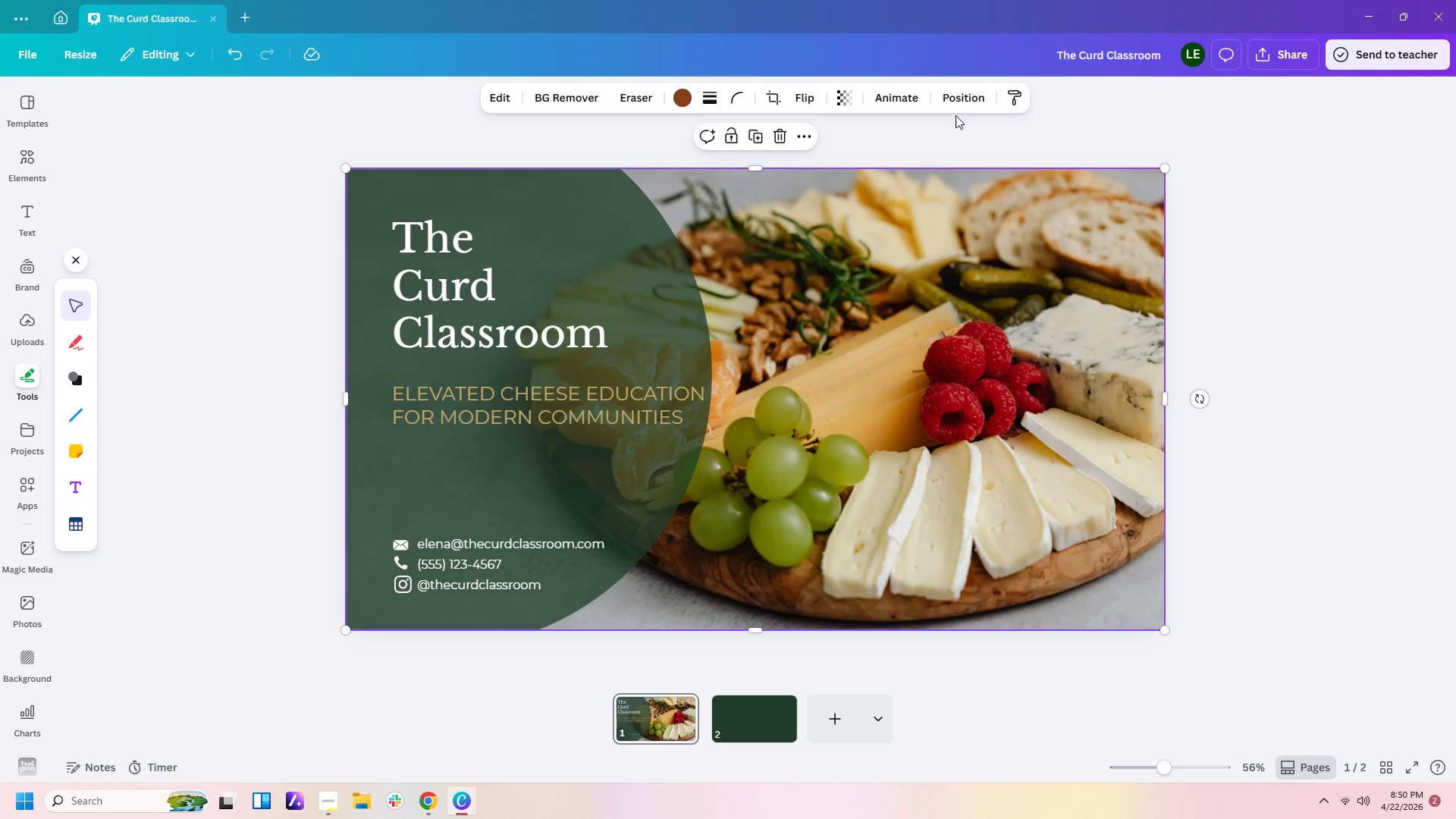 
left_click([968, 99])
 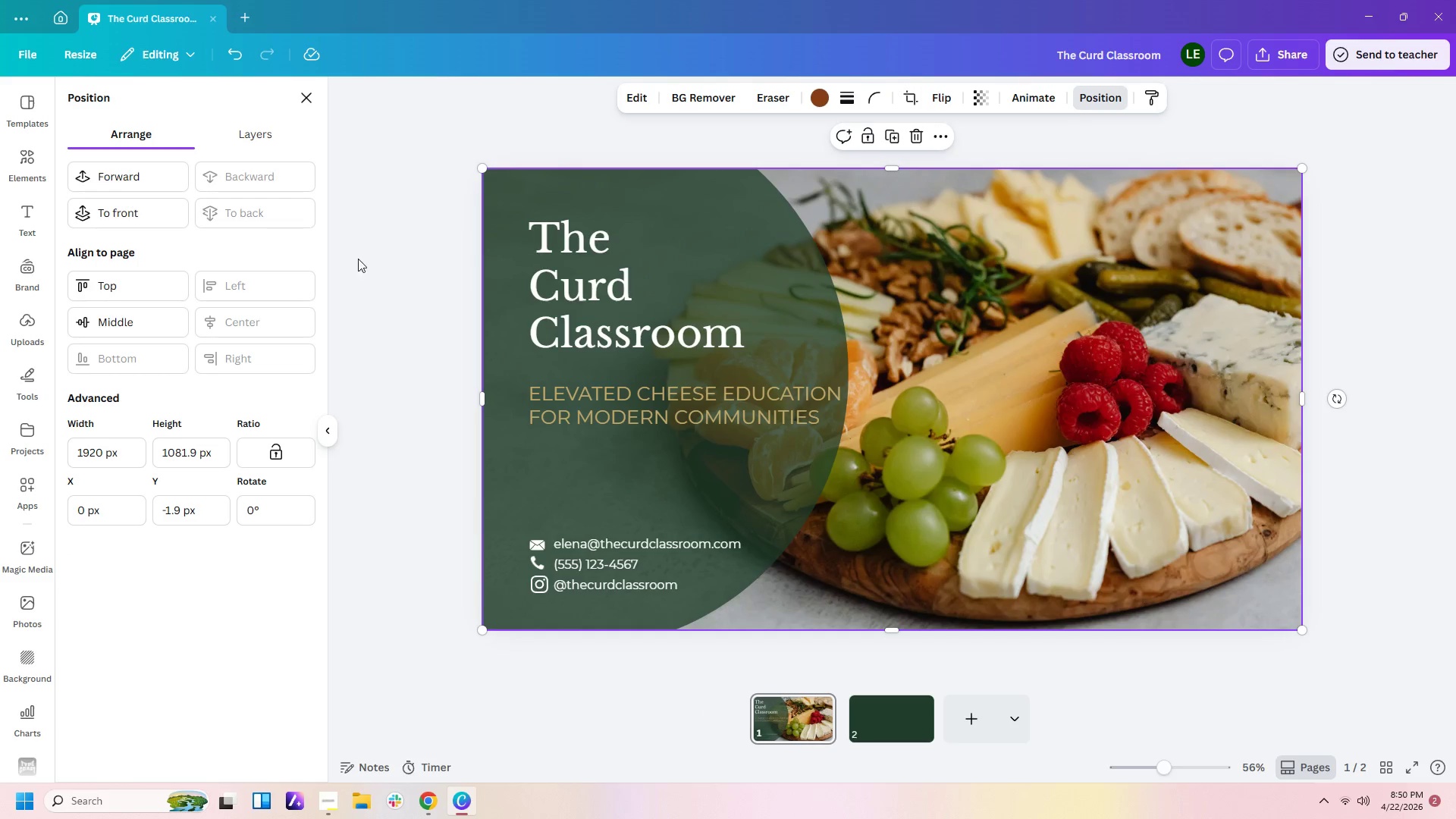 
left_click([1124, 523])
 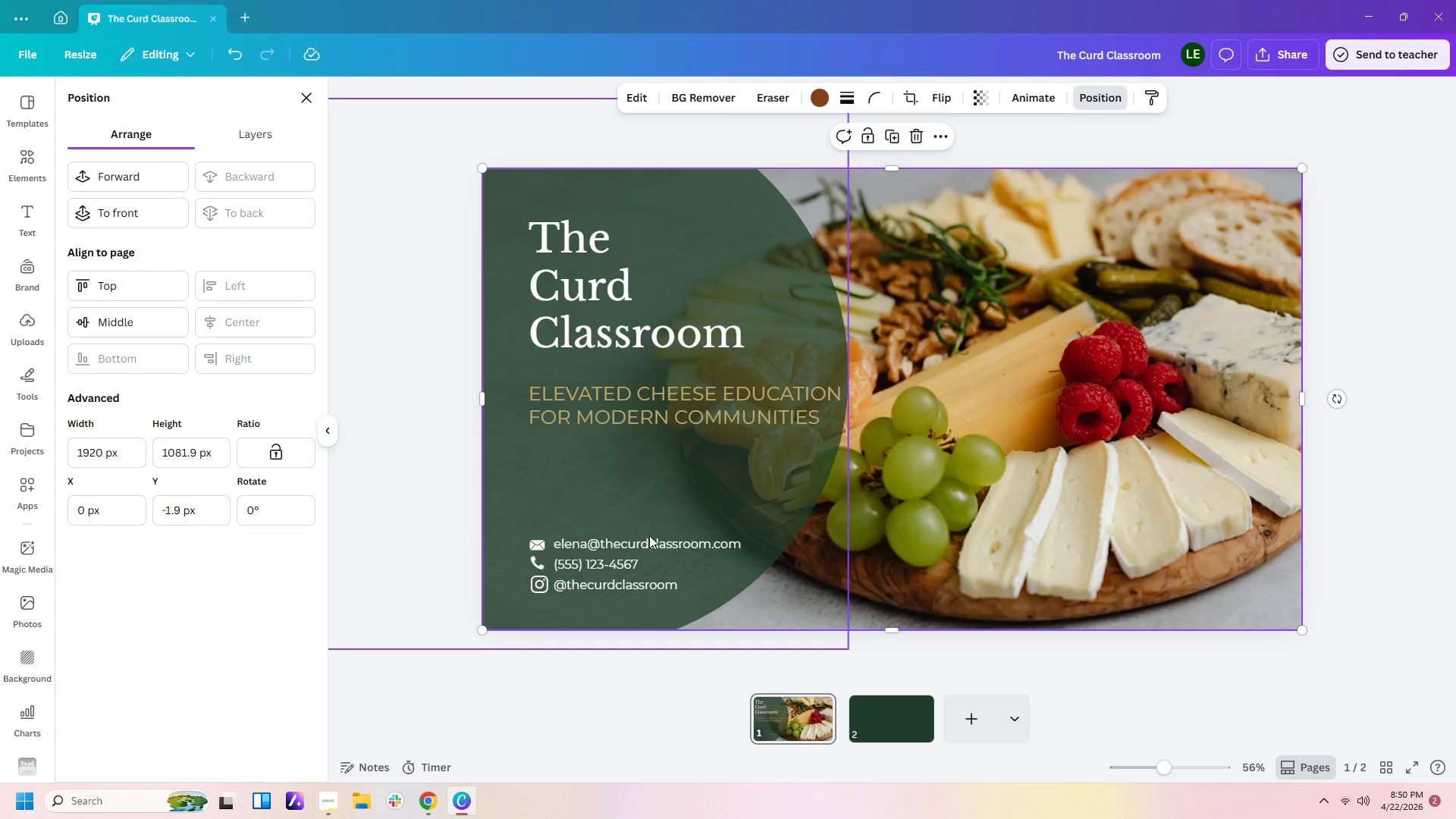 
left_click([689, 416])
 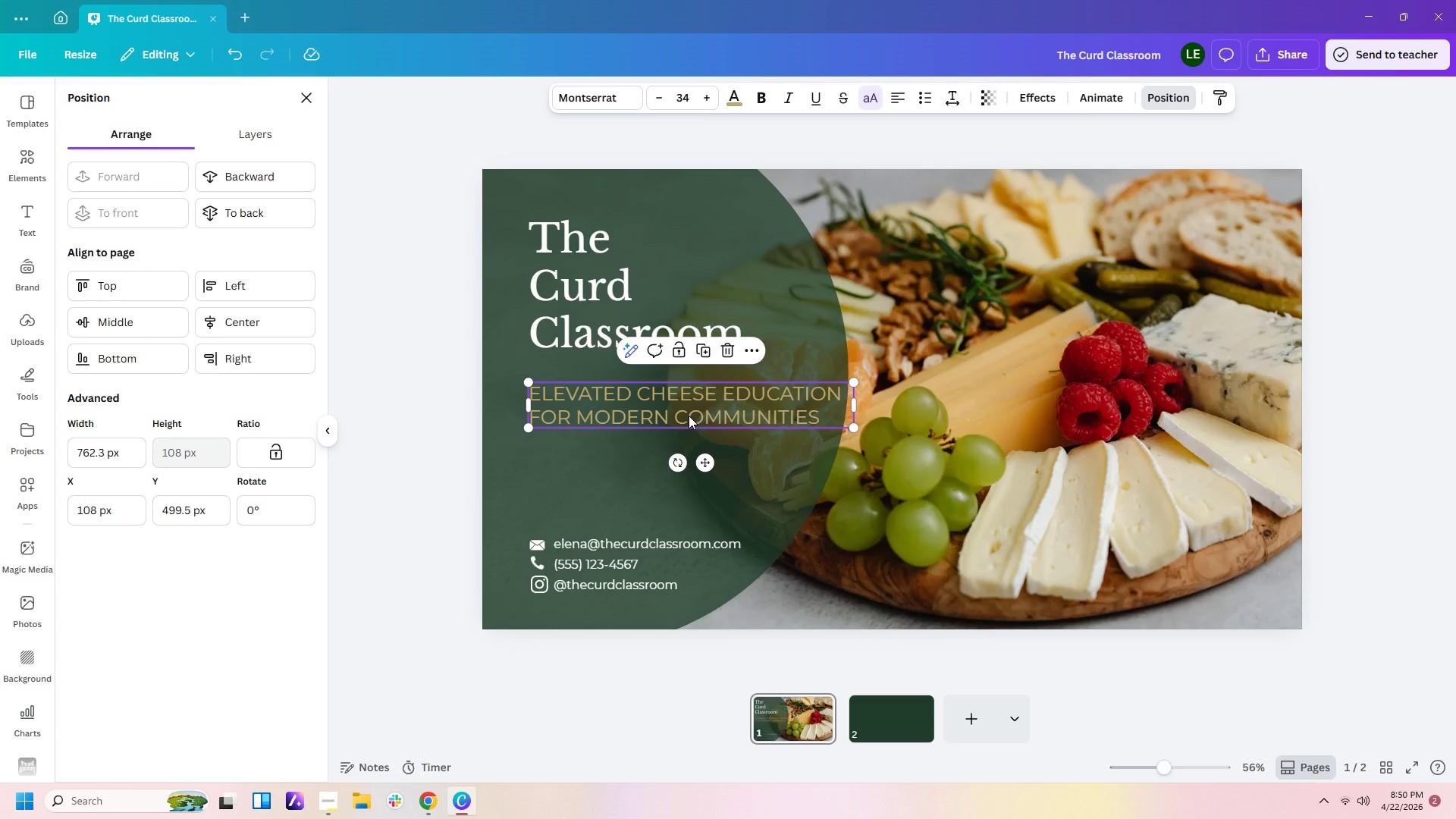 
key(Control+C)
 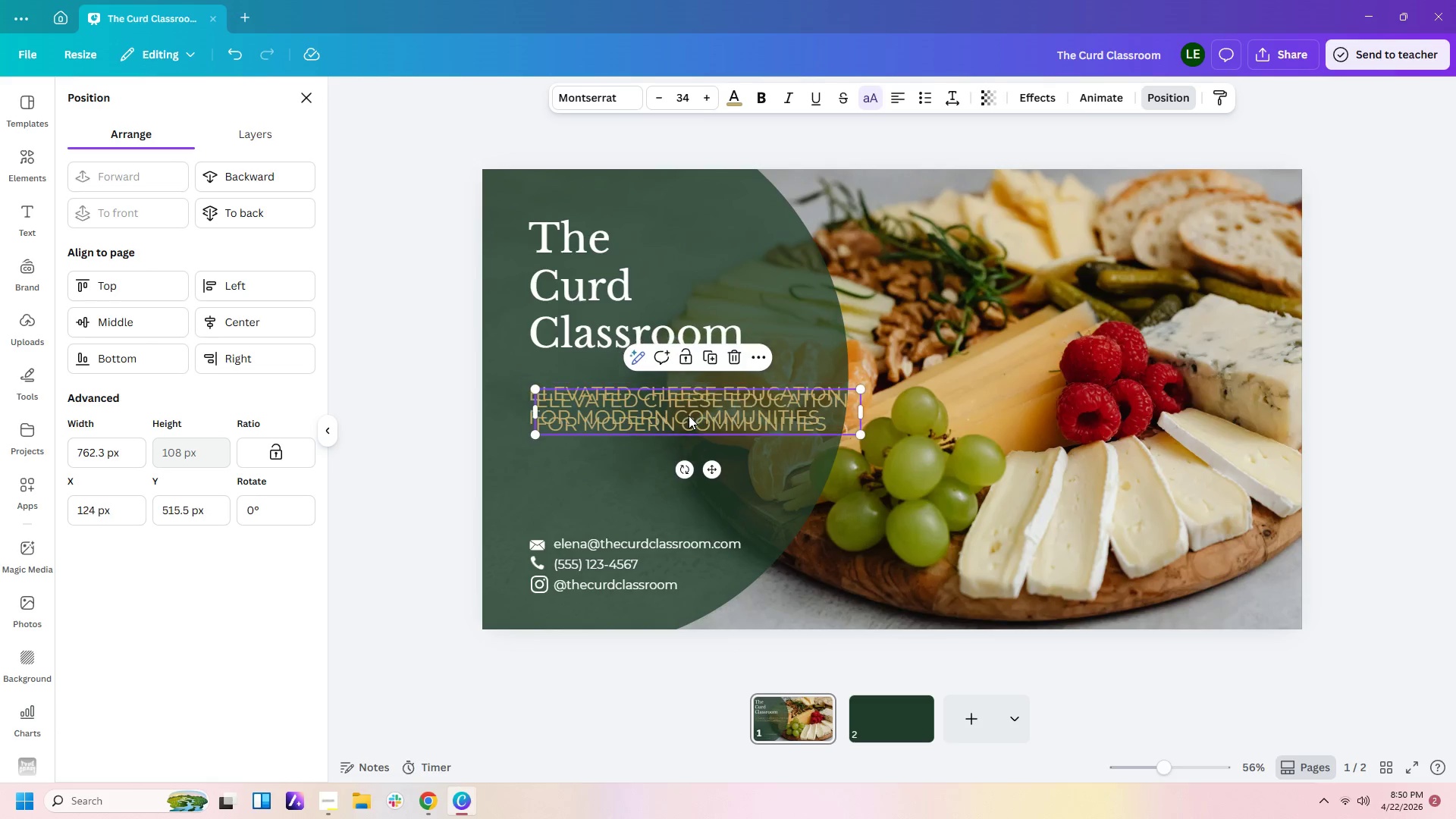 
key(Control+V)
 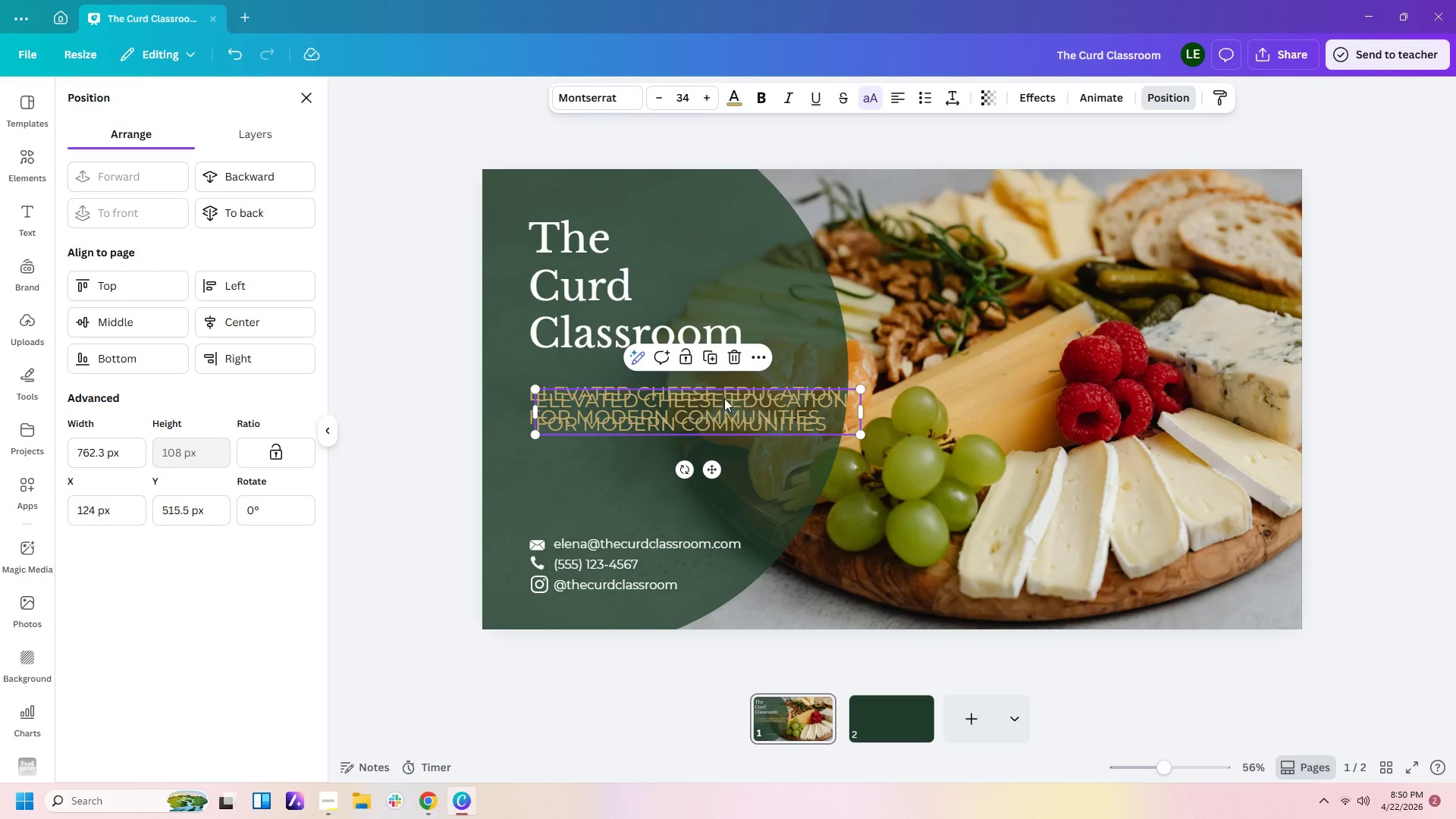 
left_click_drag(start_coordinate=[732, 402], to_coordinate=[718, 482])
 